 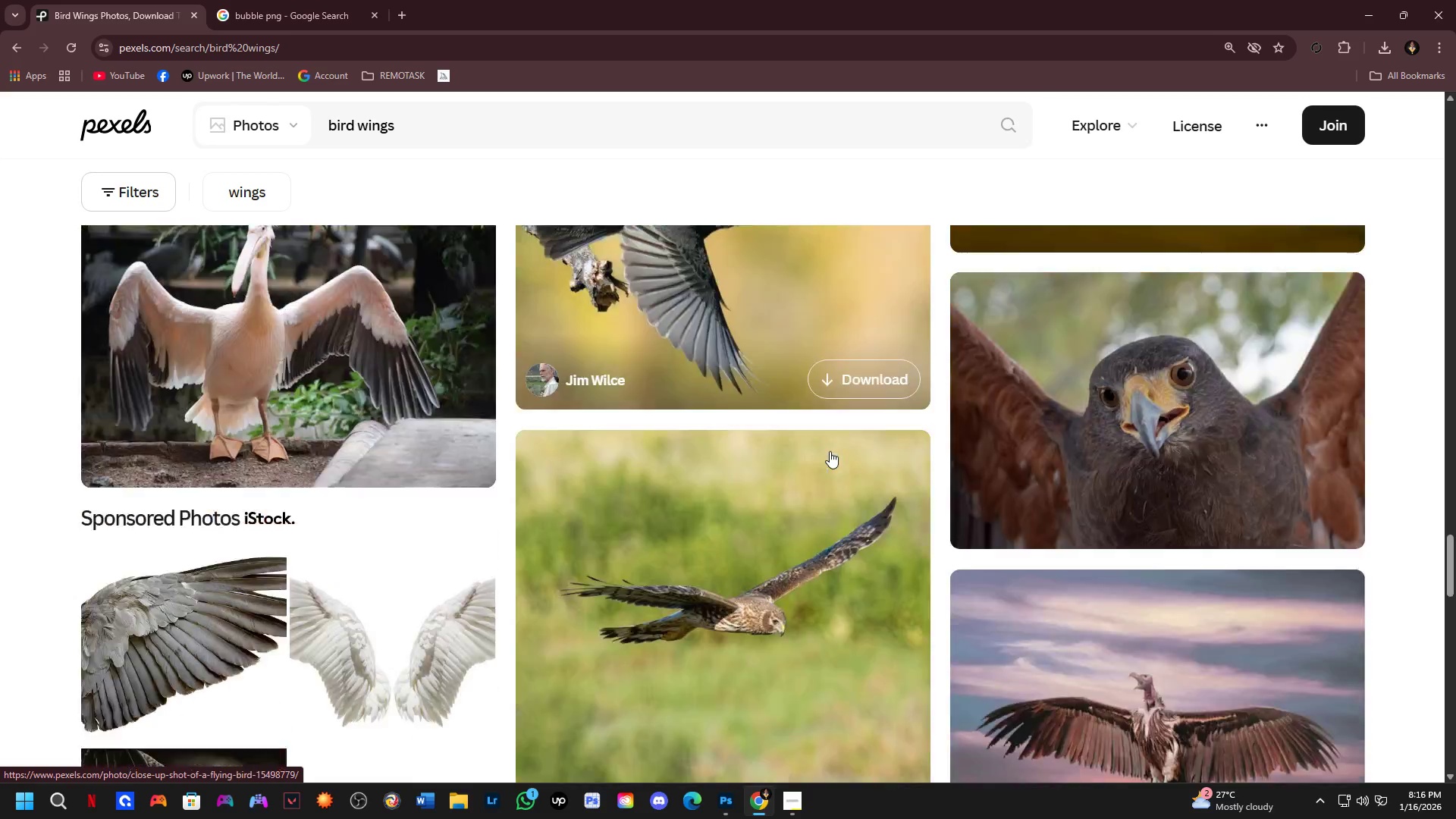 
scroll: coordinate [448, 347], scroll_direction: down, amount: 2.0
 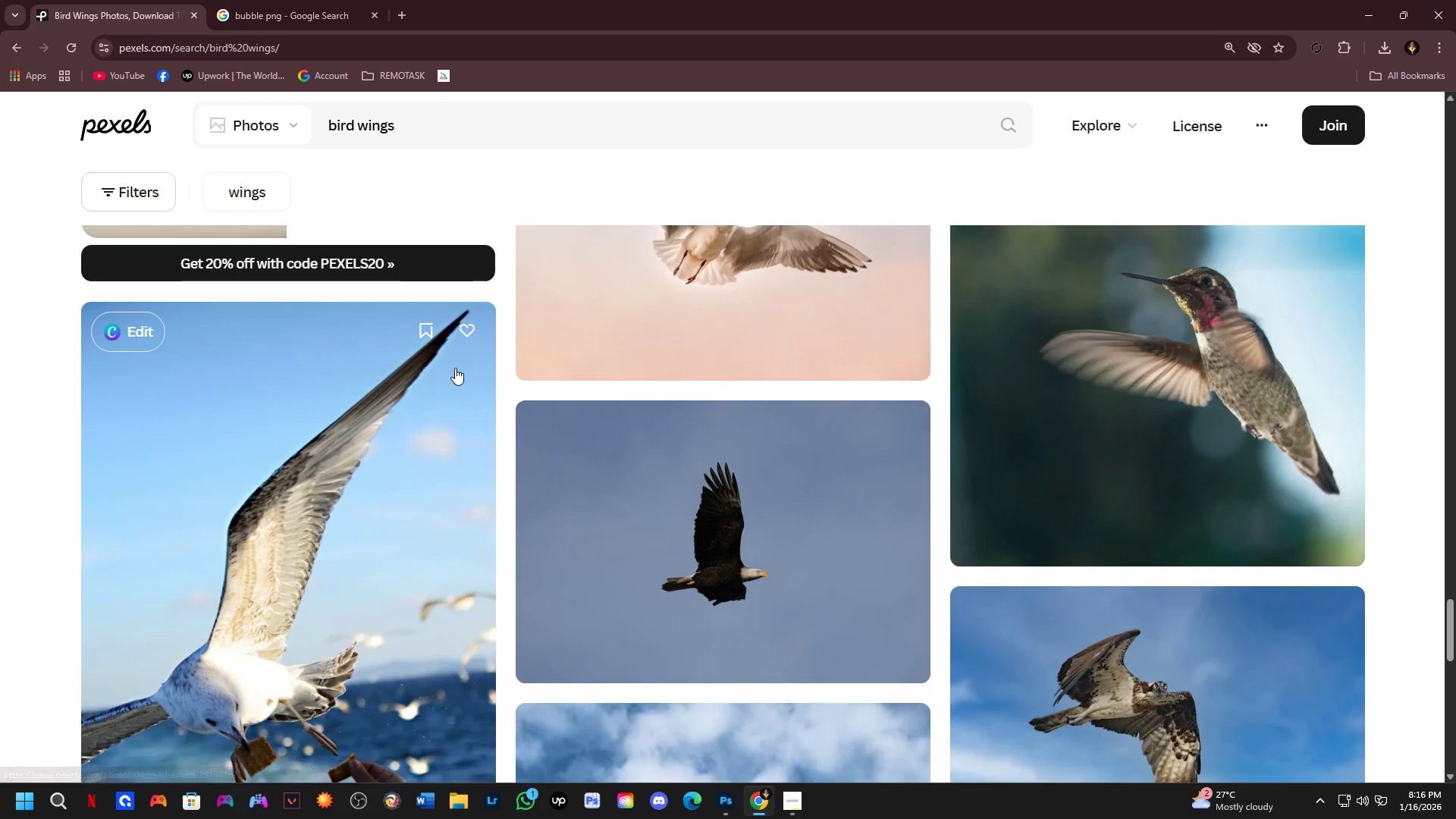 
scroll: coordinate [456, 372], scroll_direction: up, amount: 2.0
 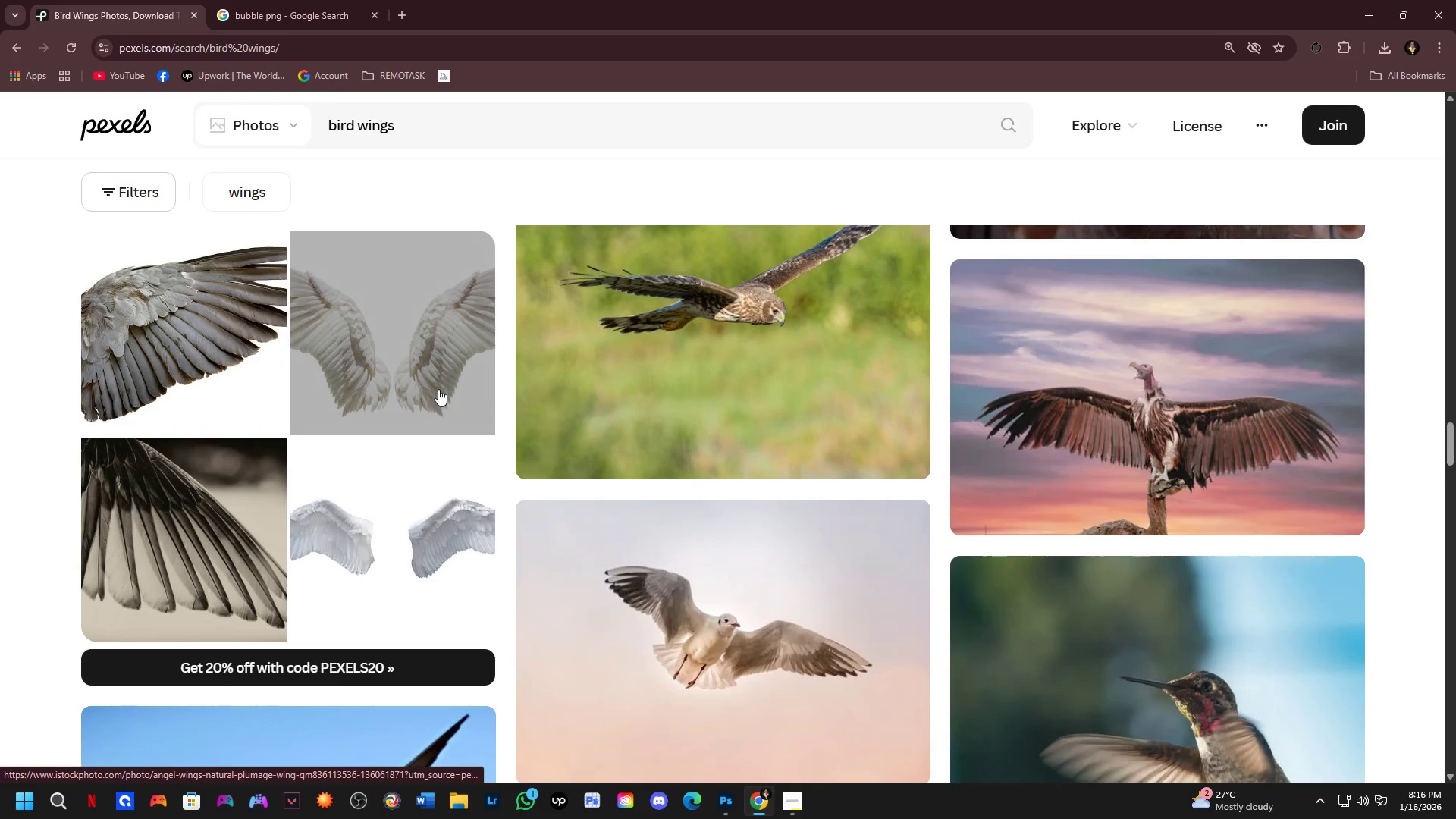 
left_click([438, 370])
 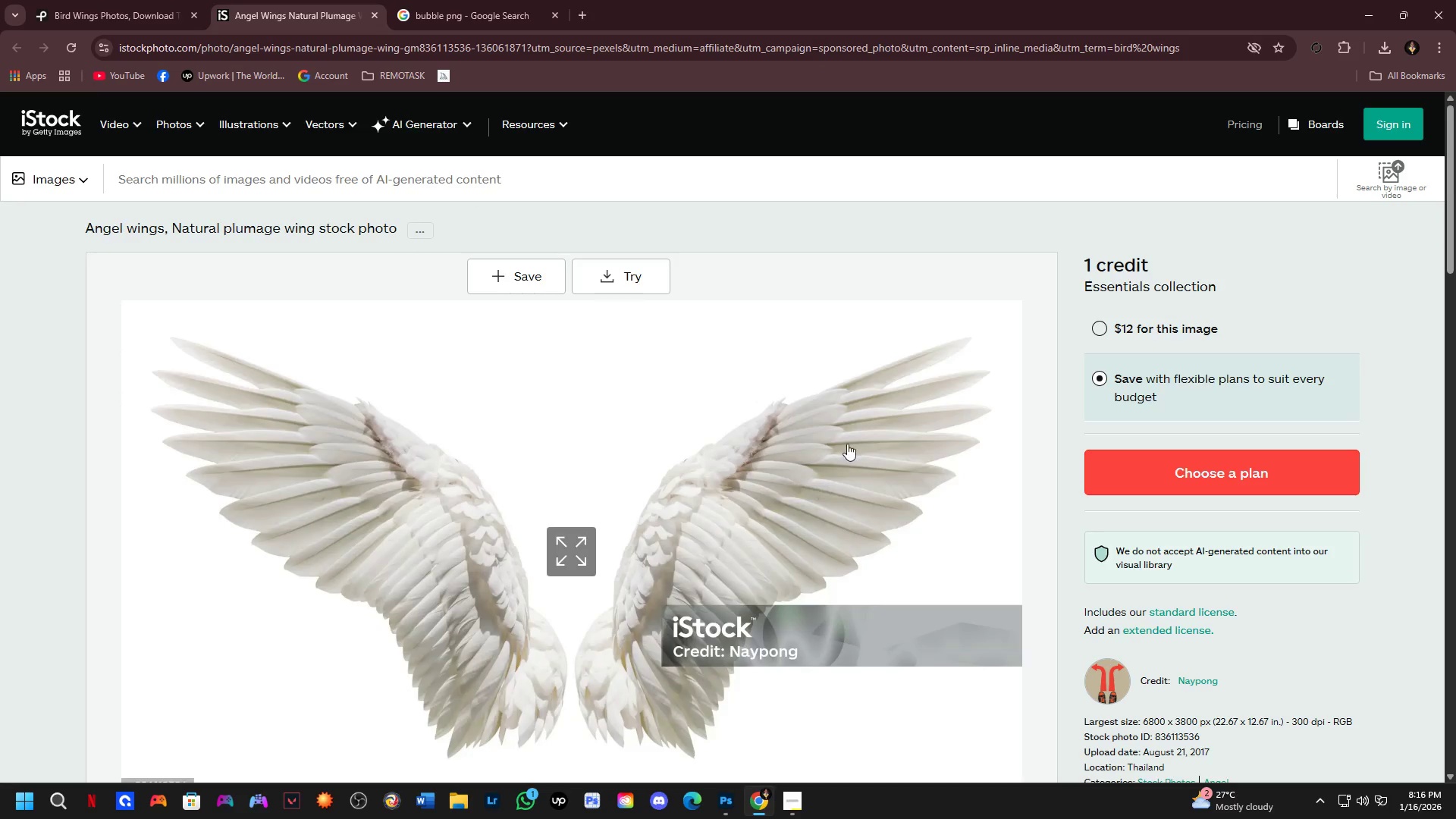 
left_click([564, 544])
 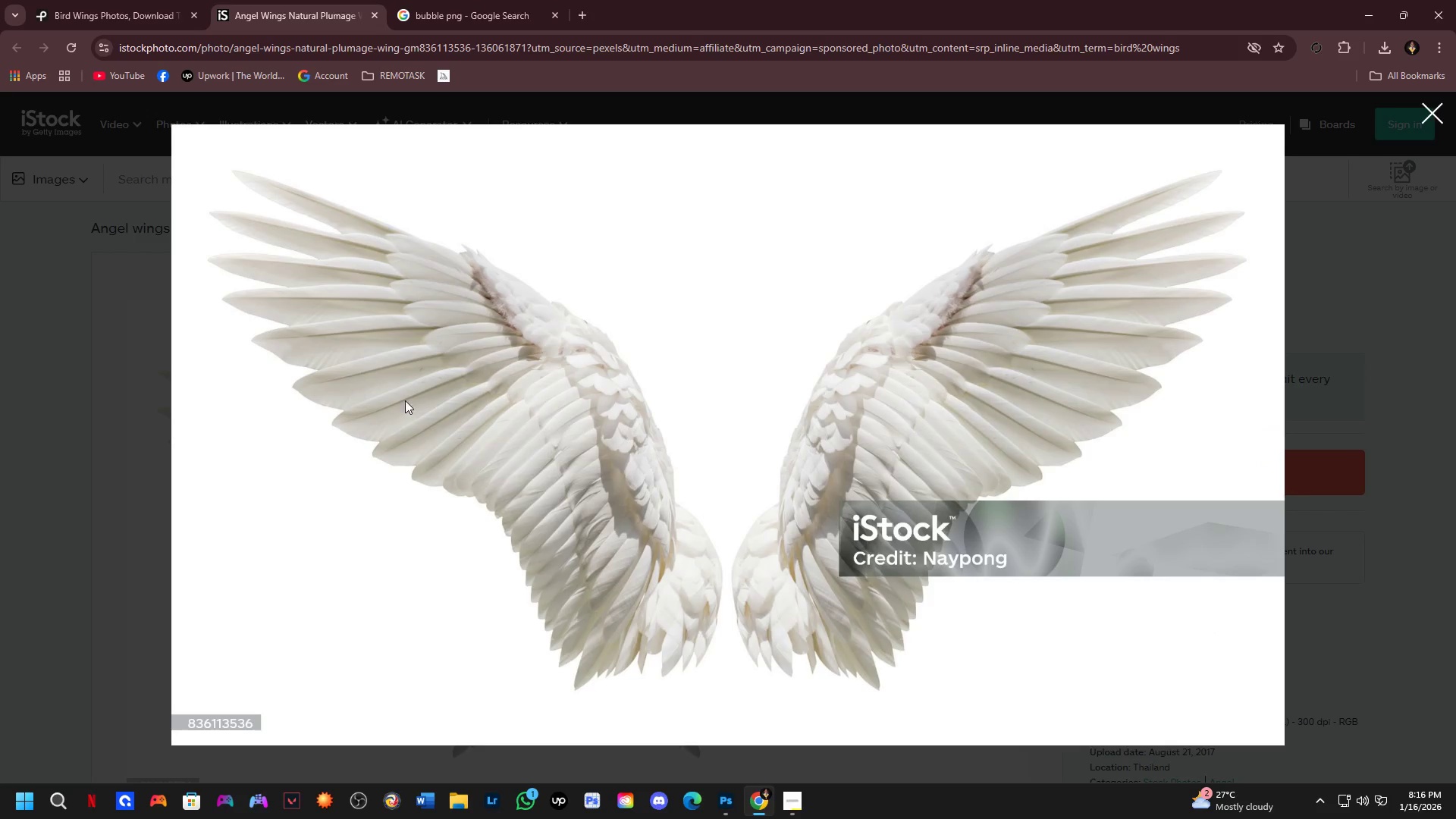 
left_click([459, 461])
 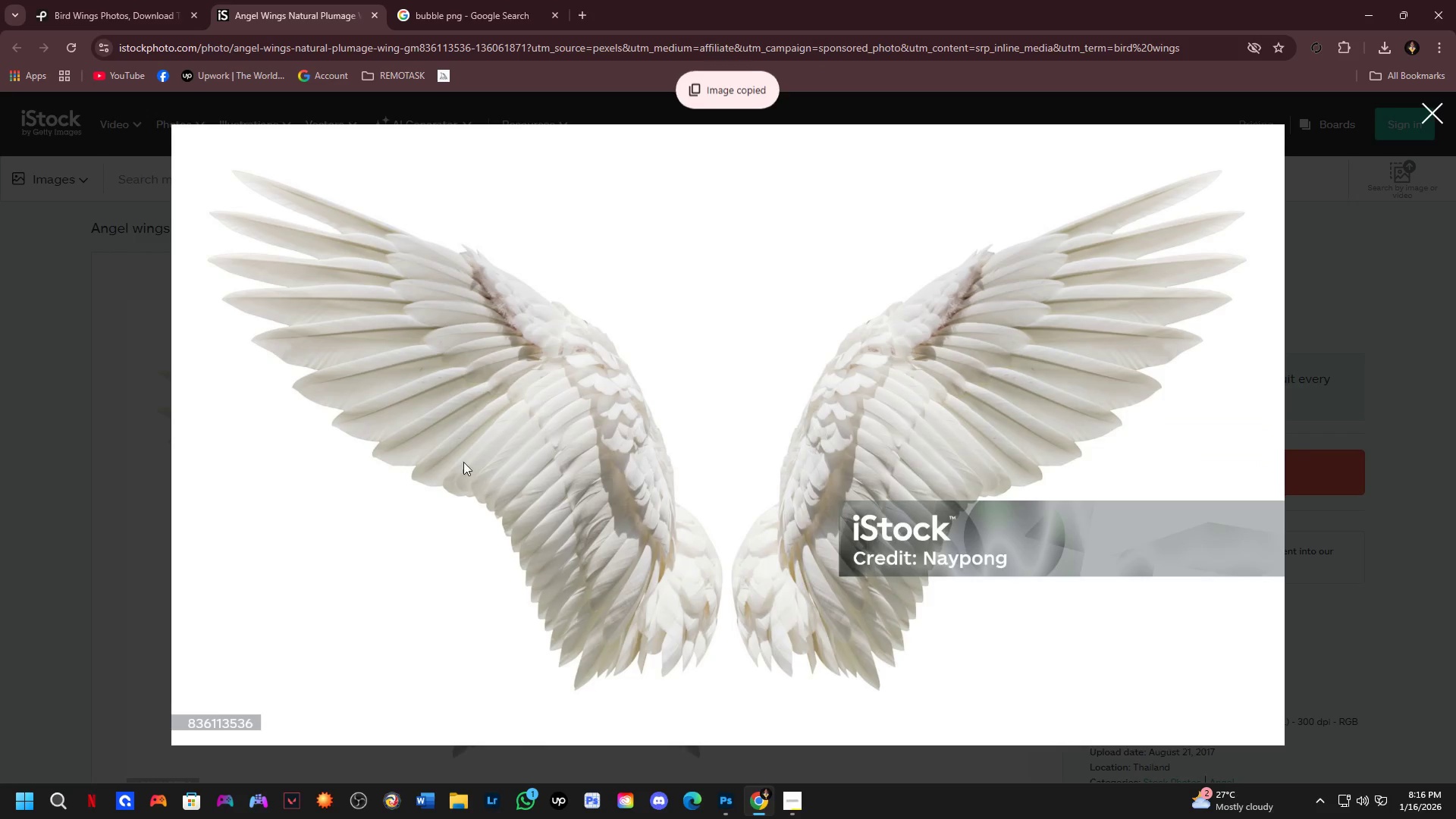 
key(Alt+AltLeft)
 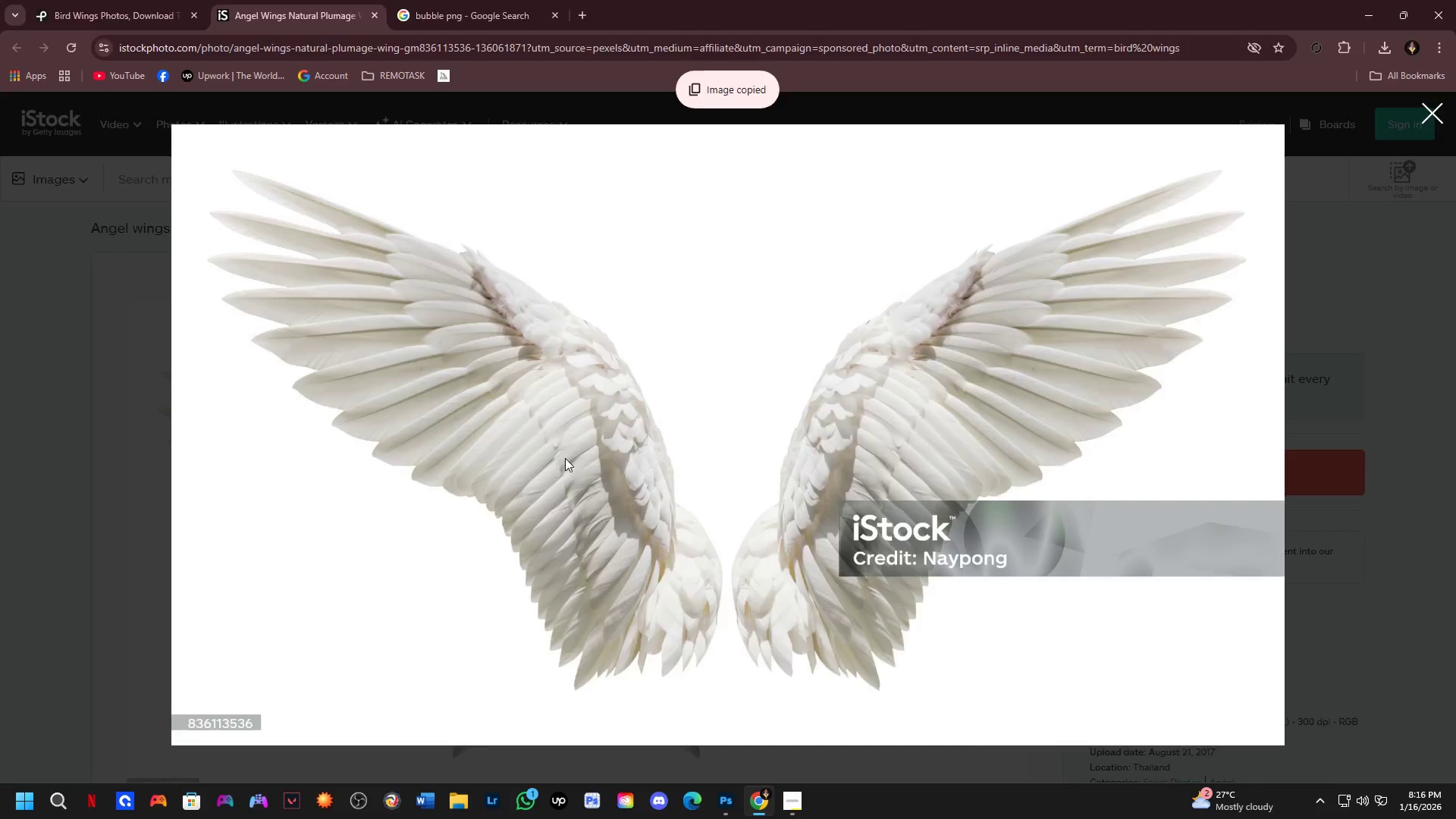 
key(Alt+Tab)
 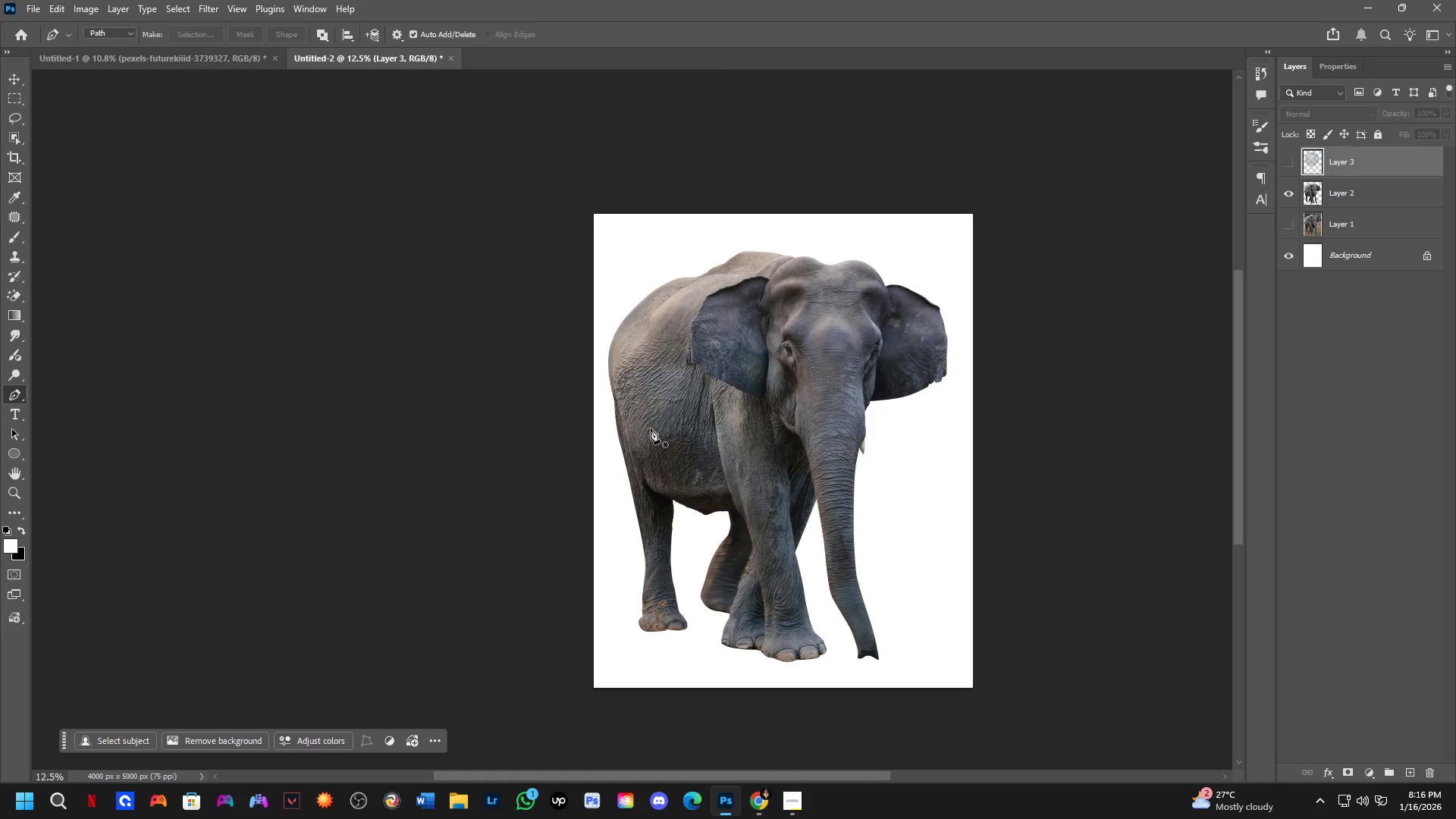 
hold_key(key=Space, duration=0.38)
 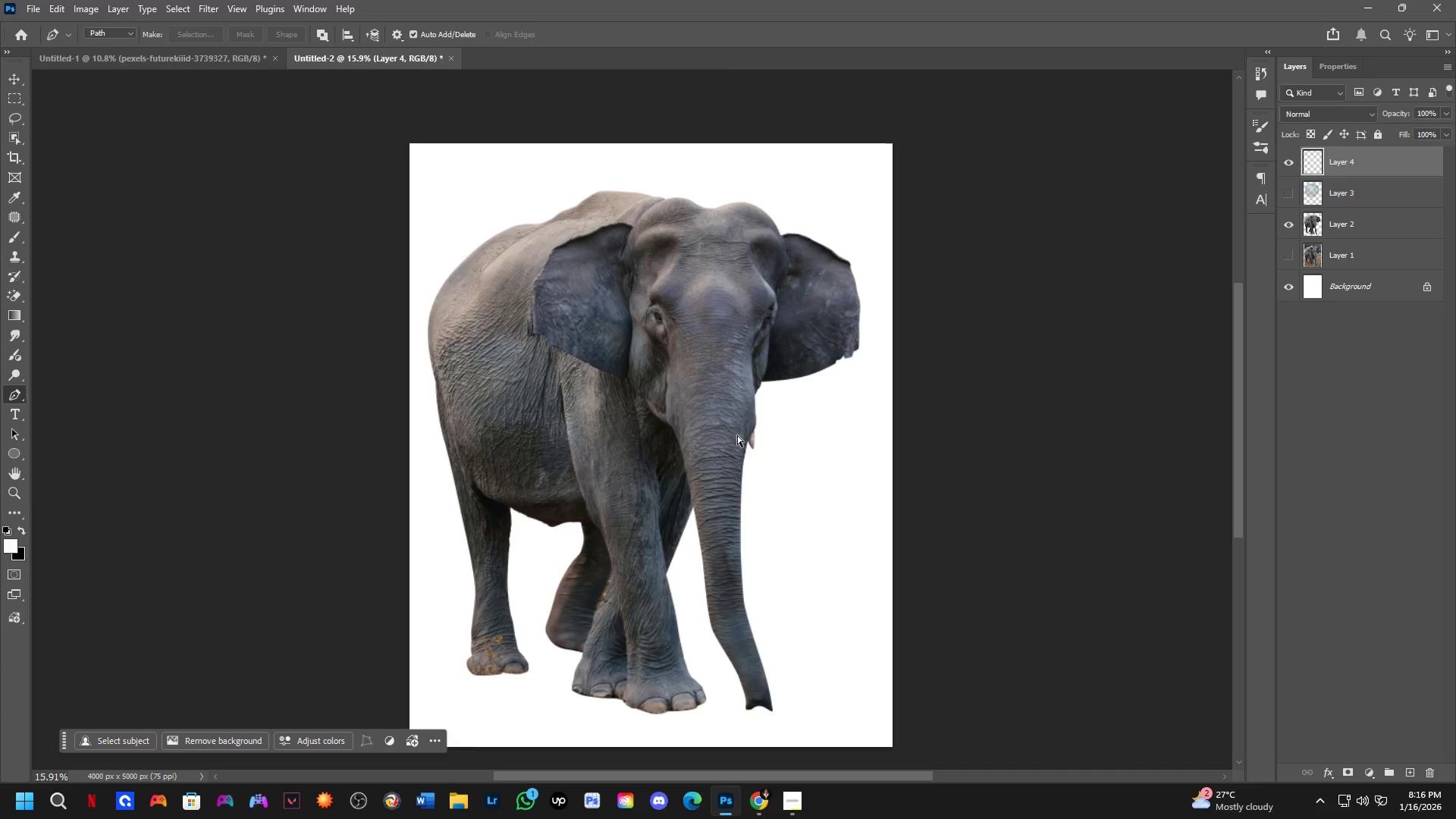 
left_click_drag(start_coordinate=[785, 447], to_coordinate=[744, 445])
 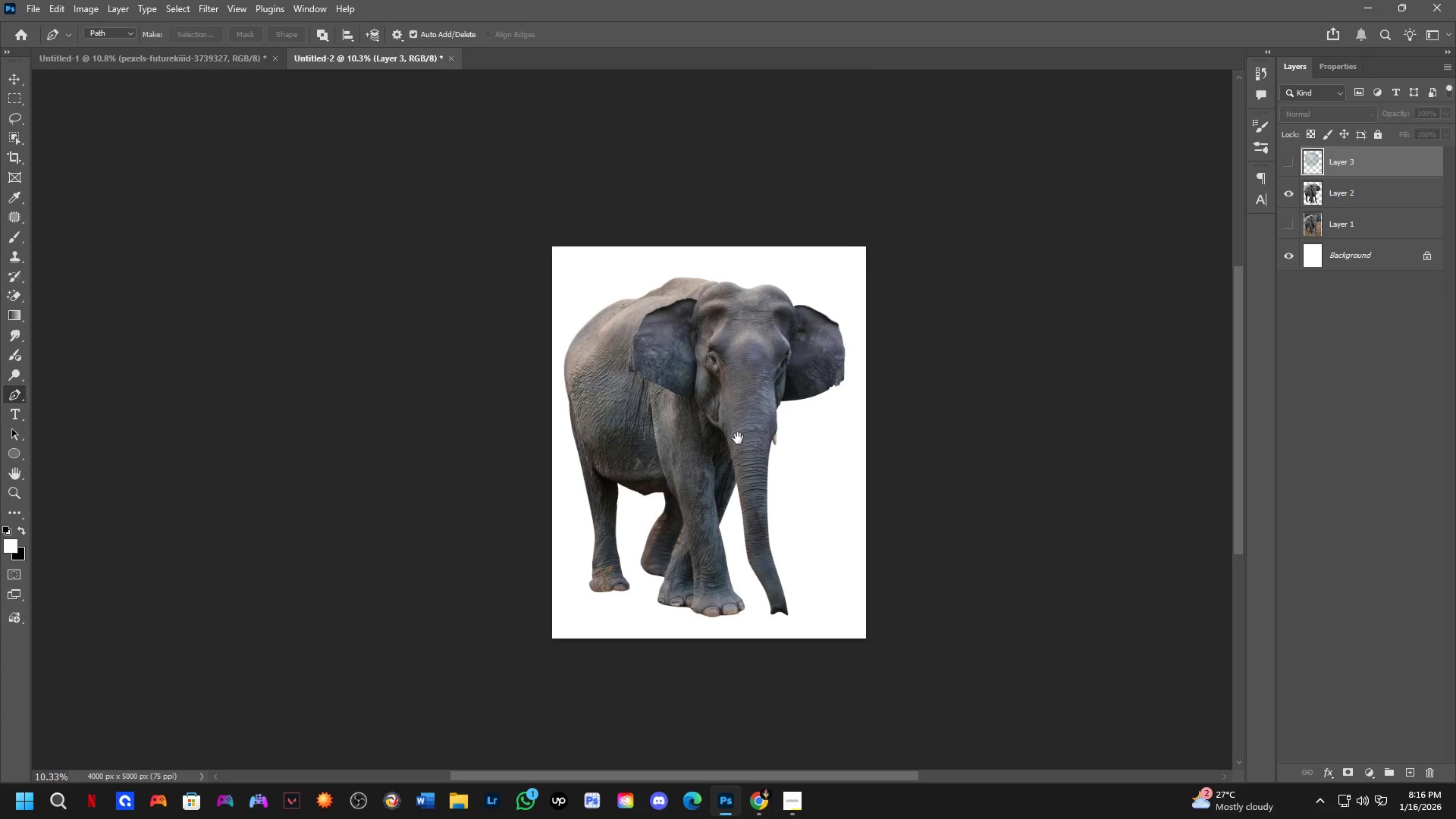 
scroll: coordinate [669, 416], scroll_direction: down, amount: 2.0
 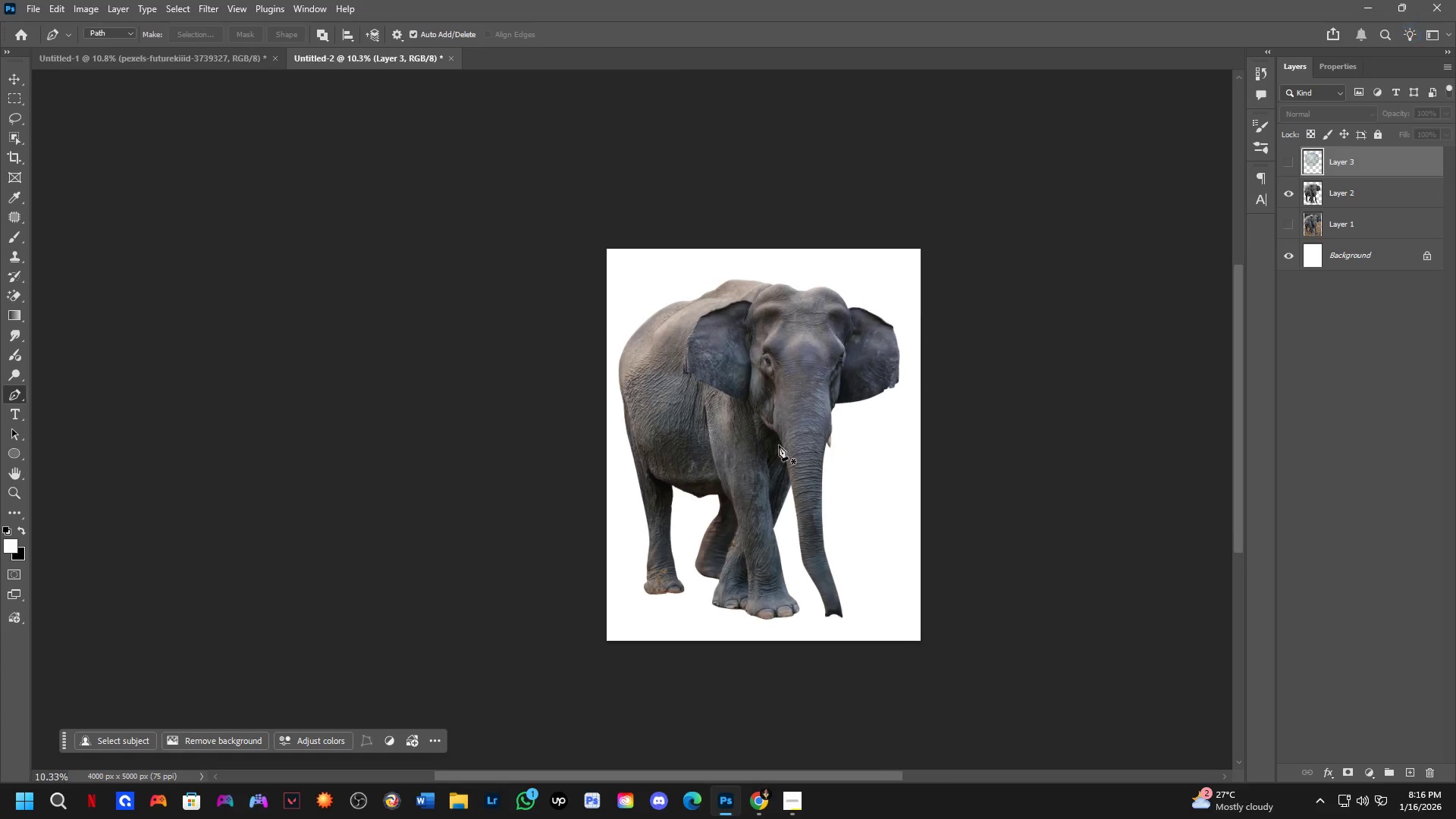 
key(Control+ControlLeft)
 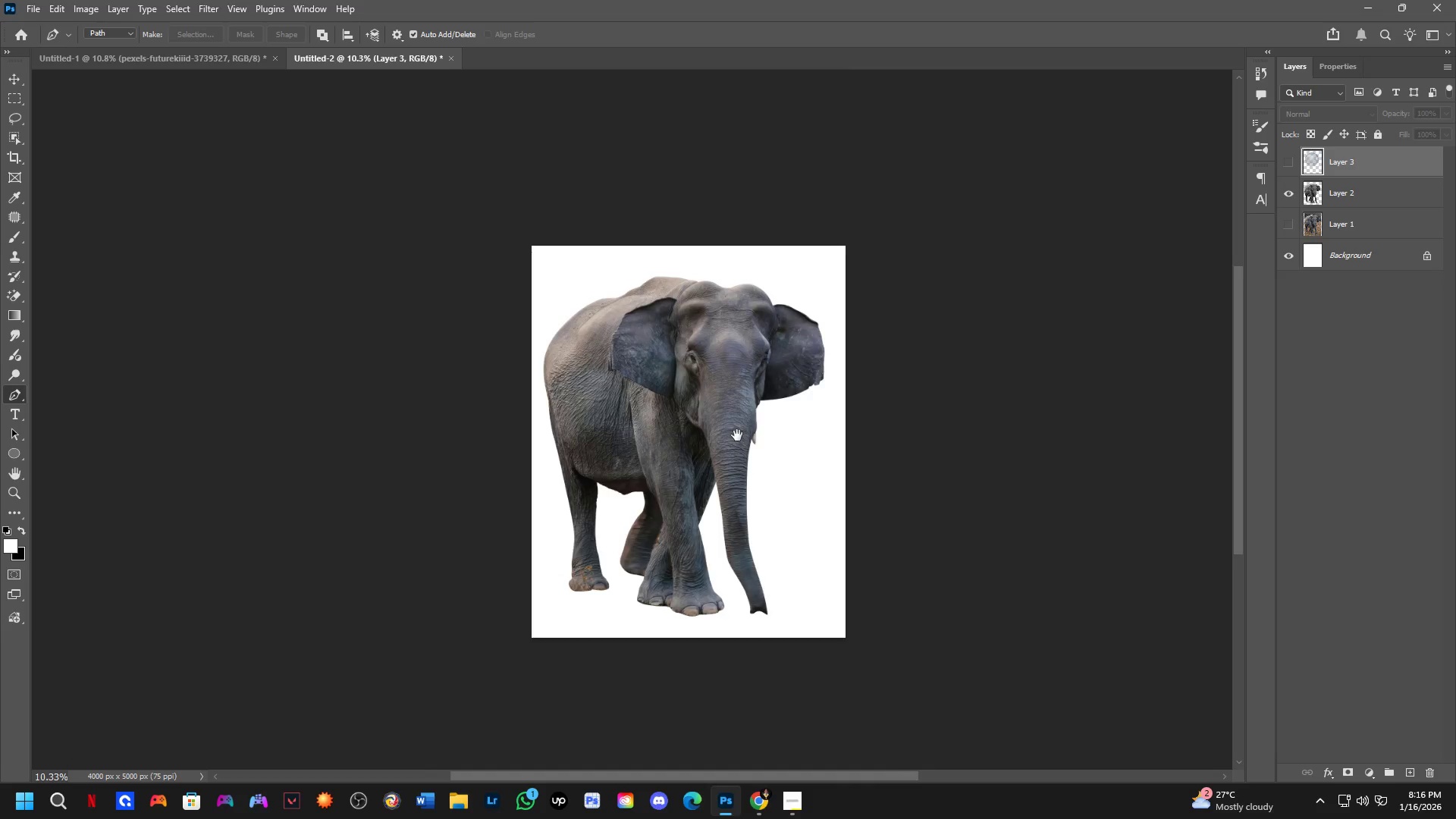 
key(Control+V)
 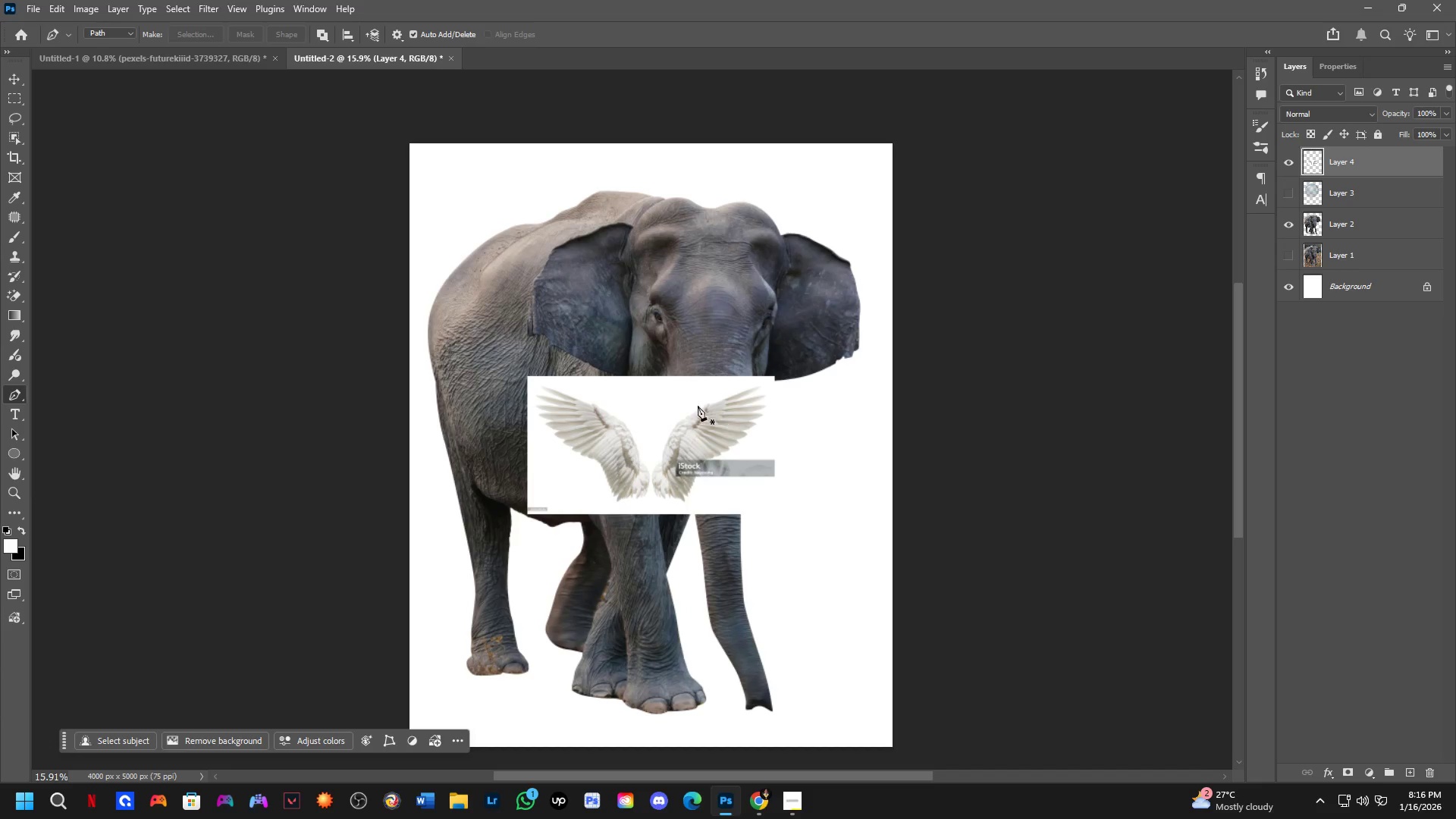 
scroll: coordinate [737, 435], scroll_direction: up, amount: 5.0
 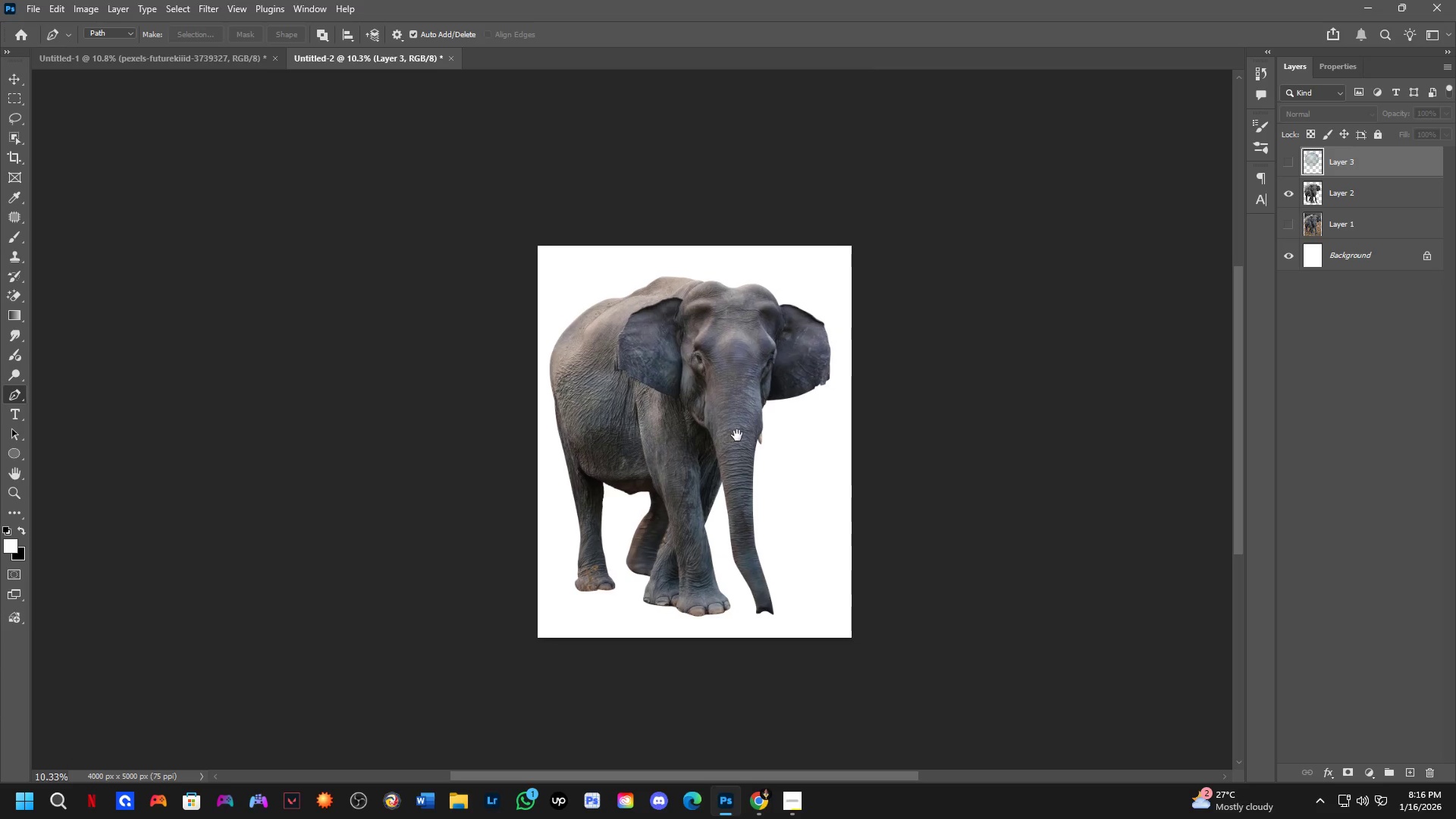 
key(Shift+ShiftLeft)
 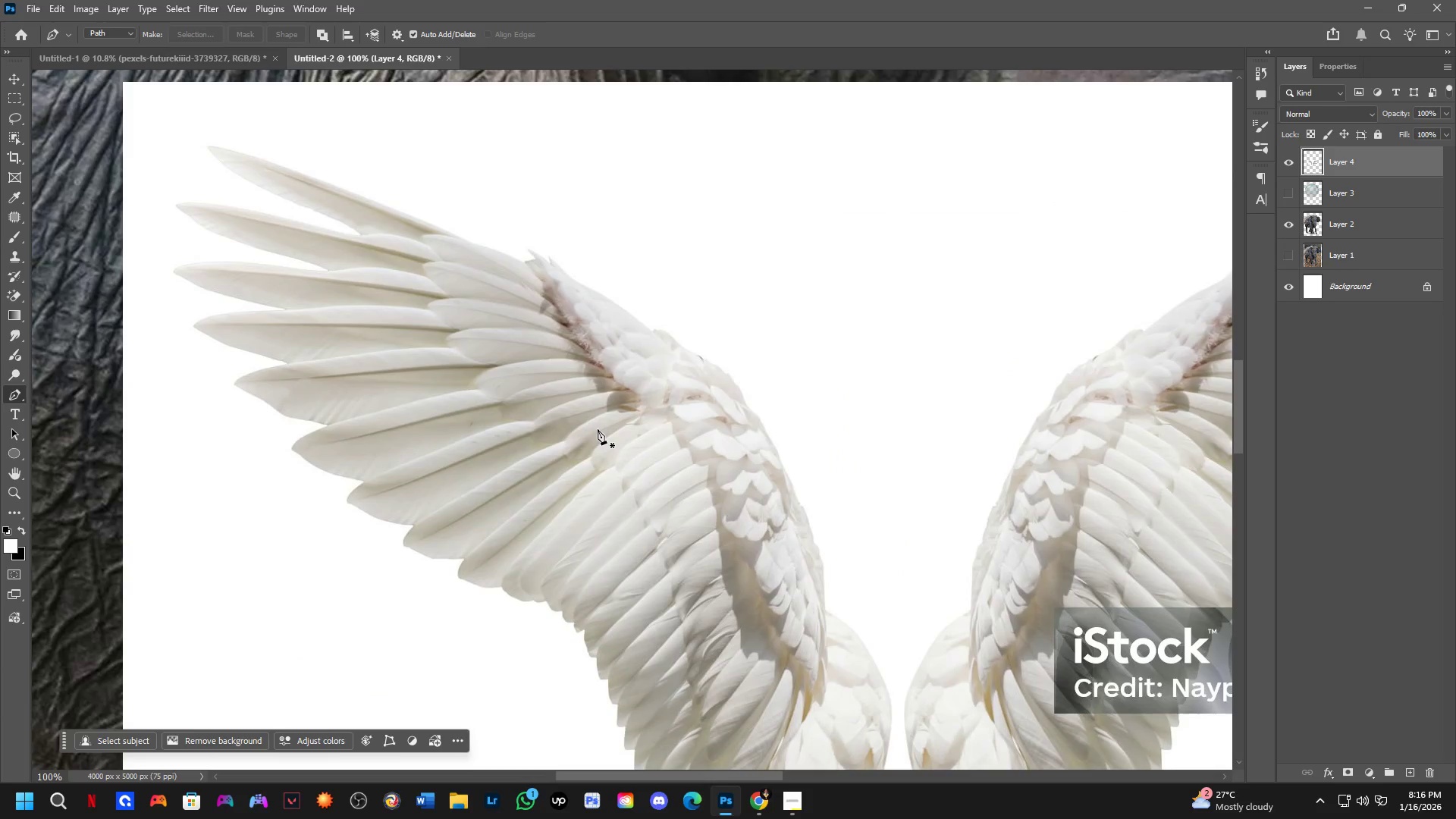 
scroll: coordinate [598, 429], scroll_direction: up, amount: 11.0
 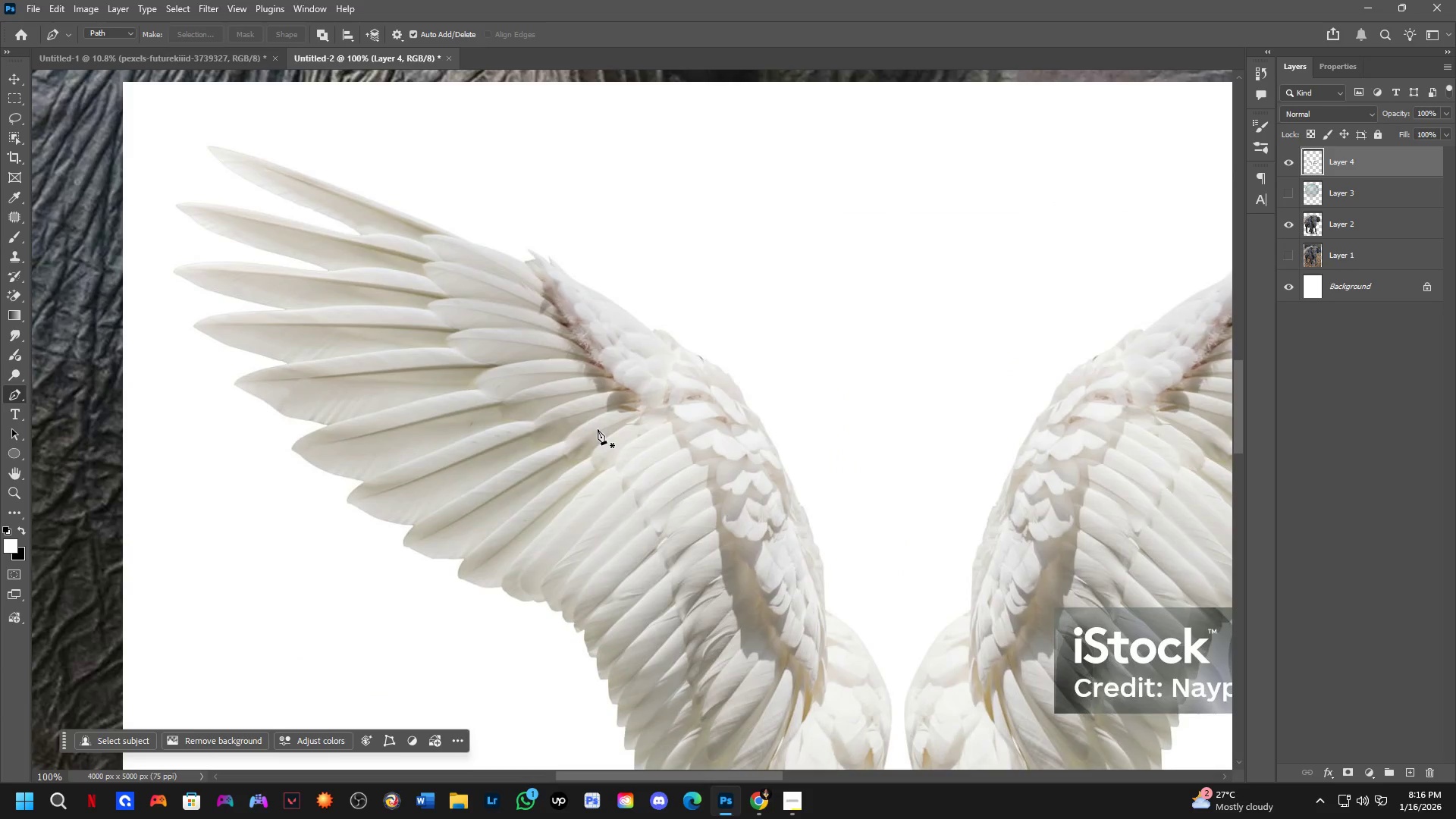 
key(Shift+ShiftLeft)
 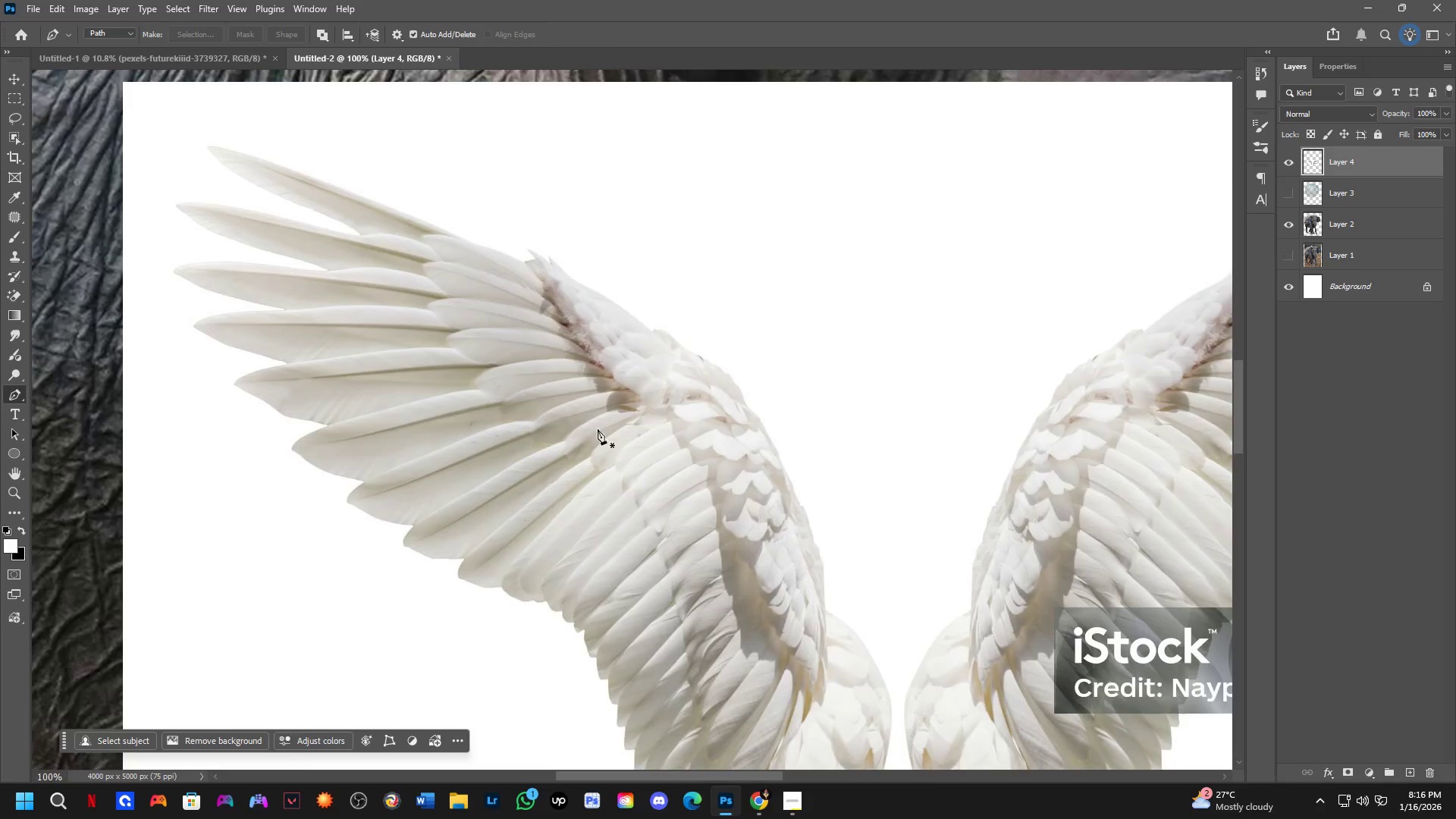 
hold_key(key=Space, duration=0.5)
 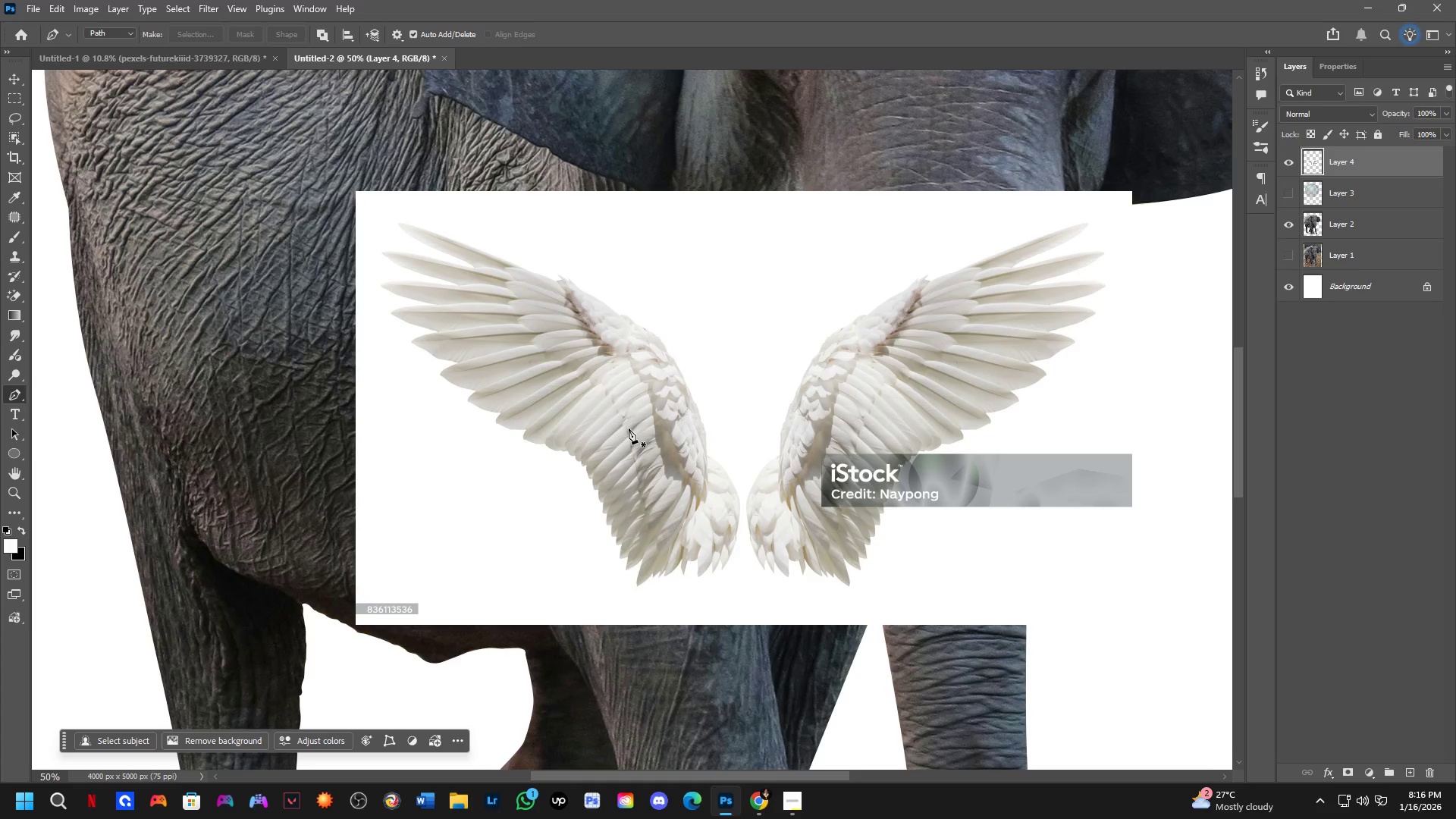 
left_click_drag(start_coordinate=[632, 482], to_coordinate=[628, 422])
 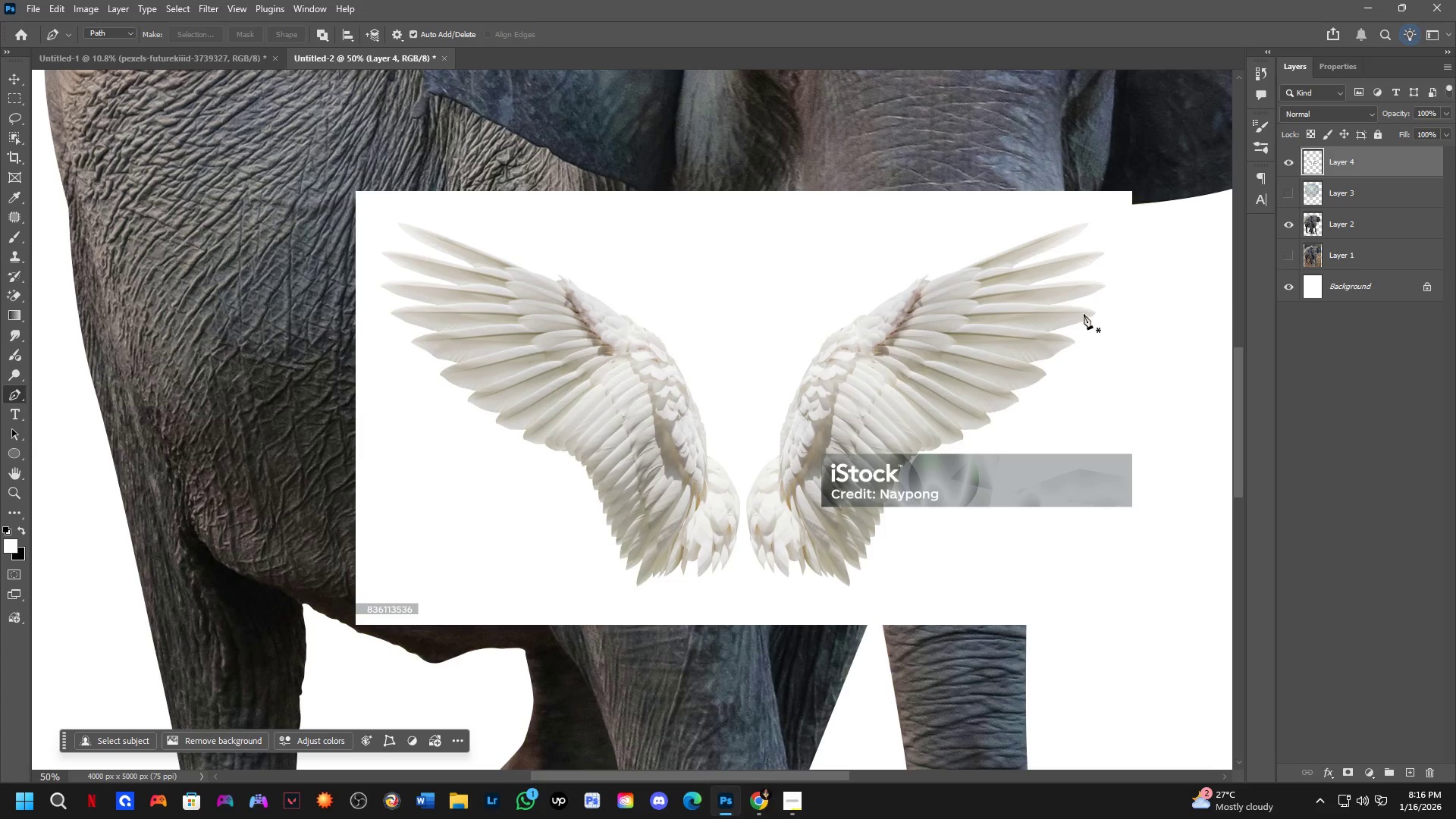 
scroll: coordinate [598, 419], scroll_direction: down, amount: 2.0
 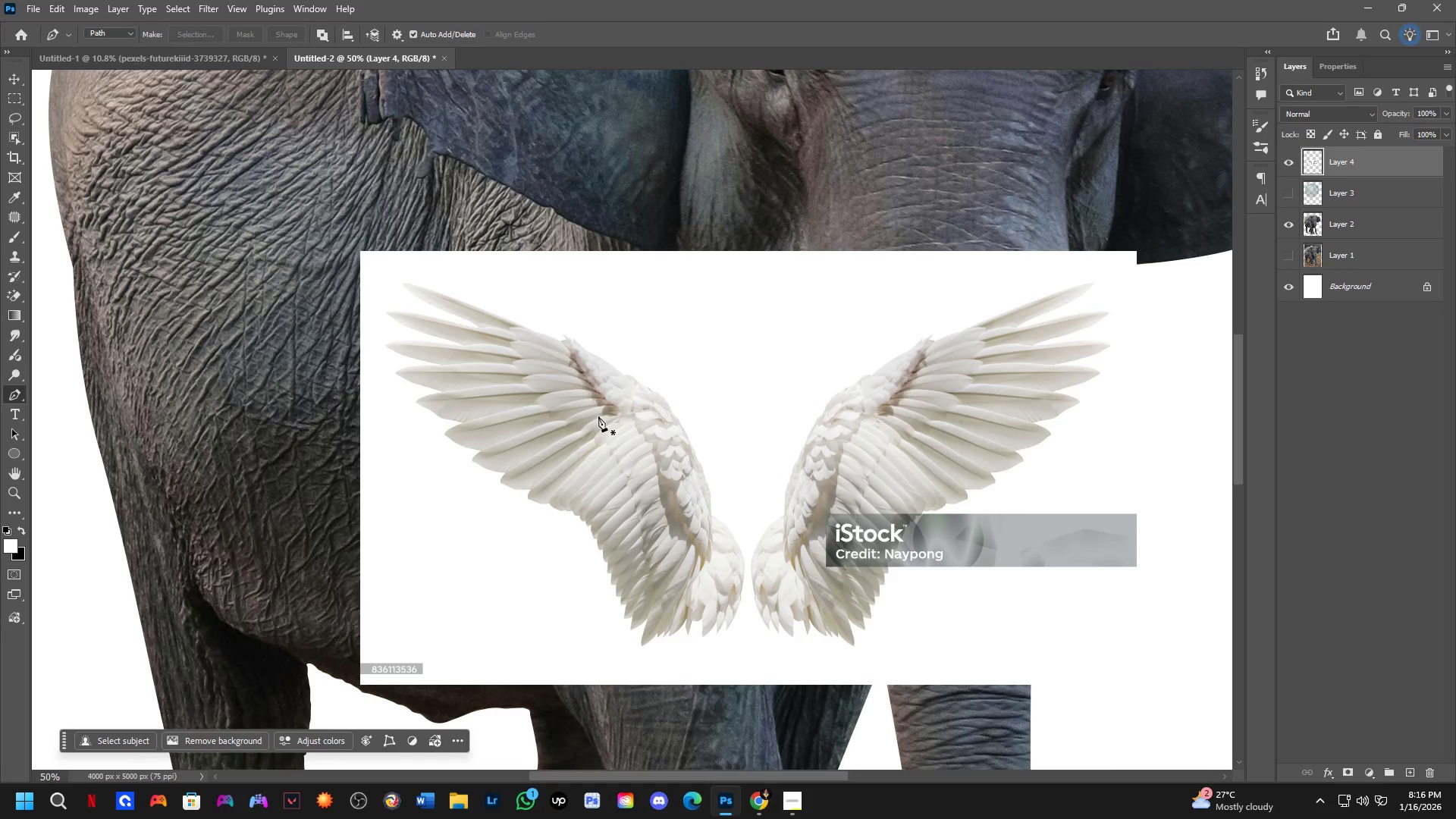 
key(M)
 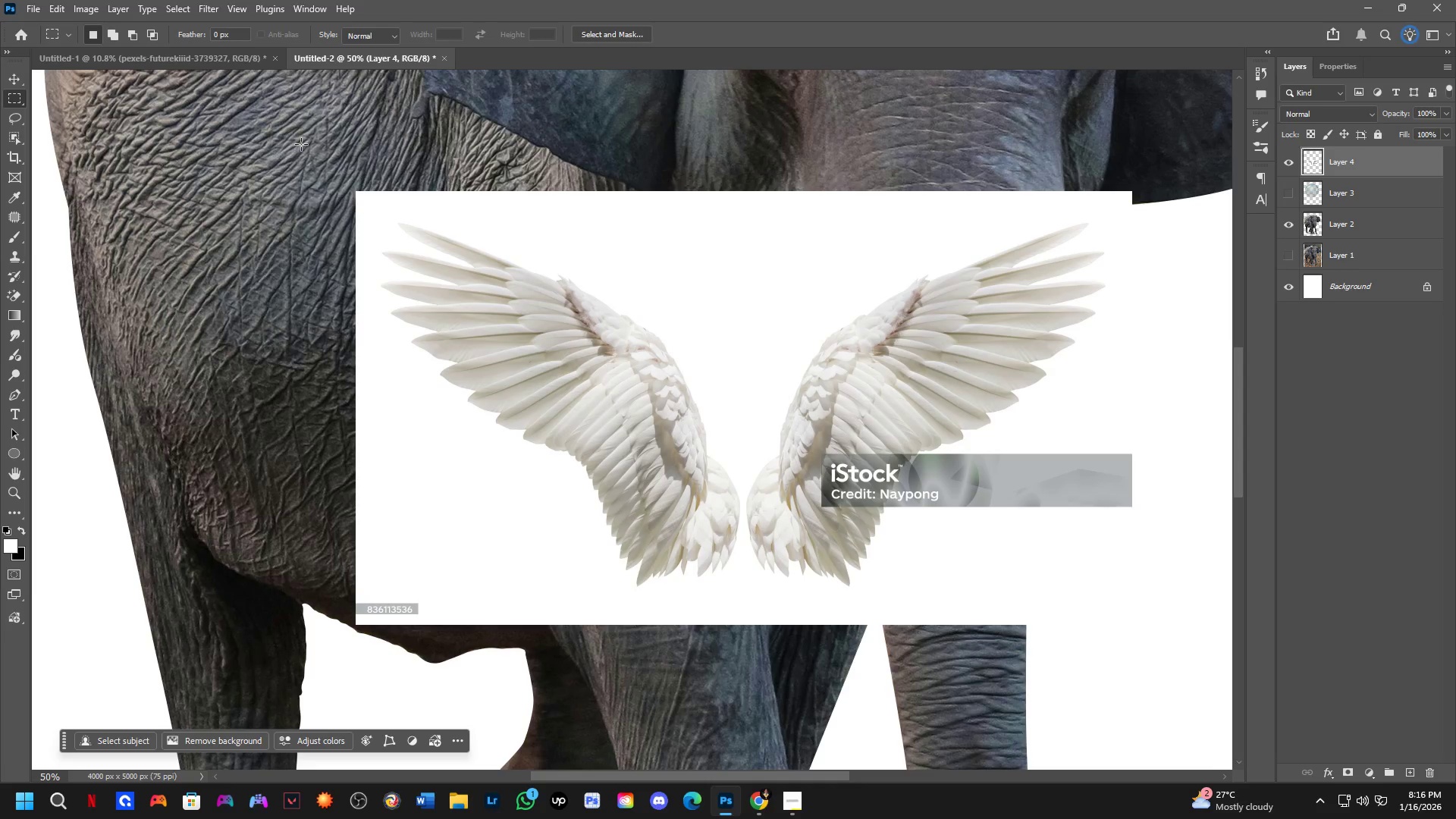 
left_click_drag(start_coordinate=[301, 140], to_coordinate=[742, 697])
 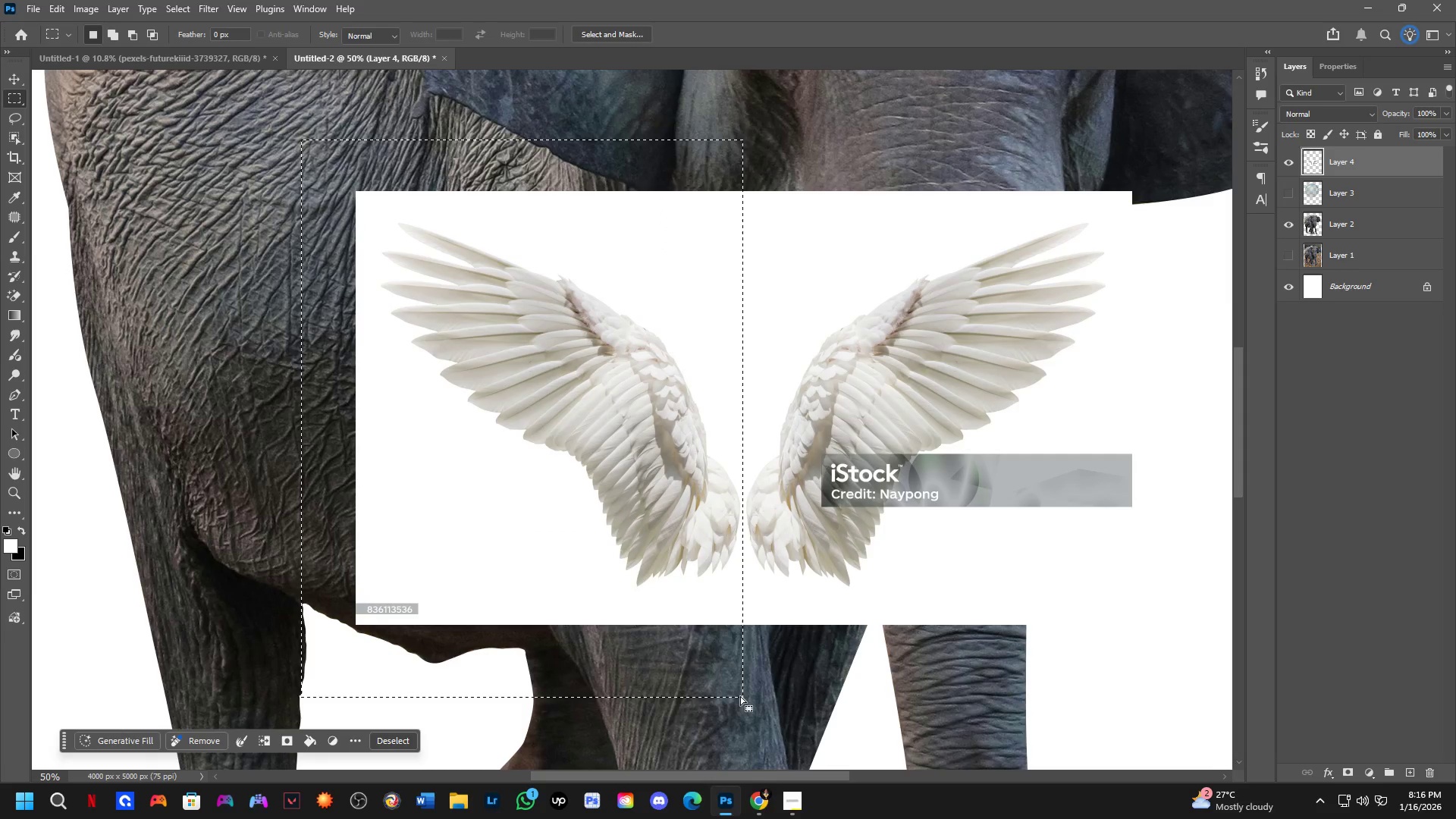 
key(Control+J)
 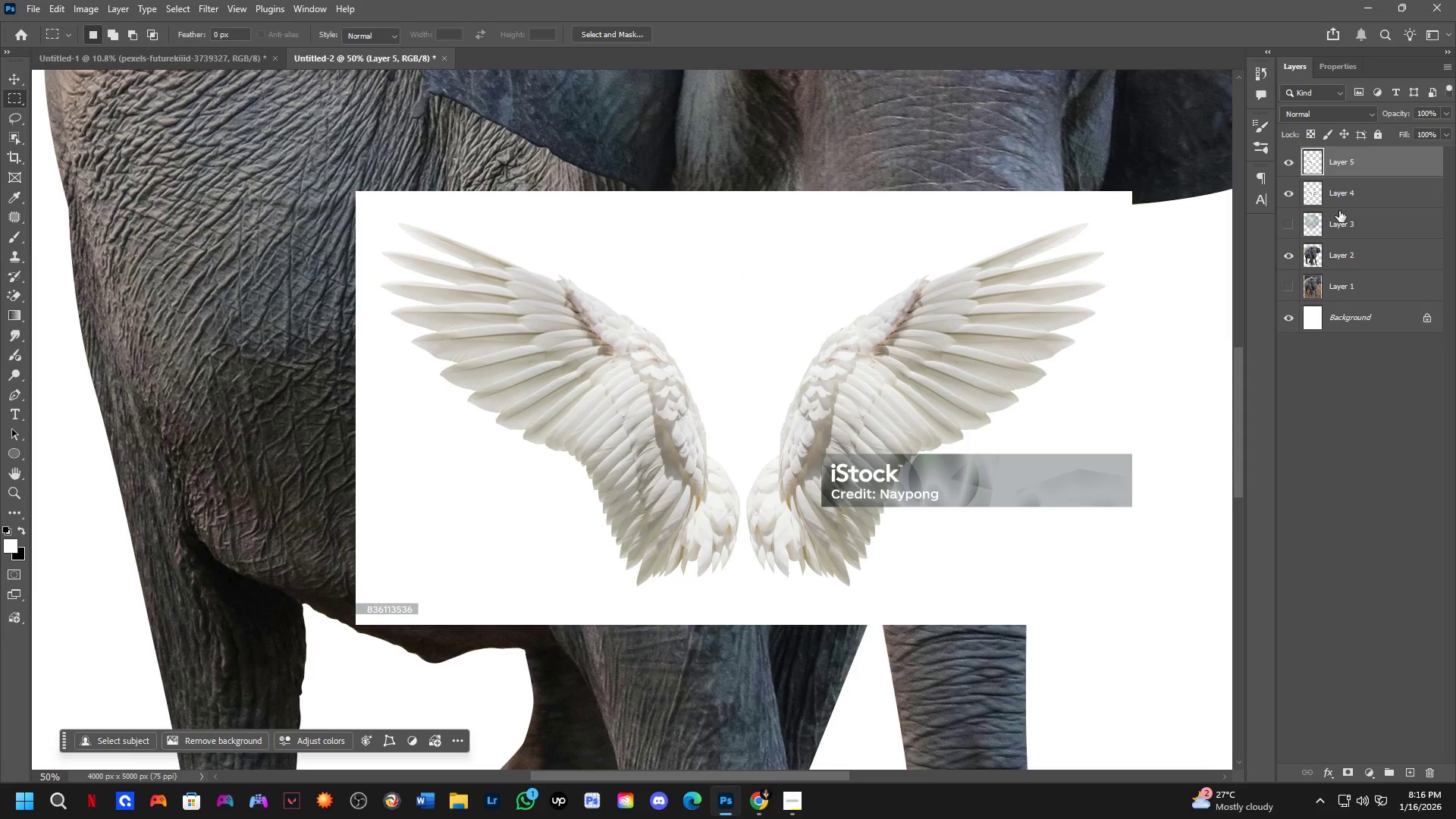 
left_click([1341, 207])
 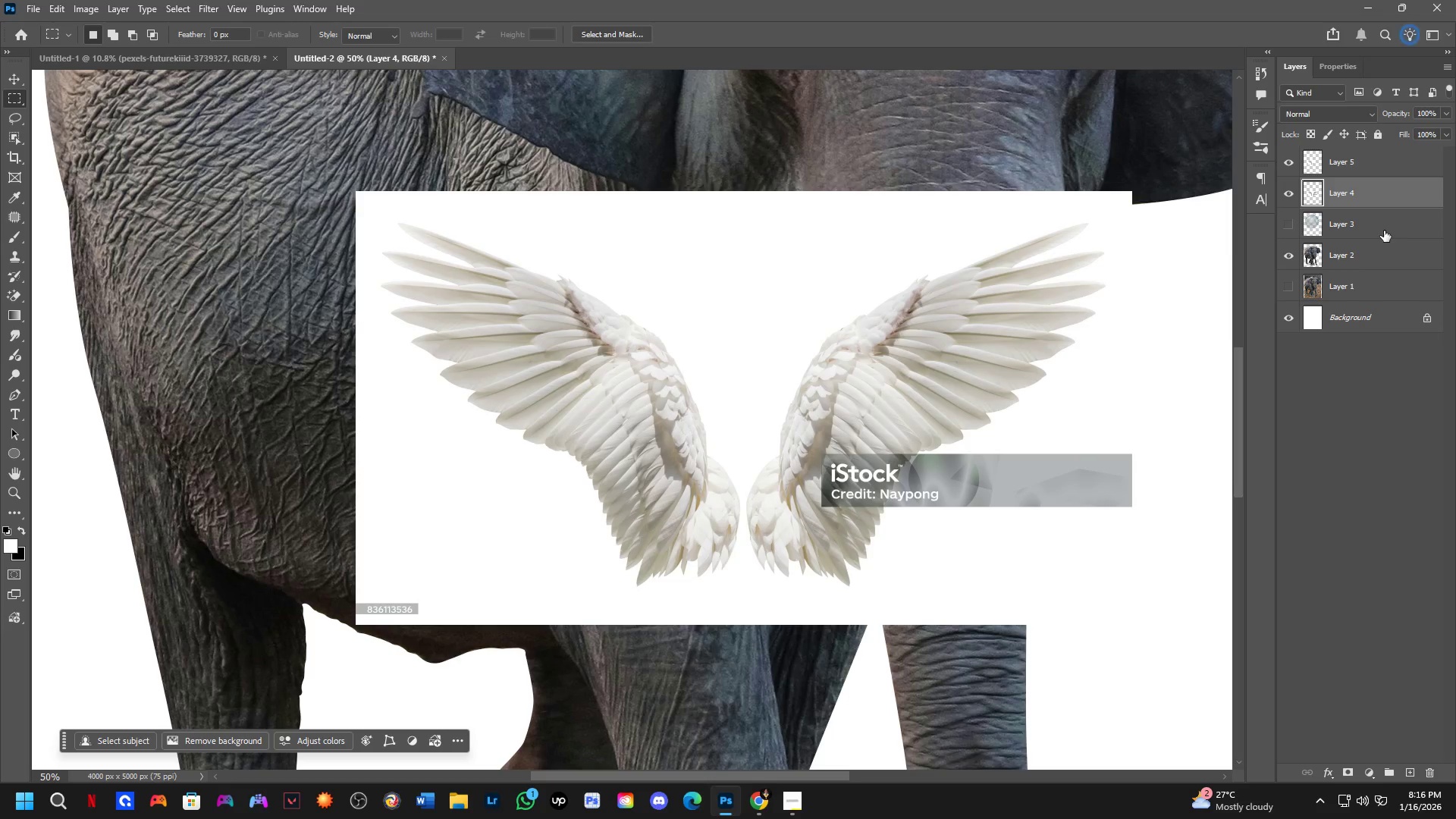 
key(Backspace)
 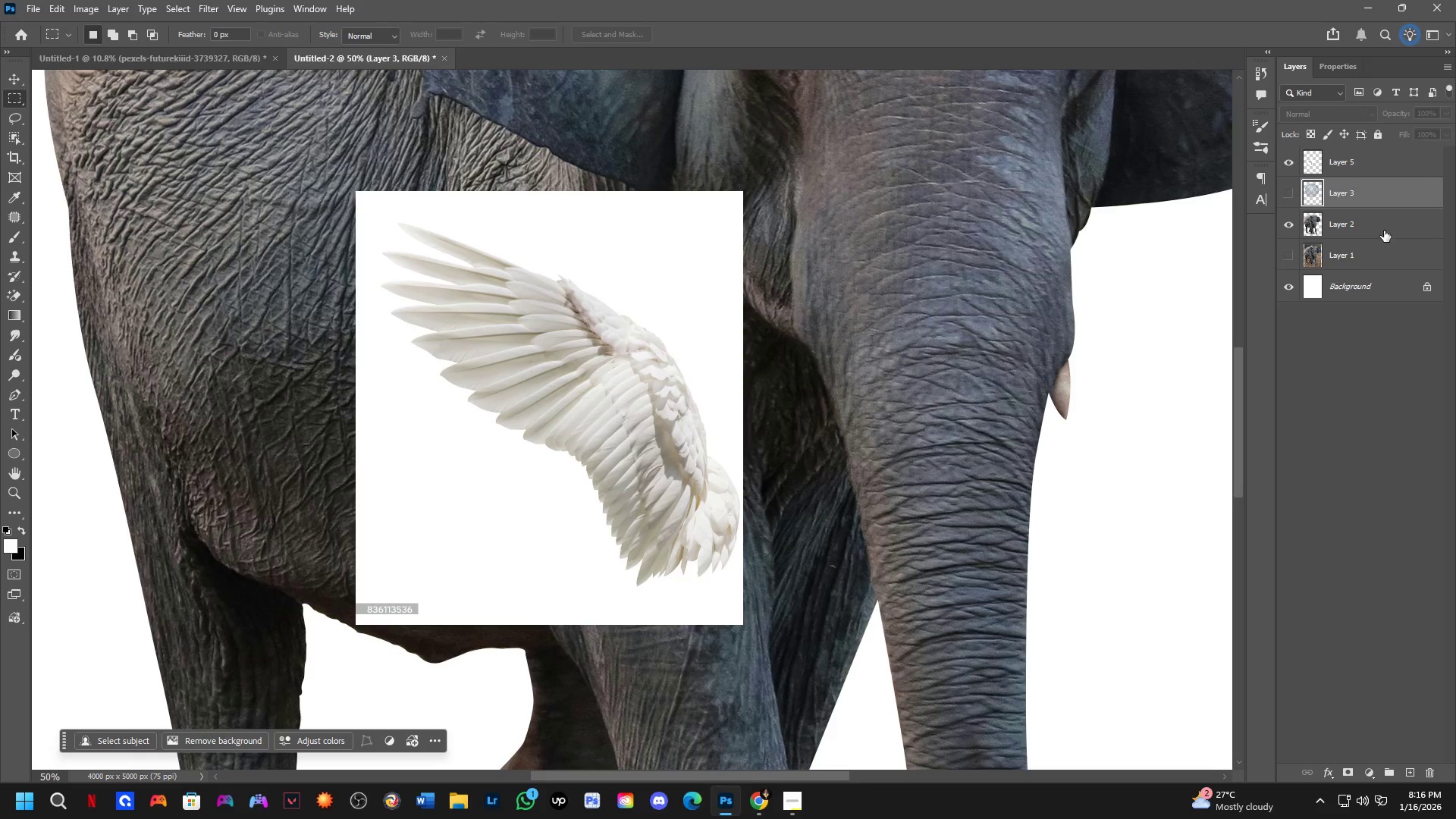 
scroll: coordinate [397, 529], scroll_direction: down, amount: 1.0
 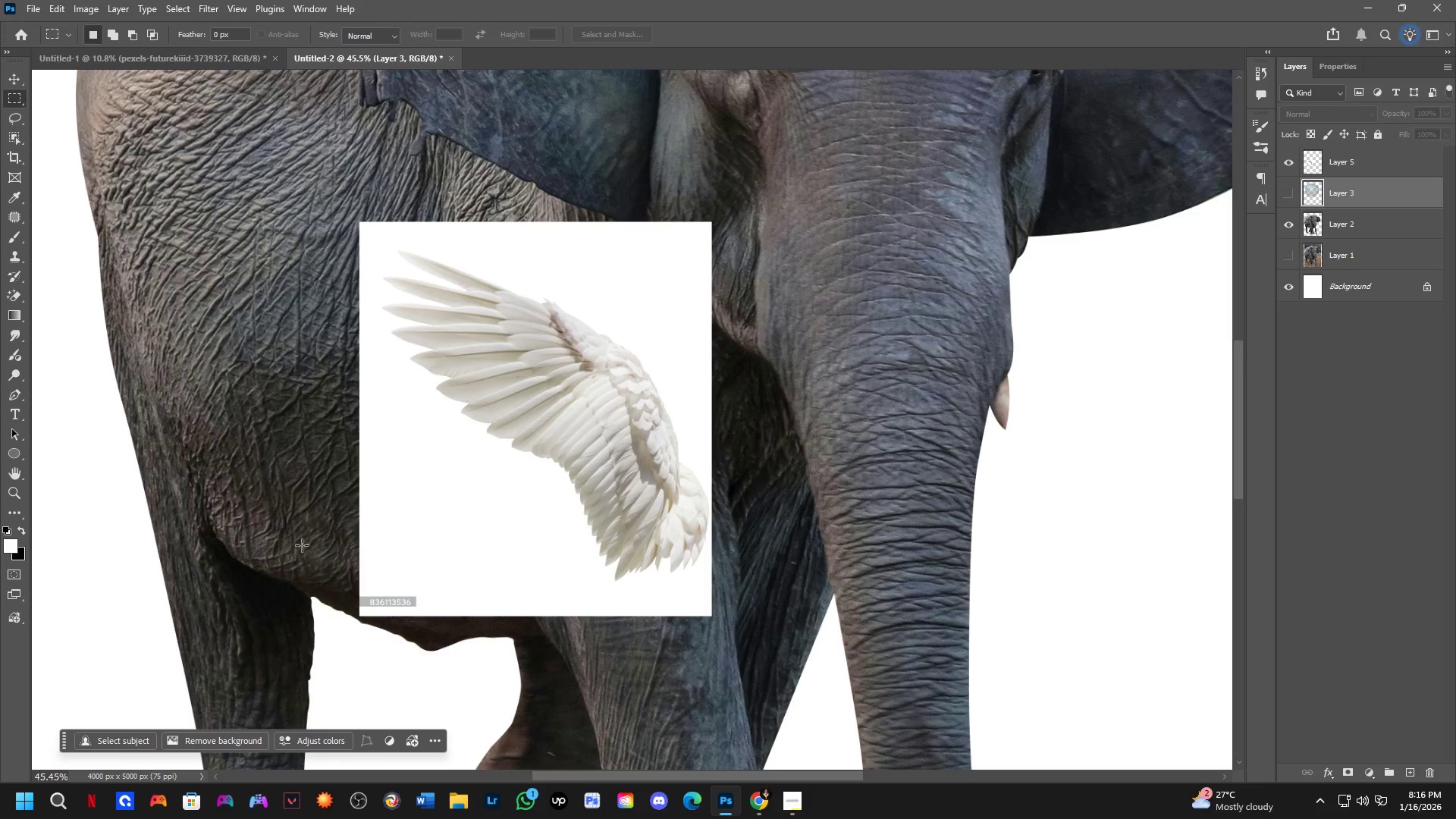 
left_click_drag(start_coordinate=[340, 554], to_coordinate=[457, 661])
 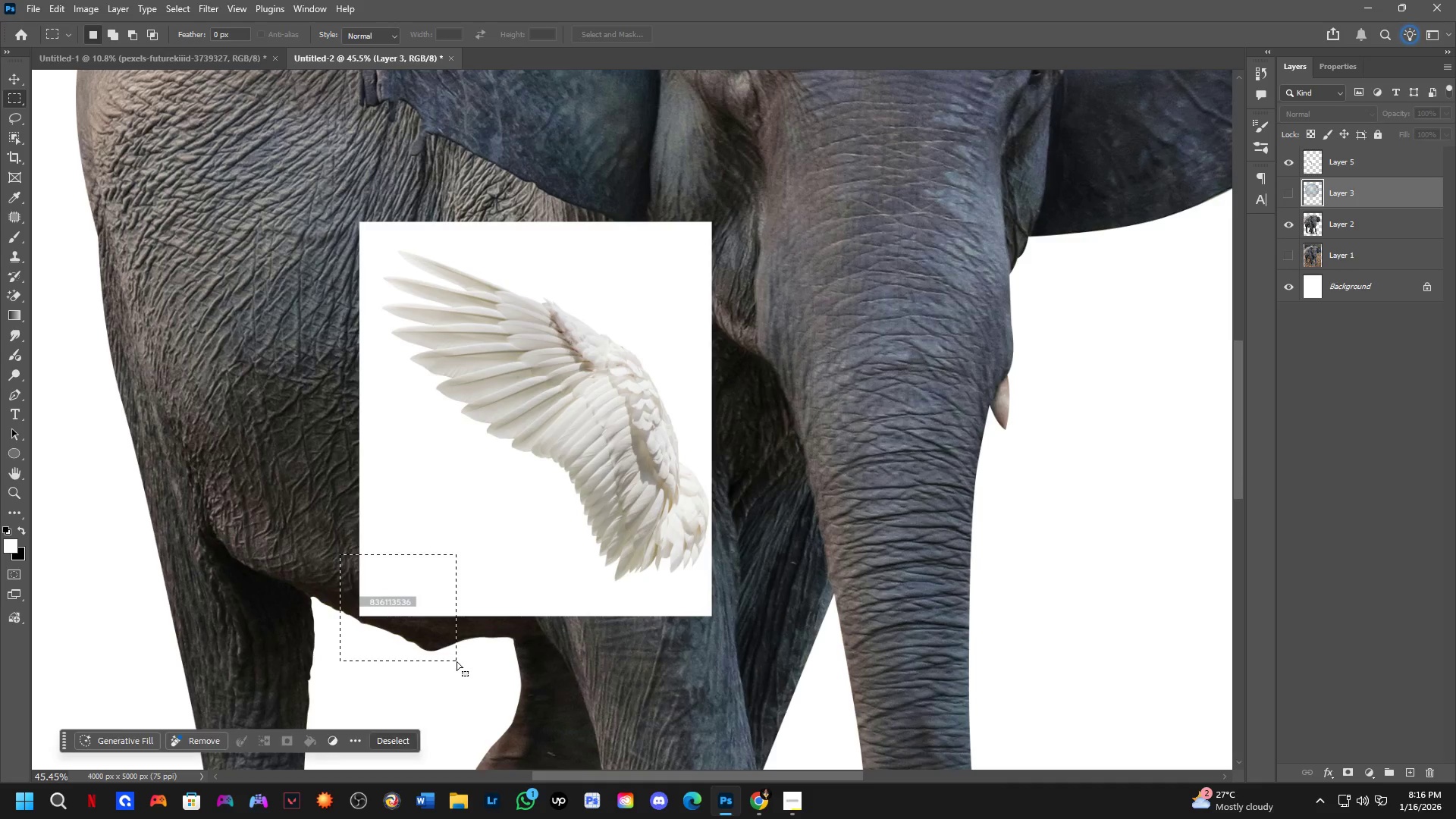 
key(Control+X)
 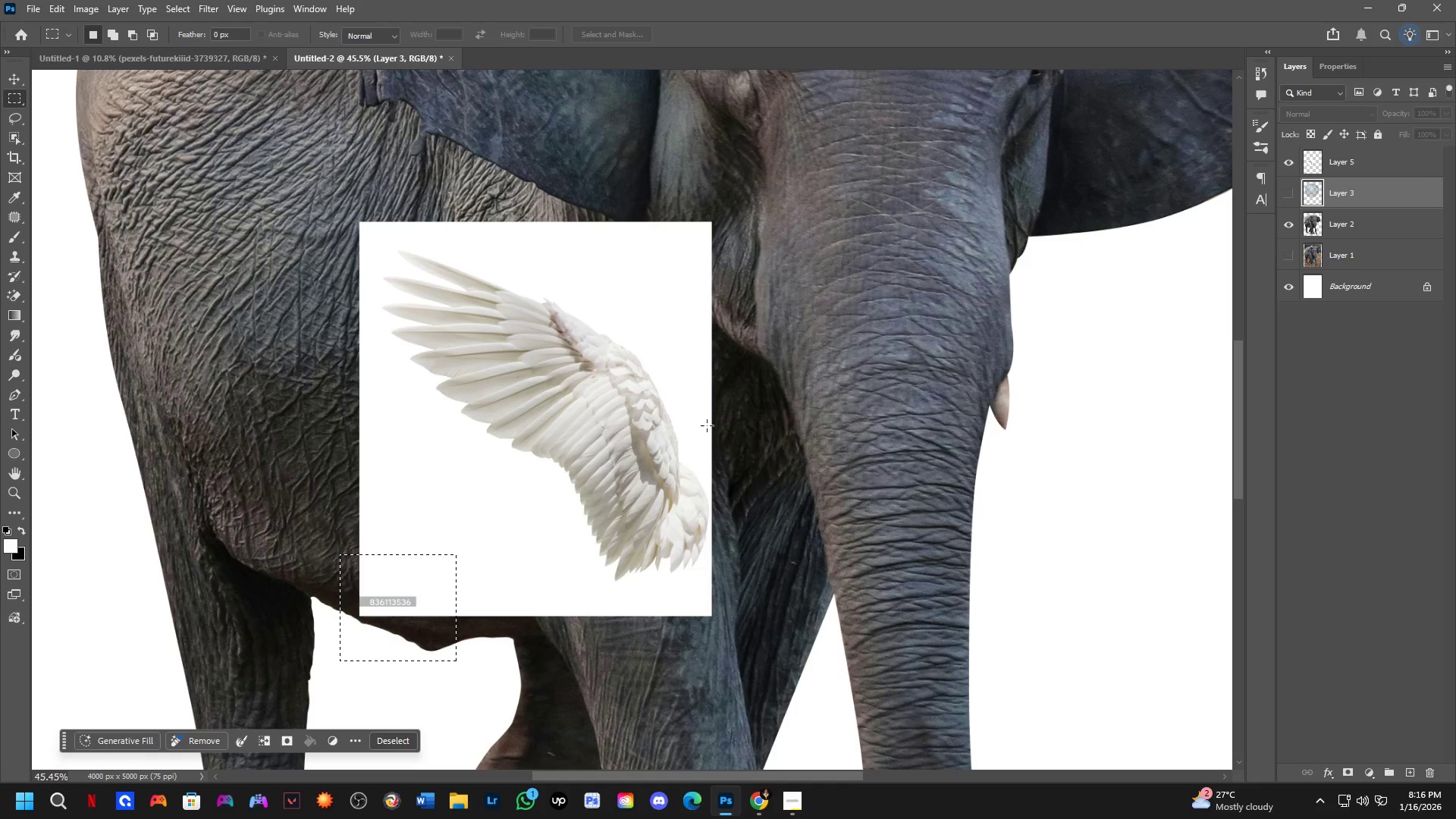 
hold_key(key=ControlLeft, duration=0.53)
left_click([711, 387])
 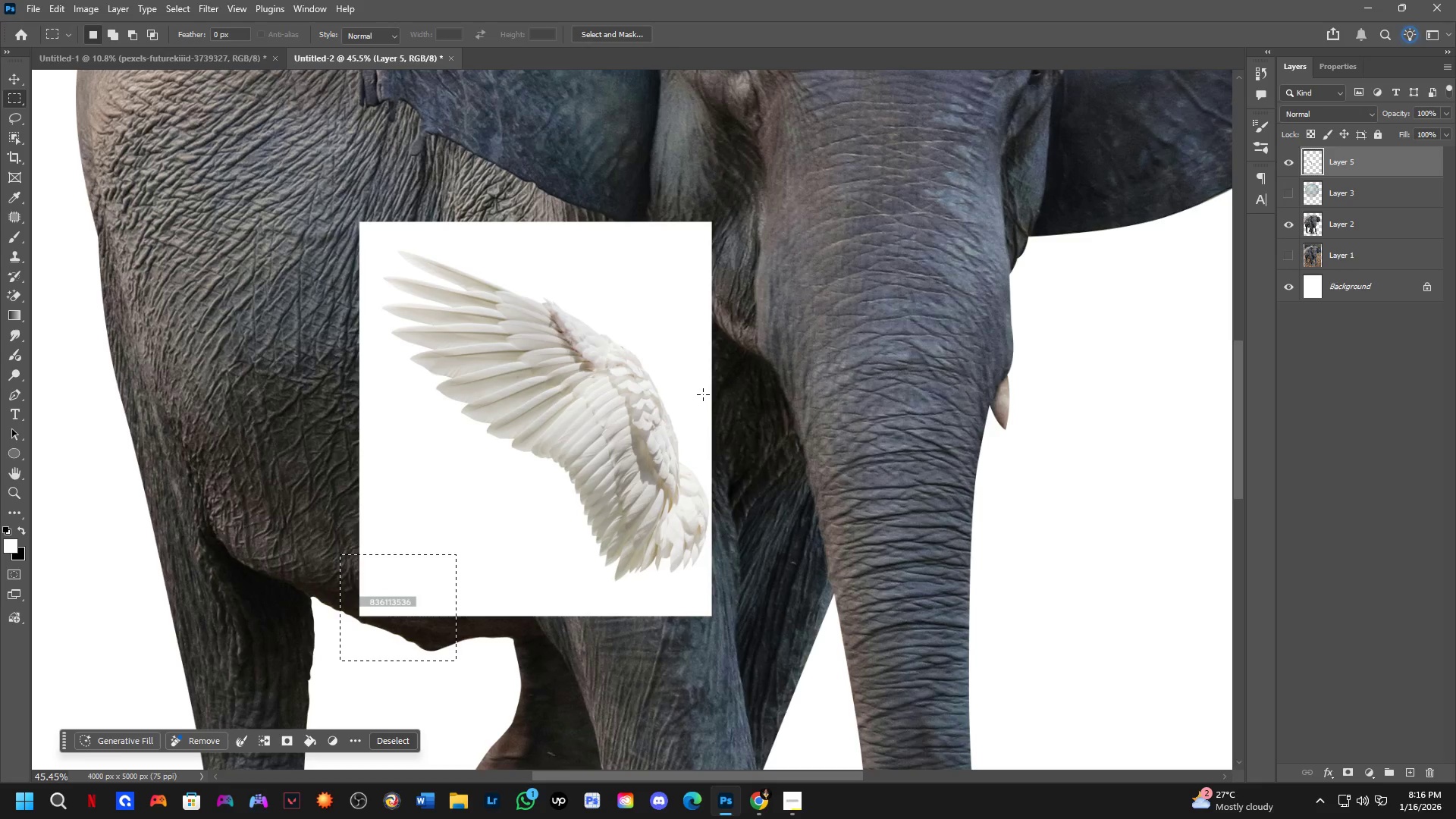 
key(Control+X)
 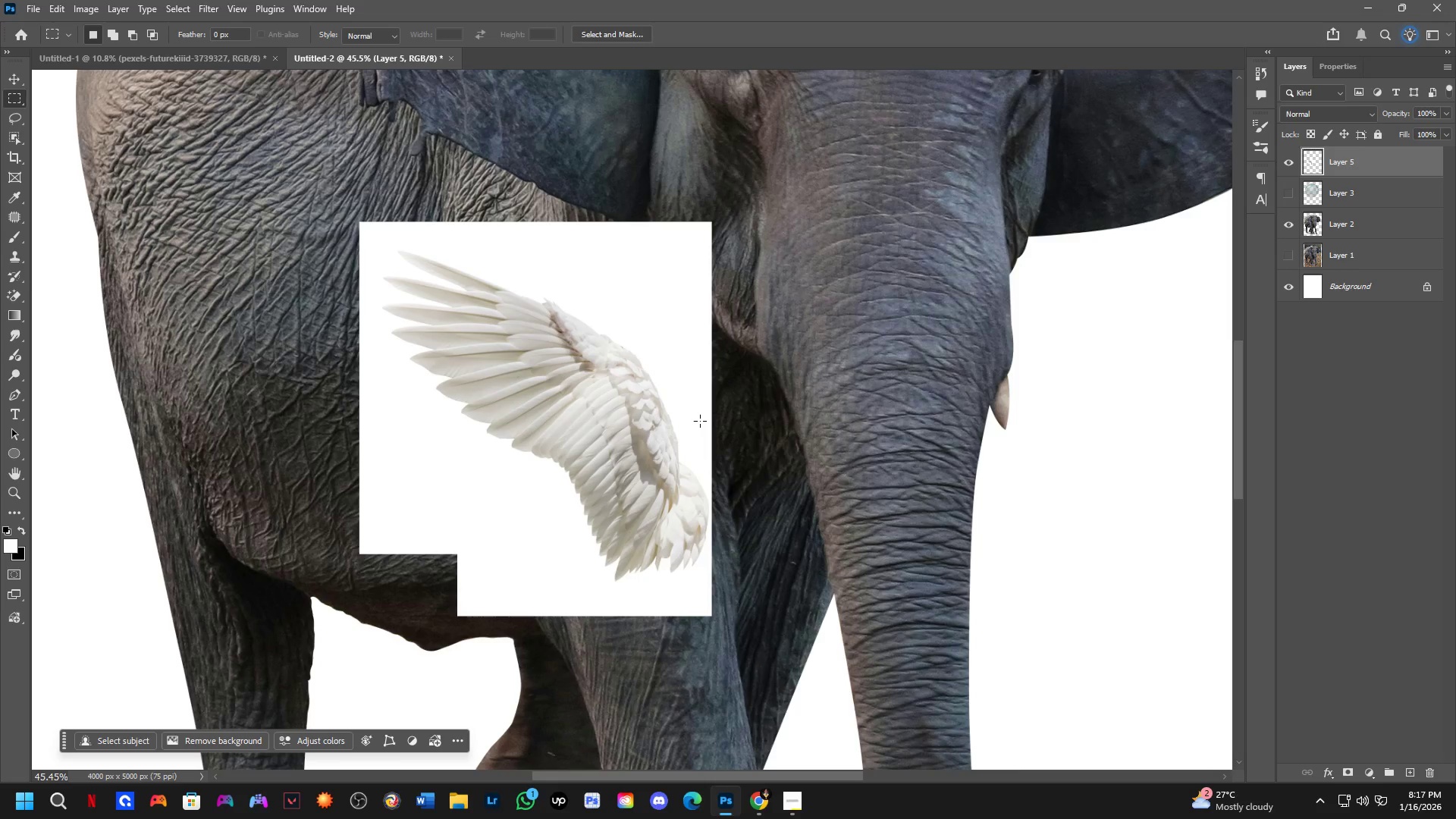 
wait(8.09)
 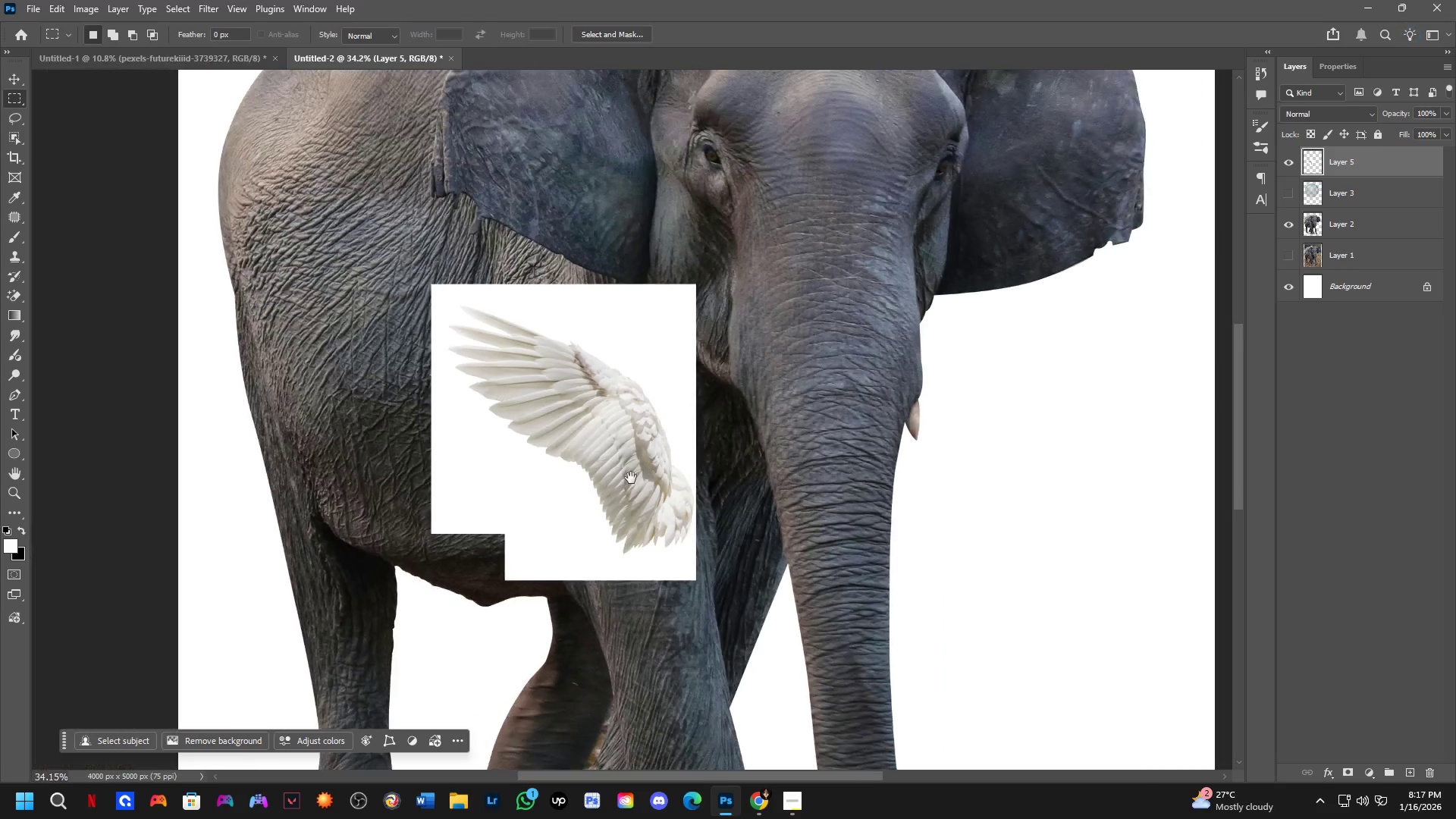 
hold_key(key=Space, duration=0.39)
 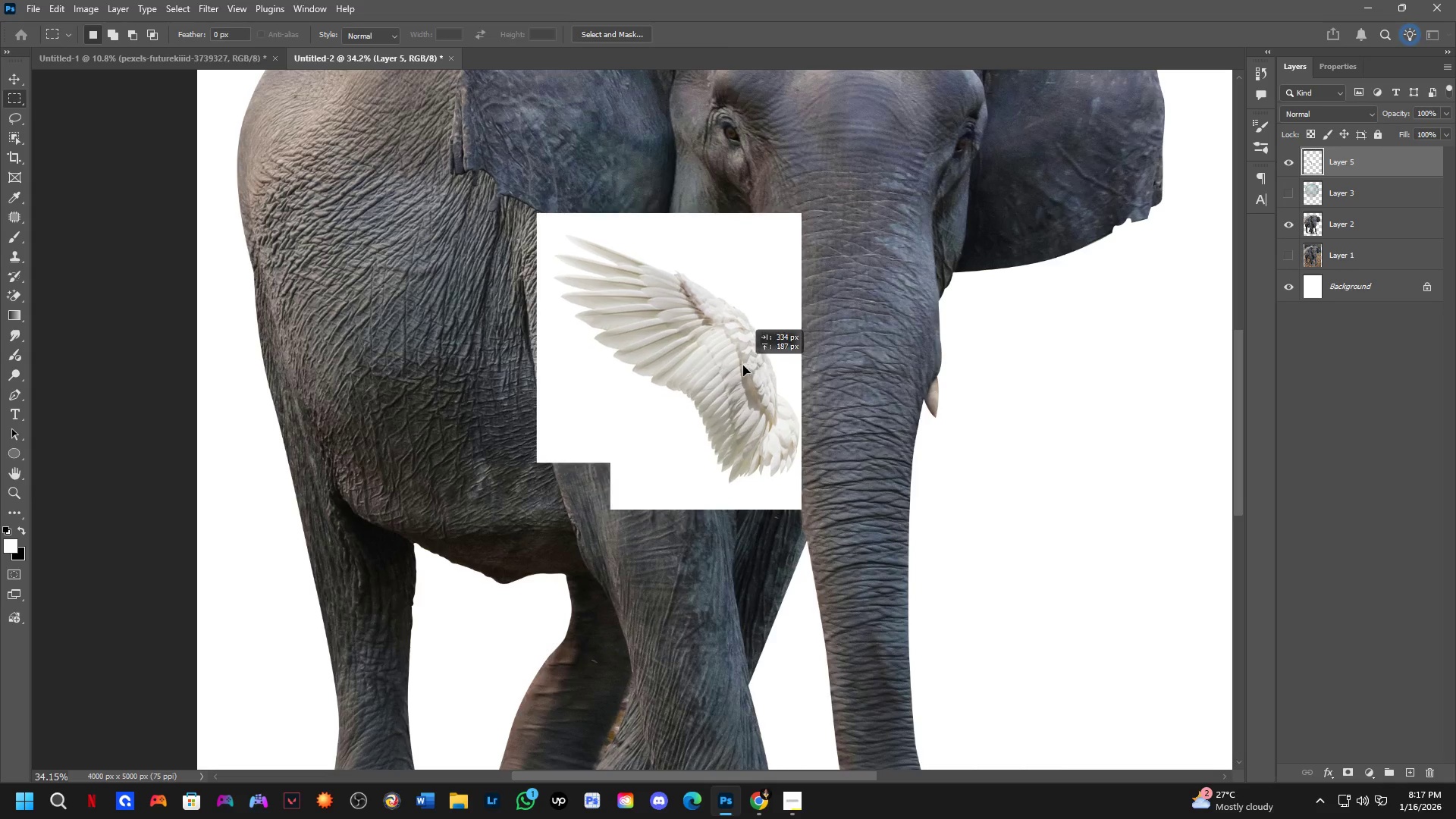 
left_click_drag(start_coordinate=[630, 479], to_coordinate=[649, 456])
 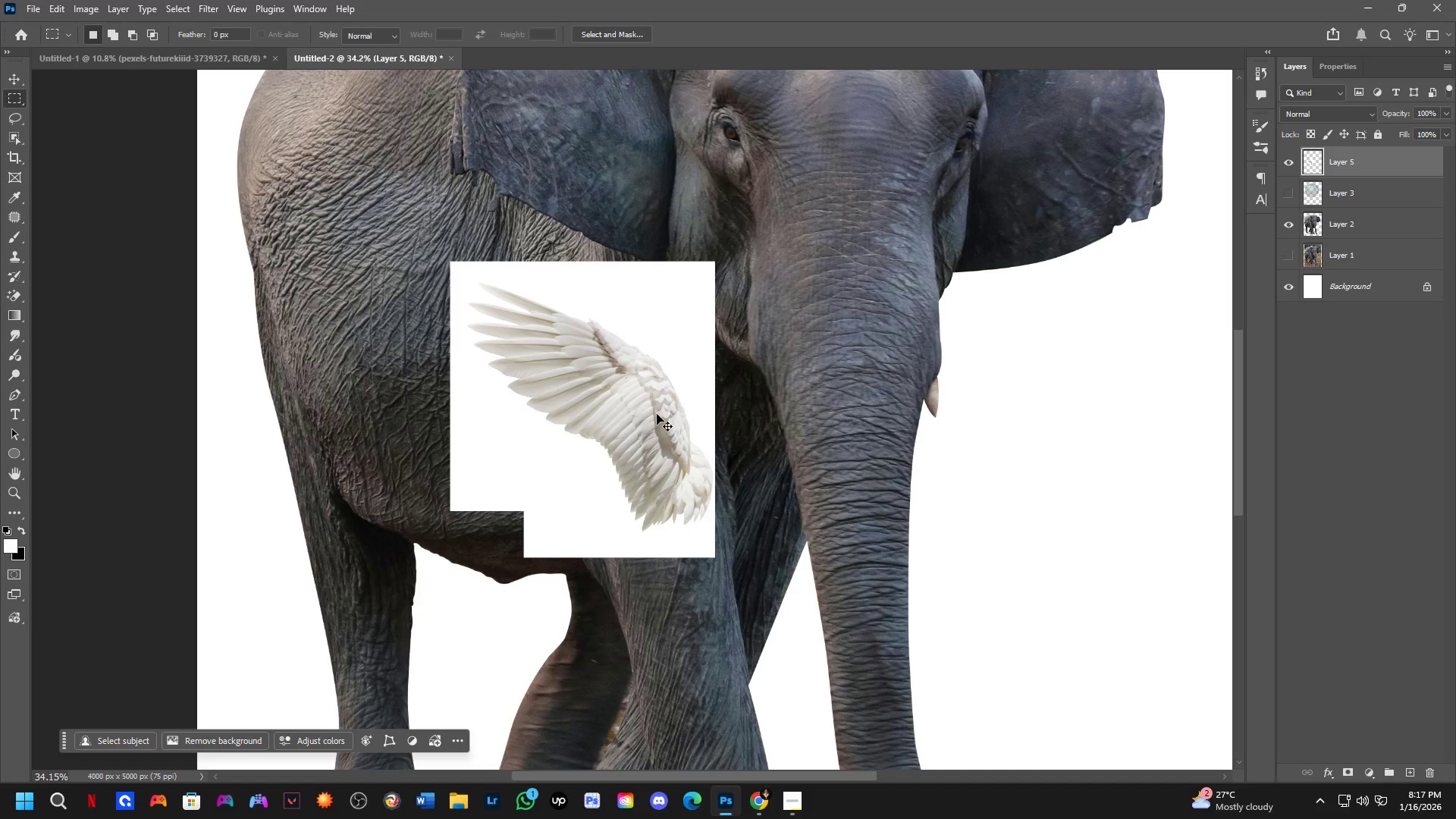 
scroll: coordinate [646, 472], scroll_direction: down, amount: 3.0
 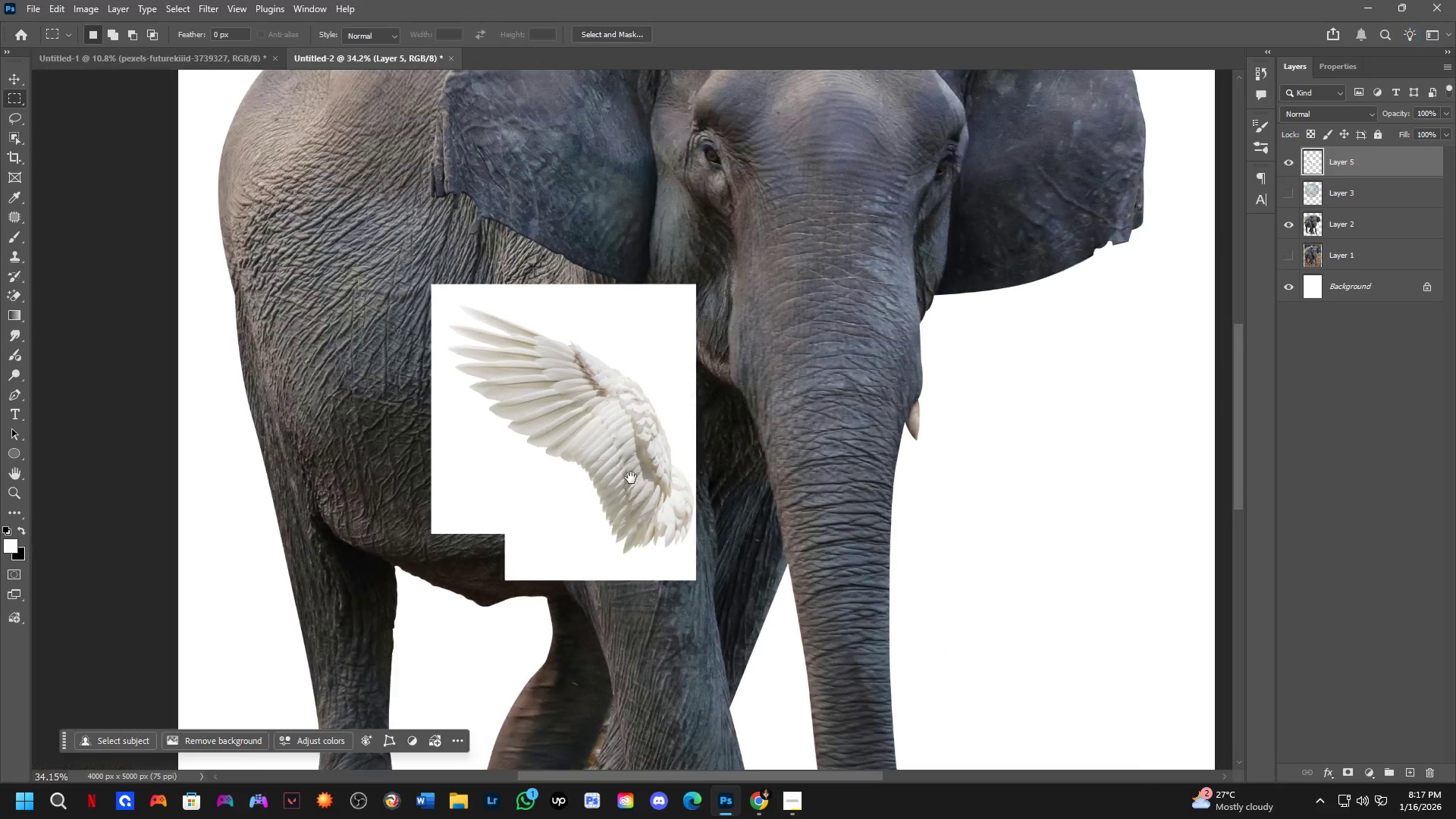 
hold_key(key=ControlLeft, duration=0.53)
left_click_drag(start_coordinate=[657, 414], to_coordinate=[746, 366])
 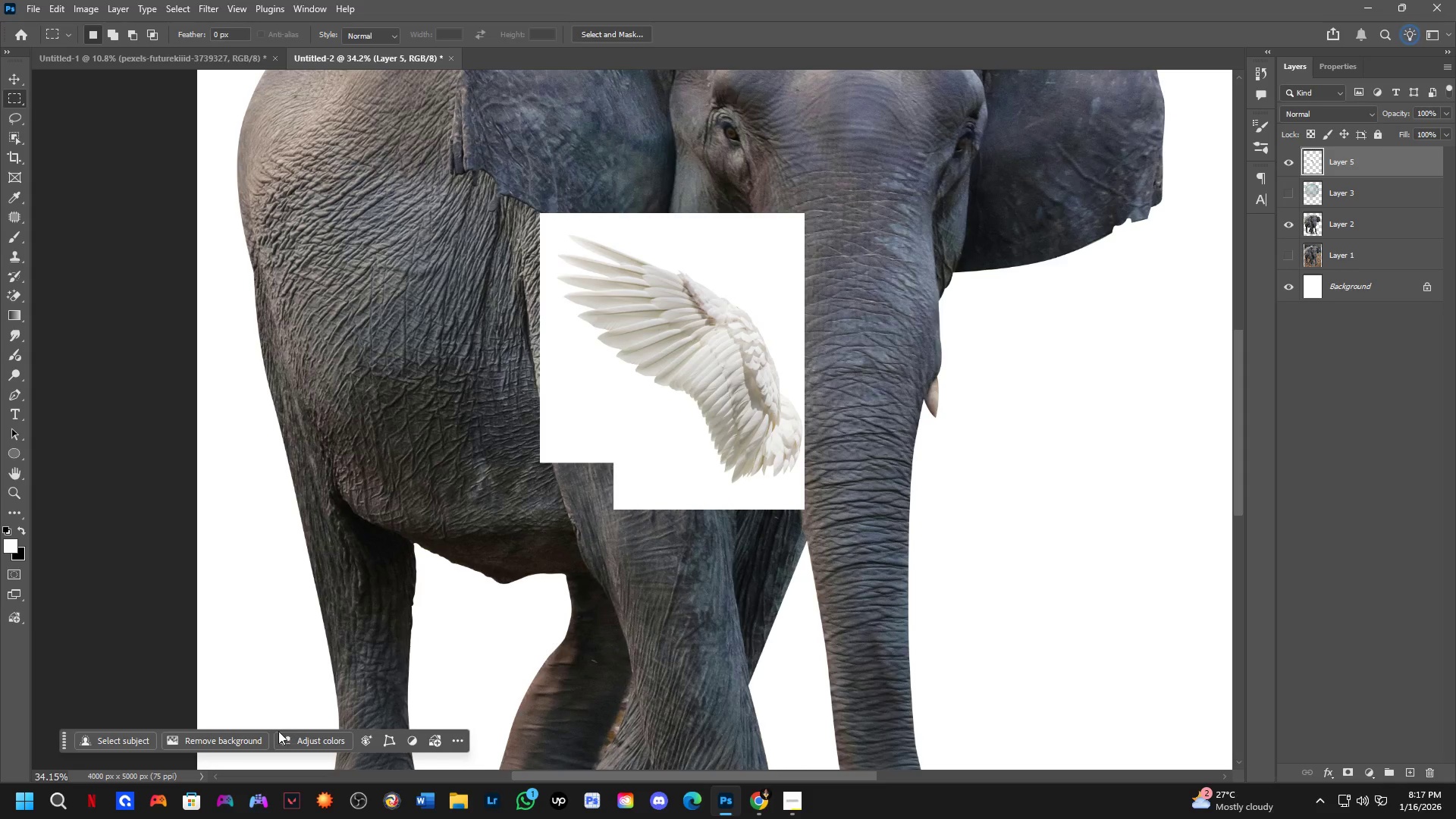 
left_click([229, 743])
 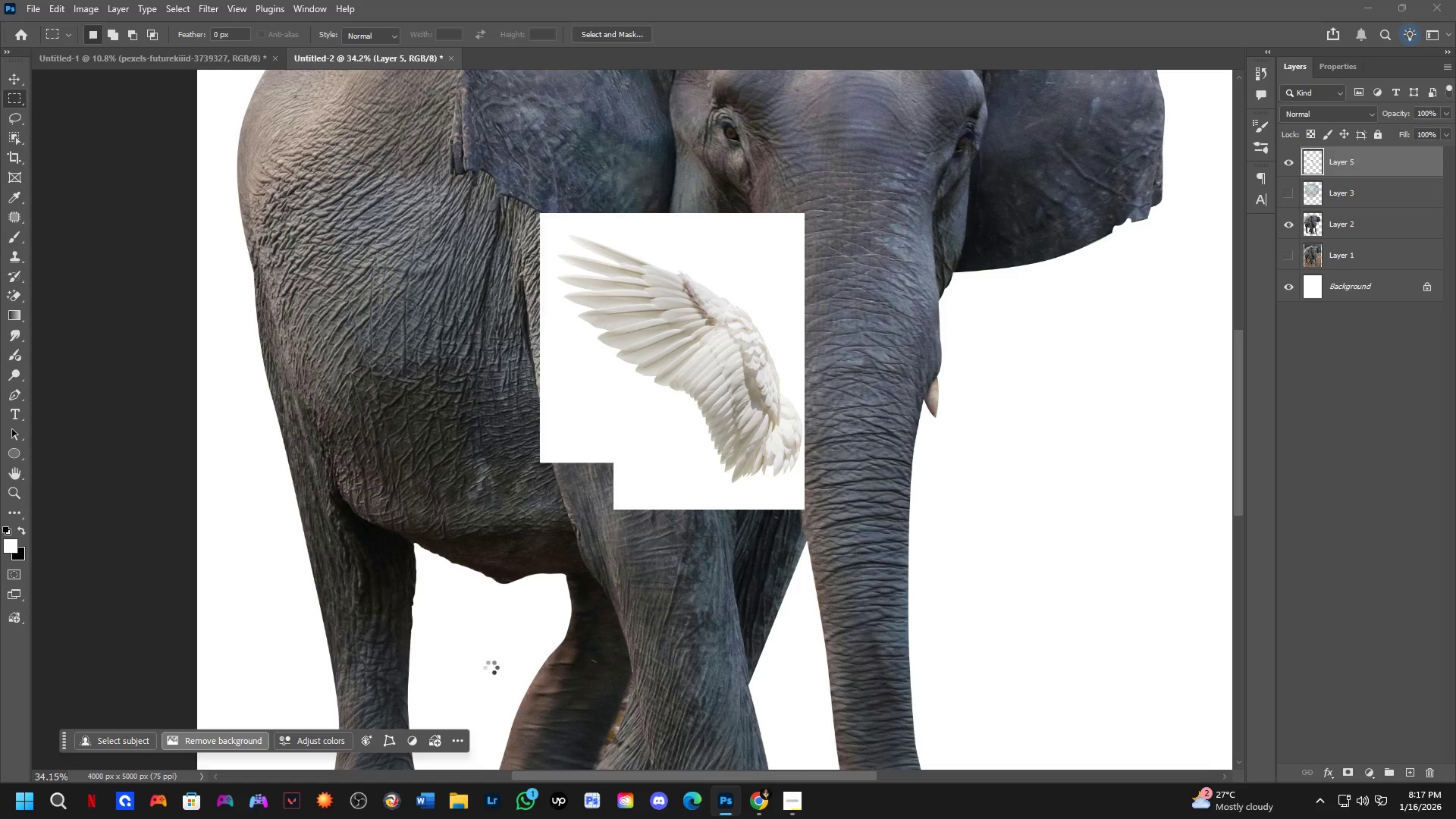 
key(Escape)
 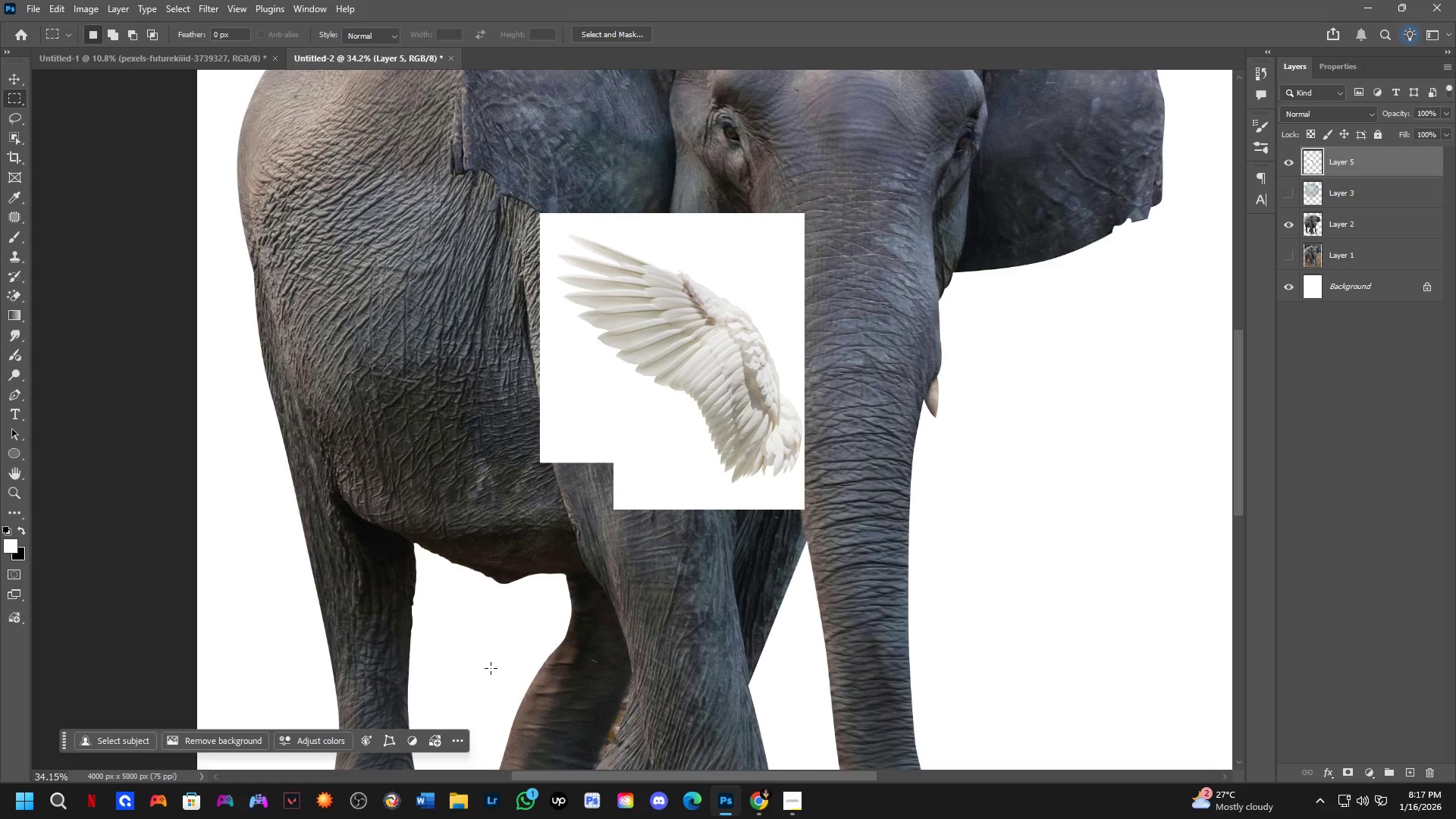 
key(CapsLock)
 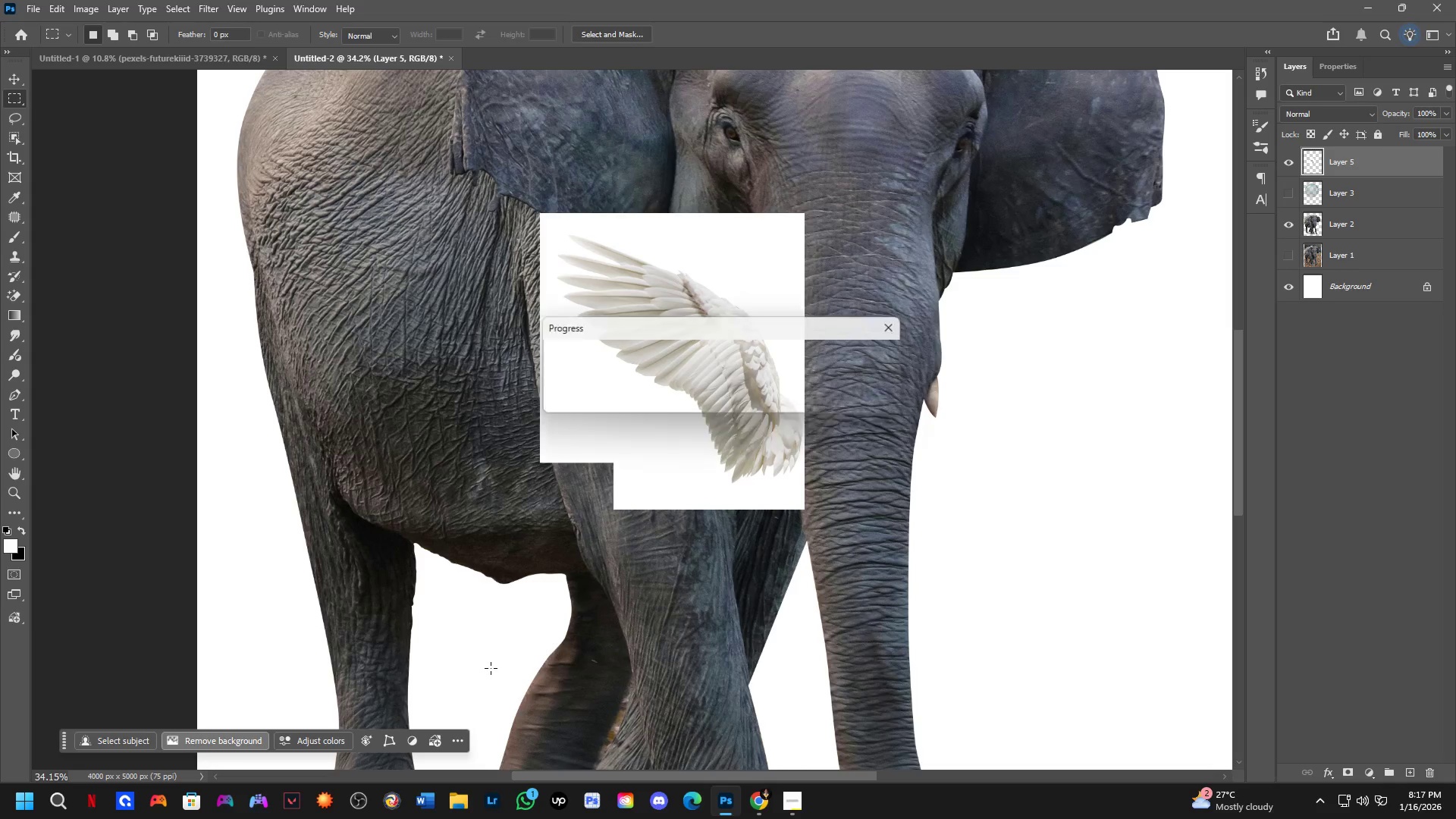 
key(Escape)
 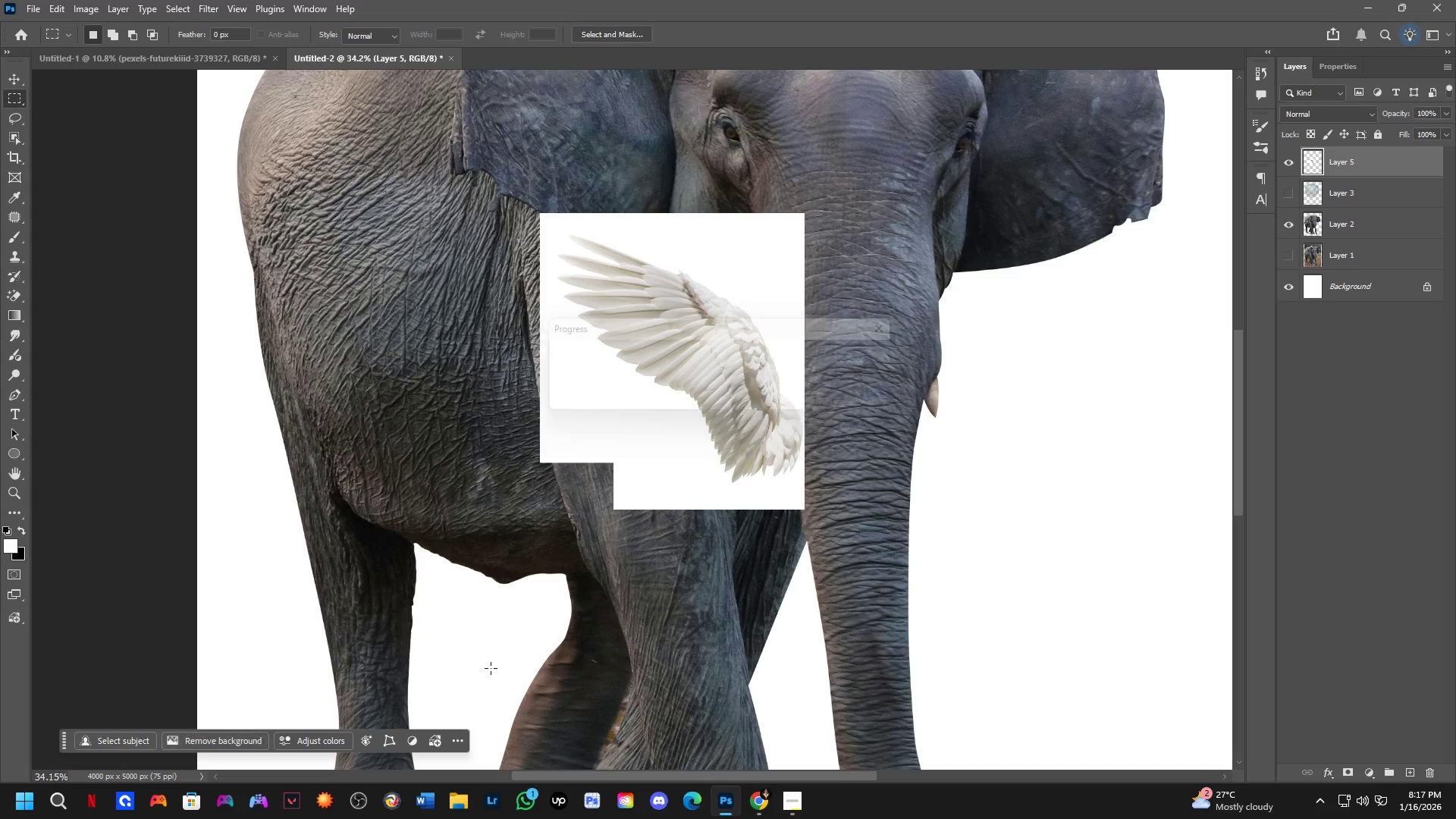 
key(CapsLock)
 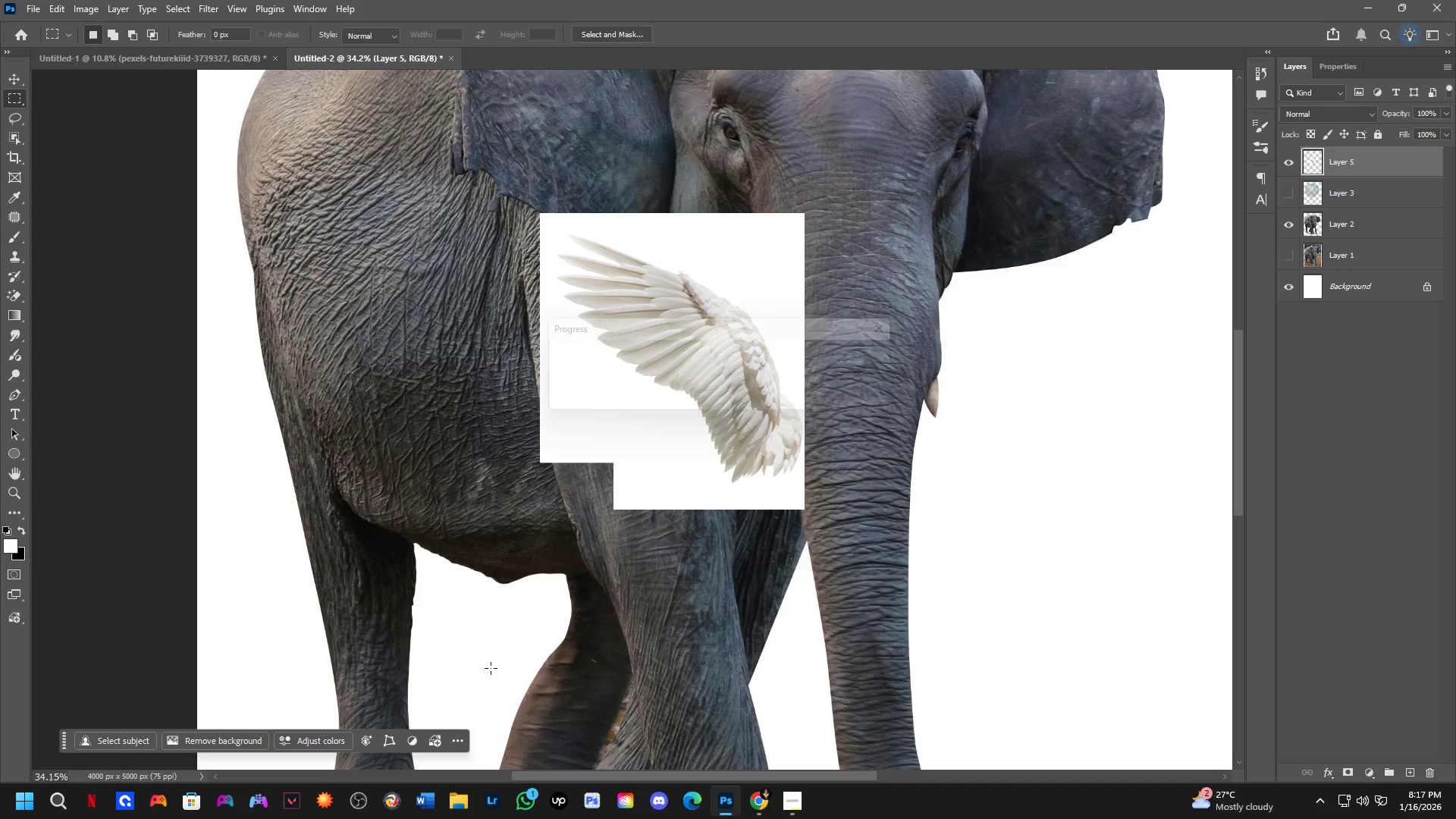 
key(Escape)
 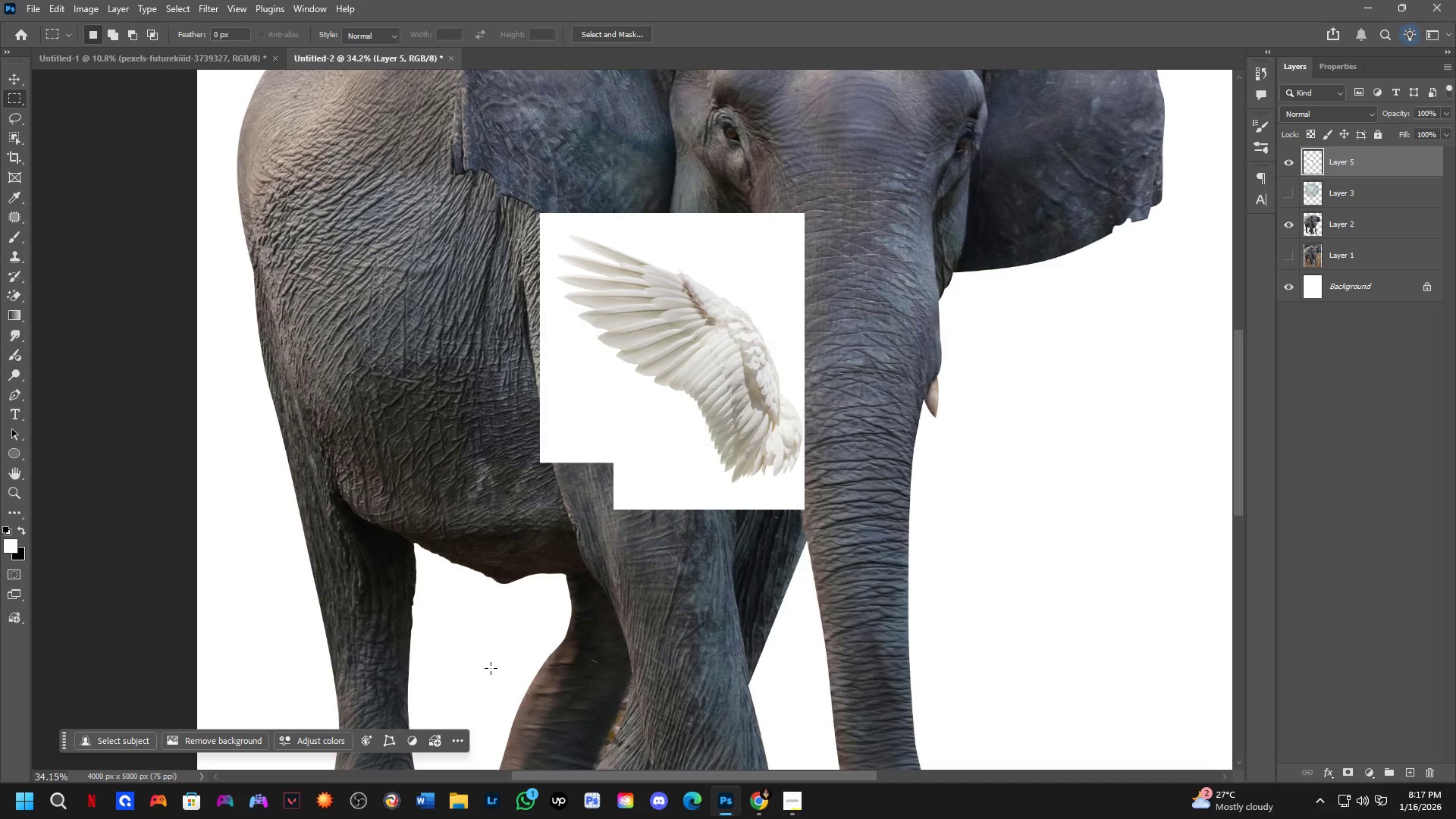 
key(Escape)
 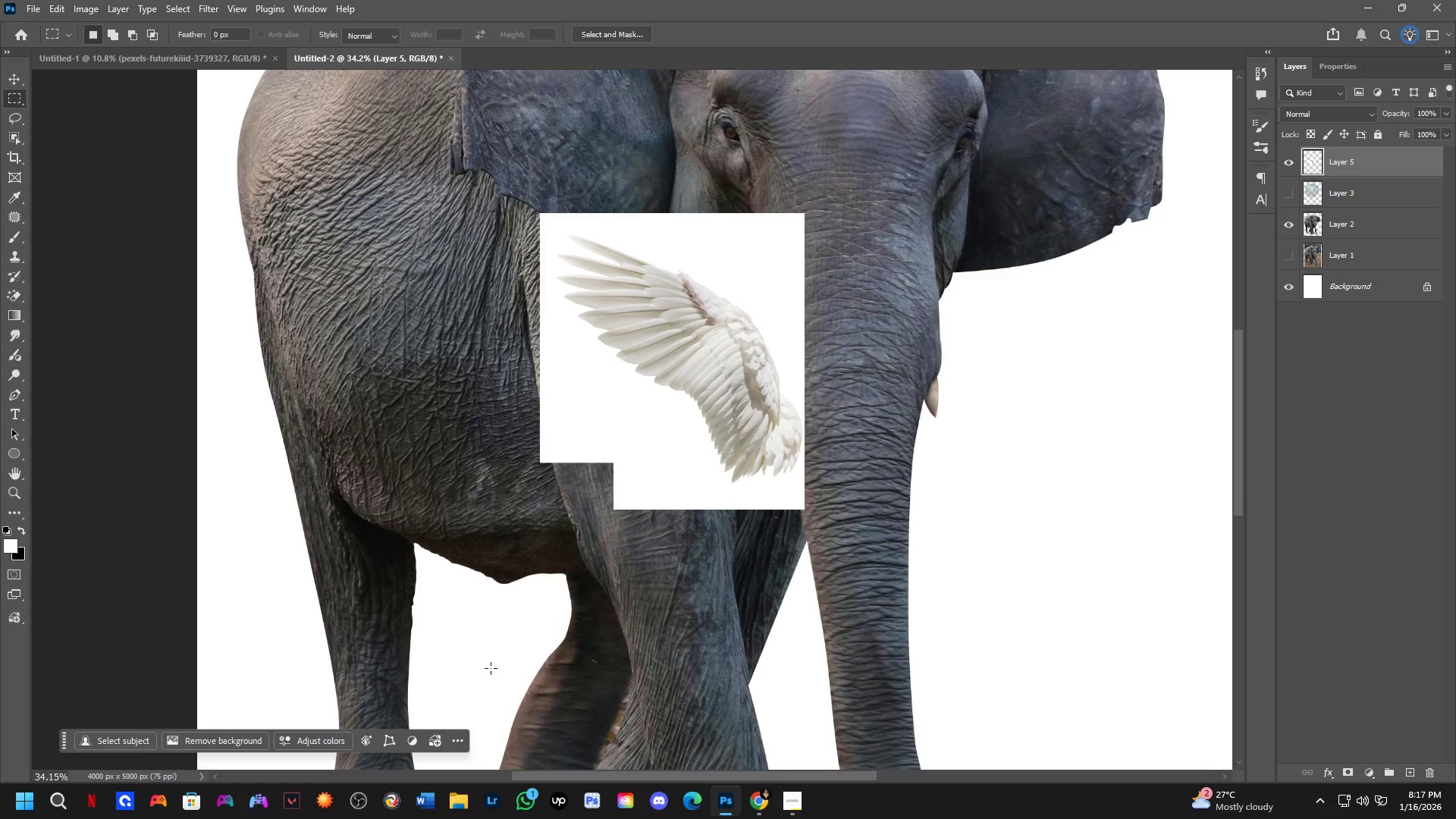 
hold_key(key=ShiftLeft, duration=0.47)
 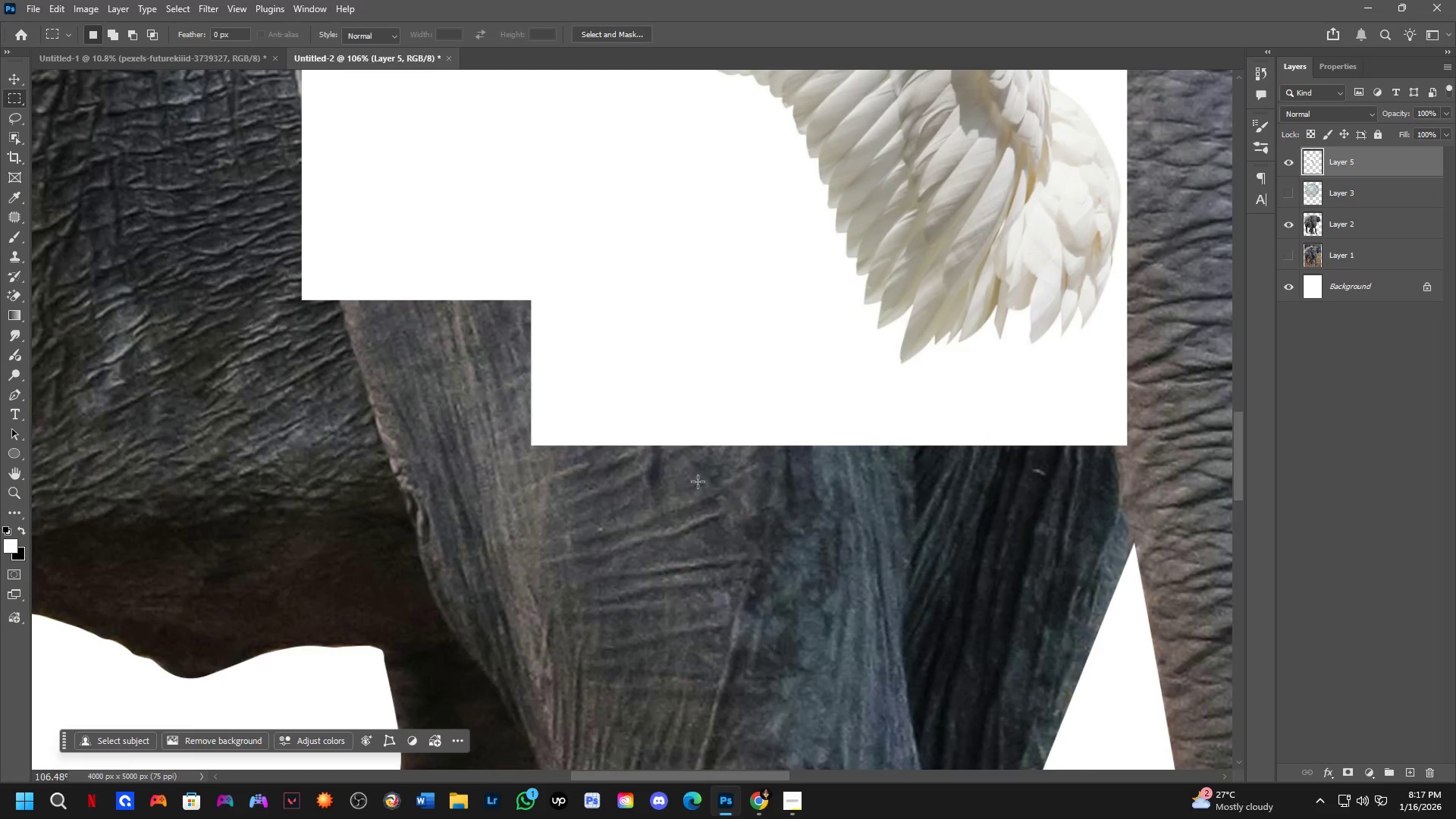 
key(Space)
 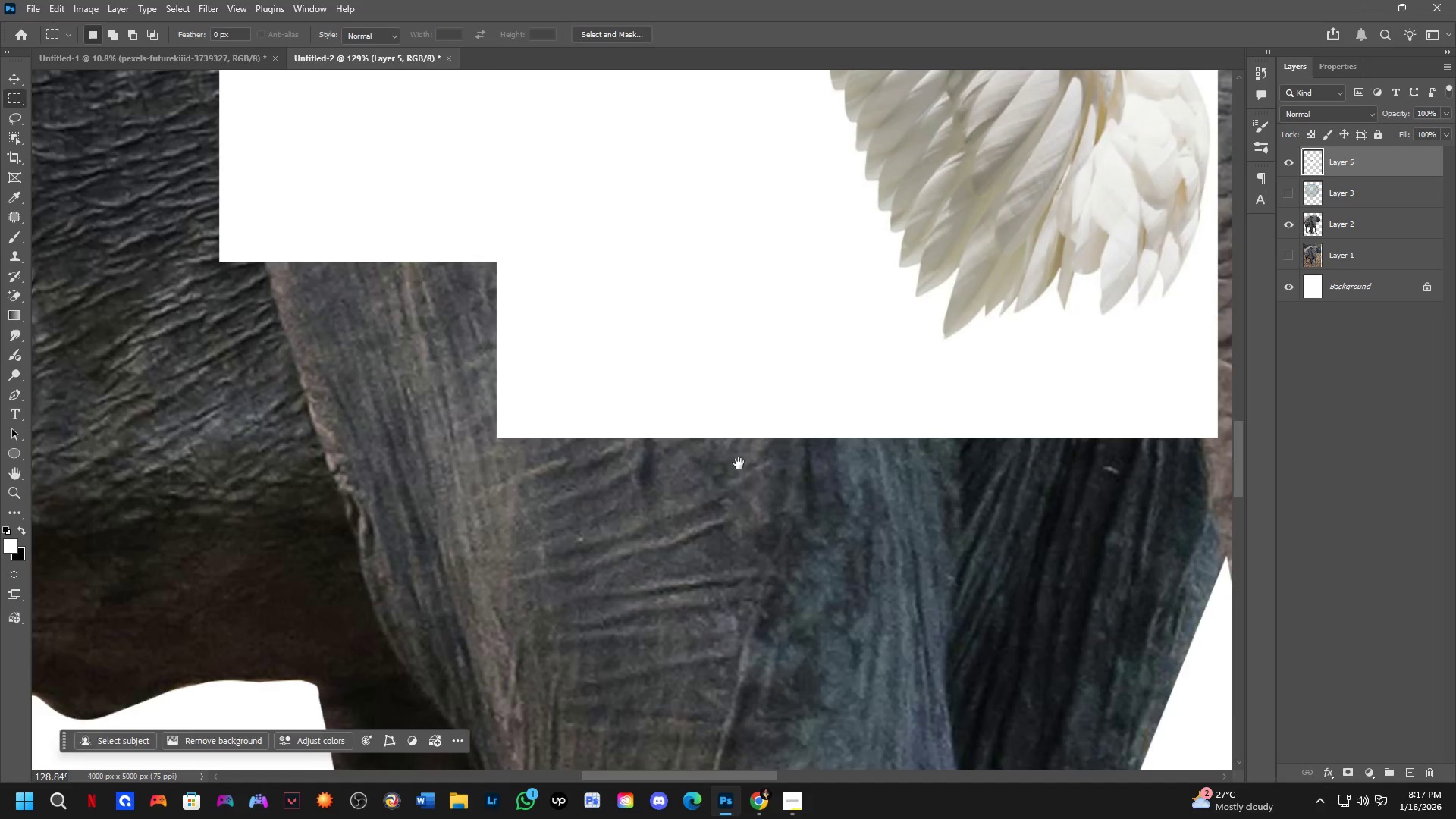 
left_click_drag(start_coordinate=[739, 463], to_coordinate=[674, 538])
 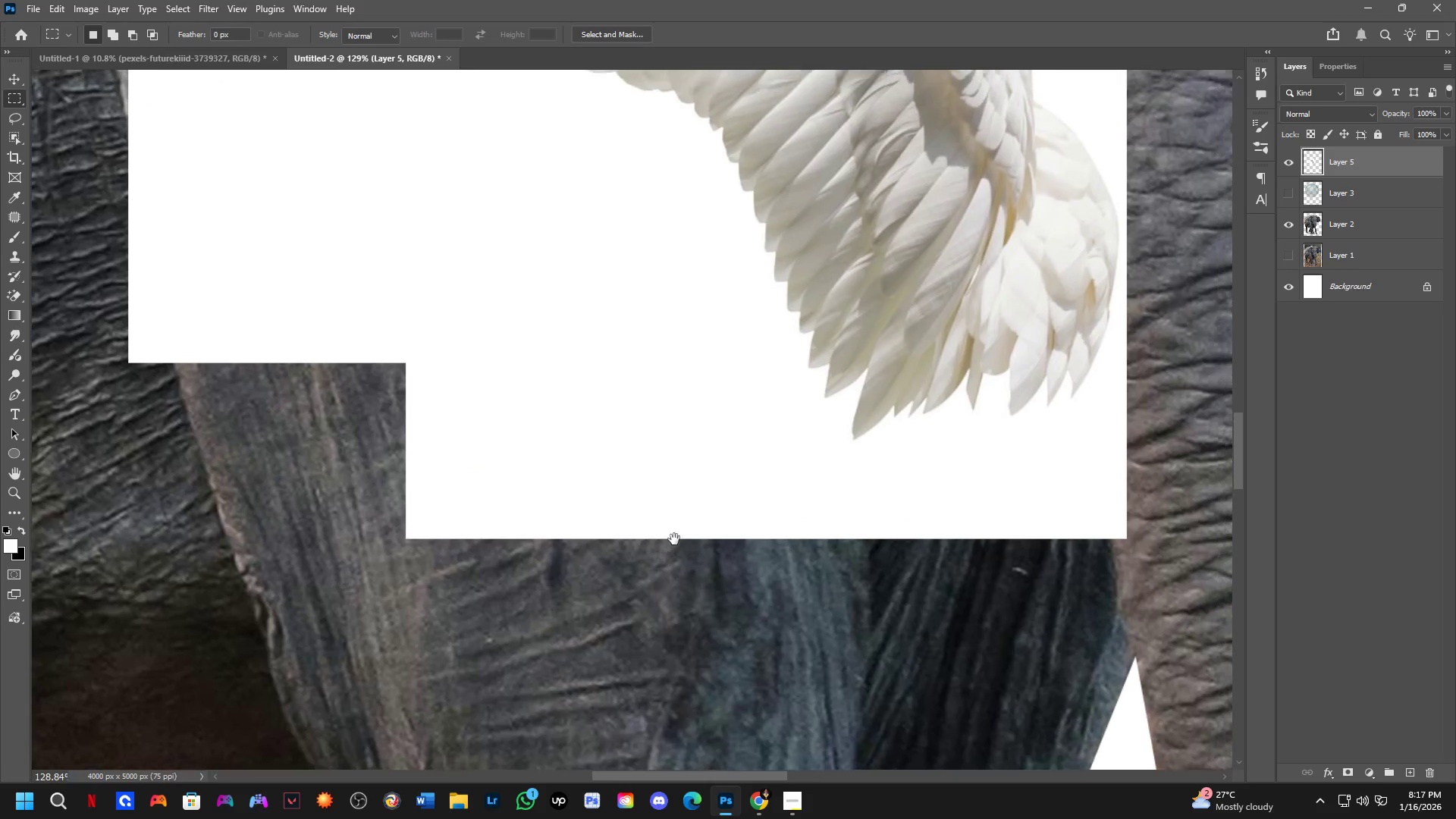 
scroll: coordinate [698, 482], scroll_direction: up, amount: 9.0
 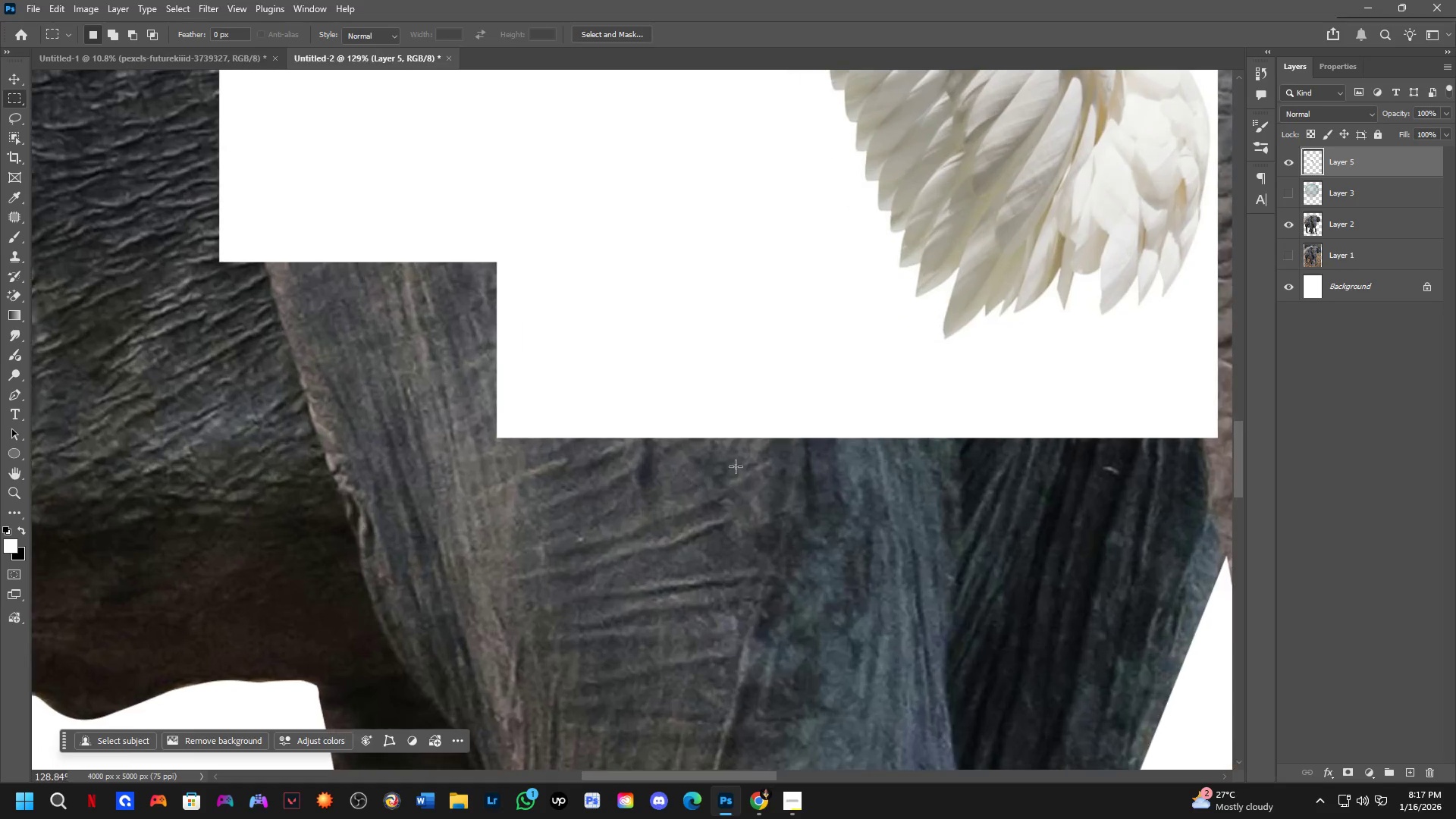 
key(P)
 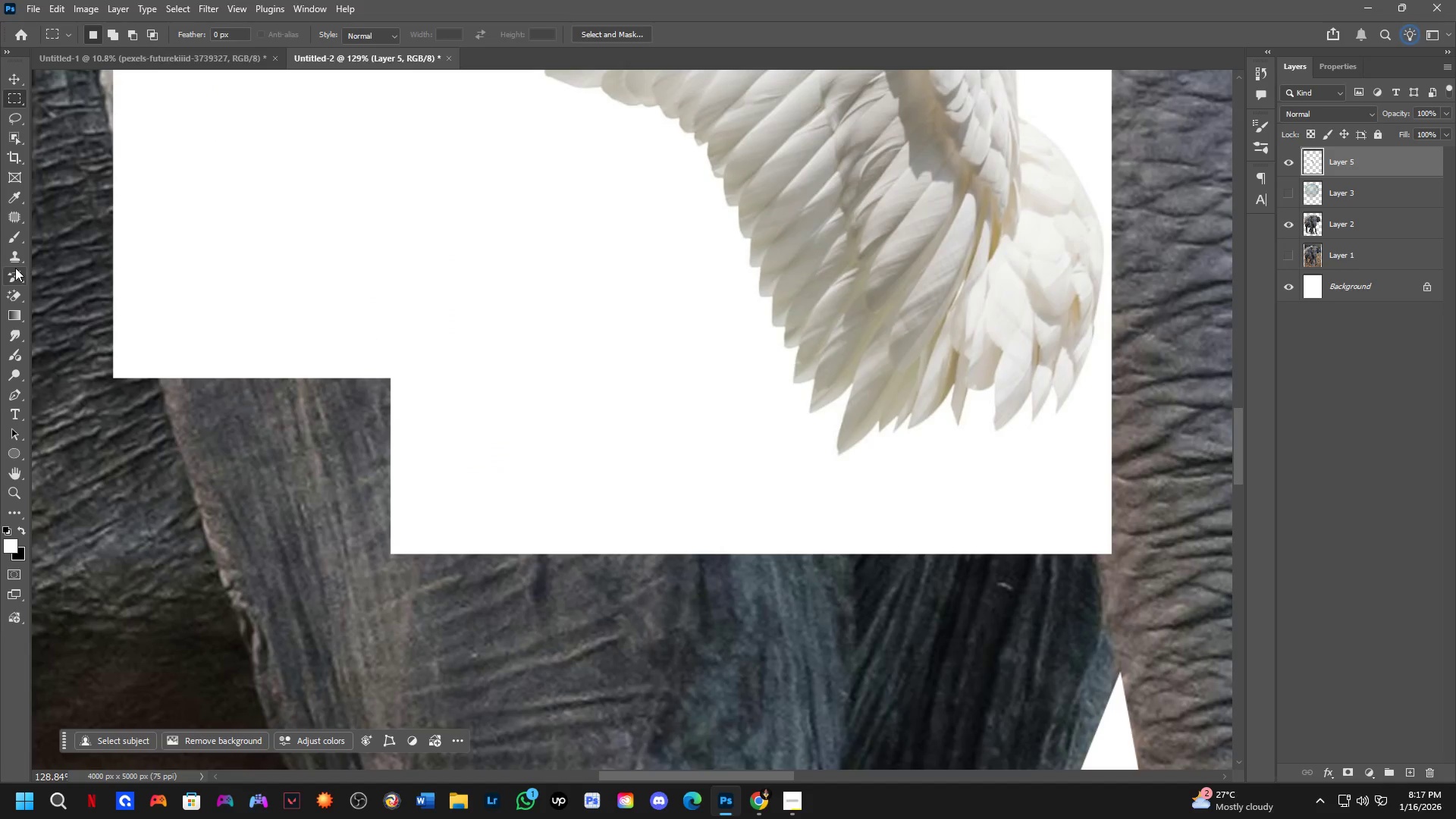 
left_click([17, 395])
 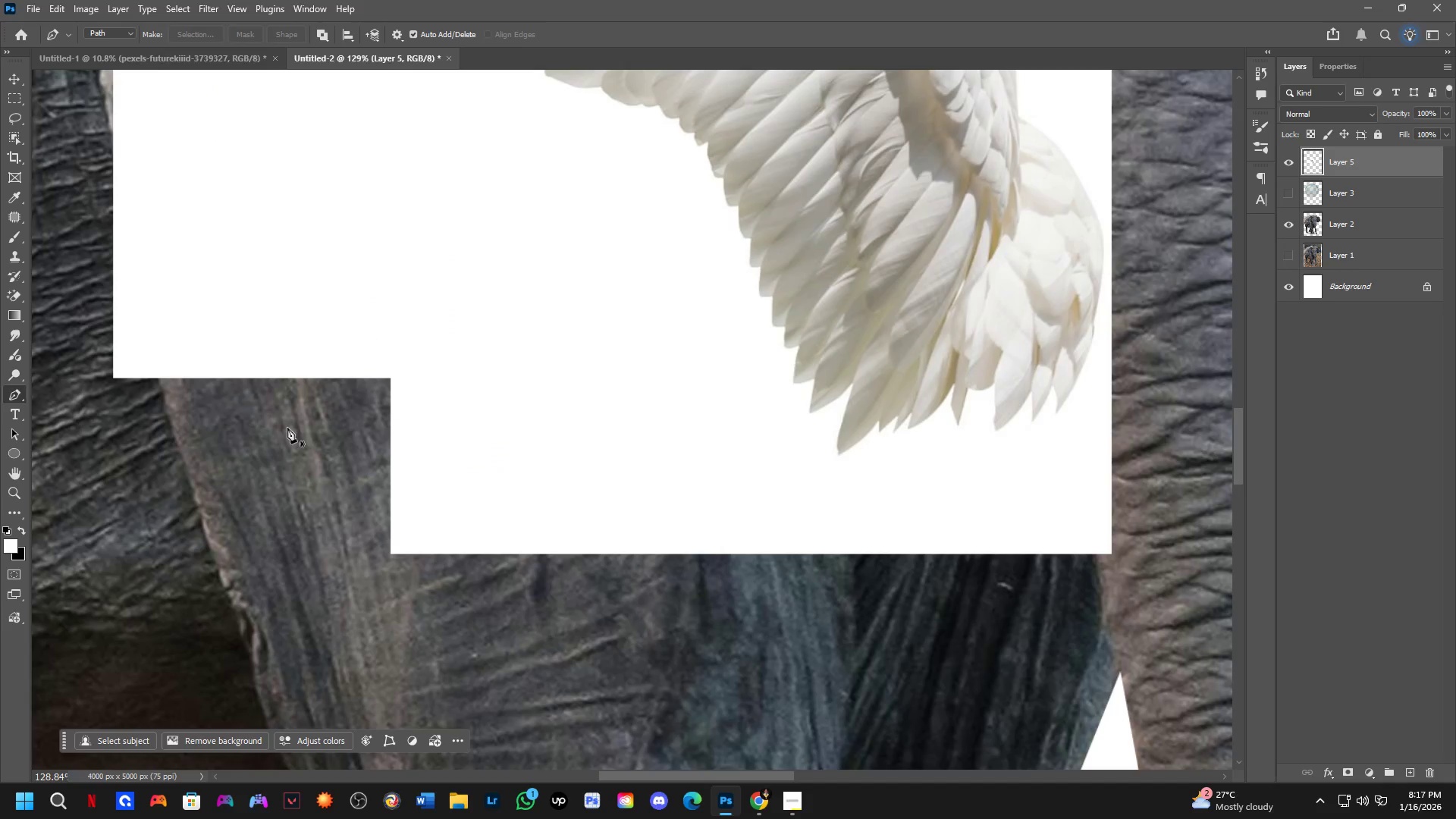 
hold_key(key=Space, duration=0.56)
 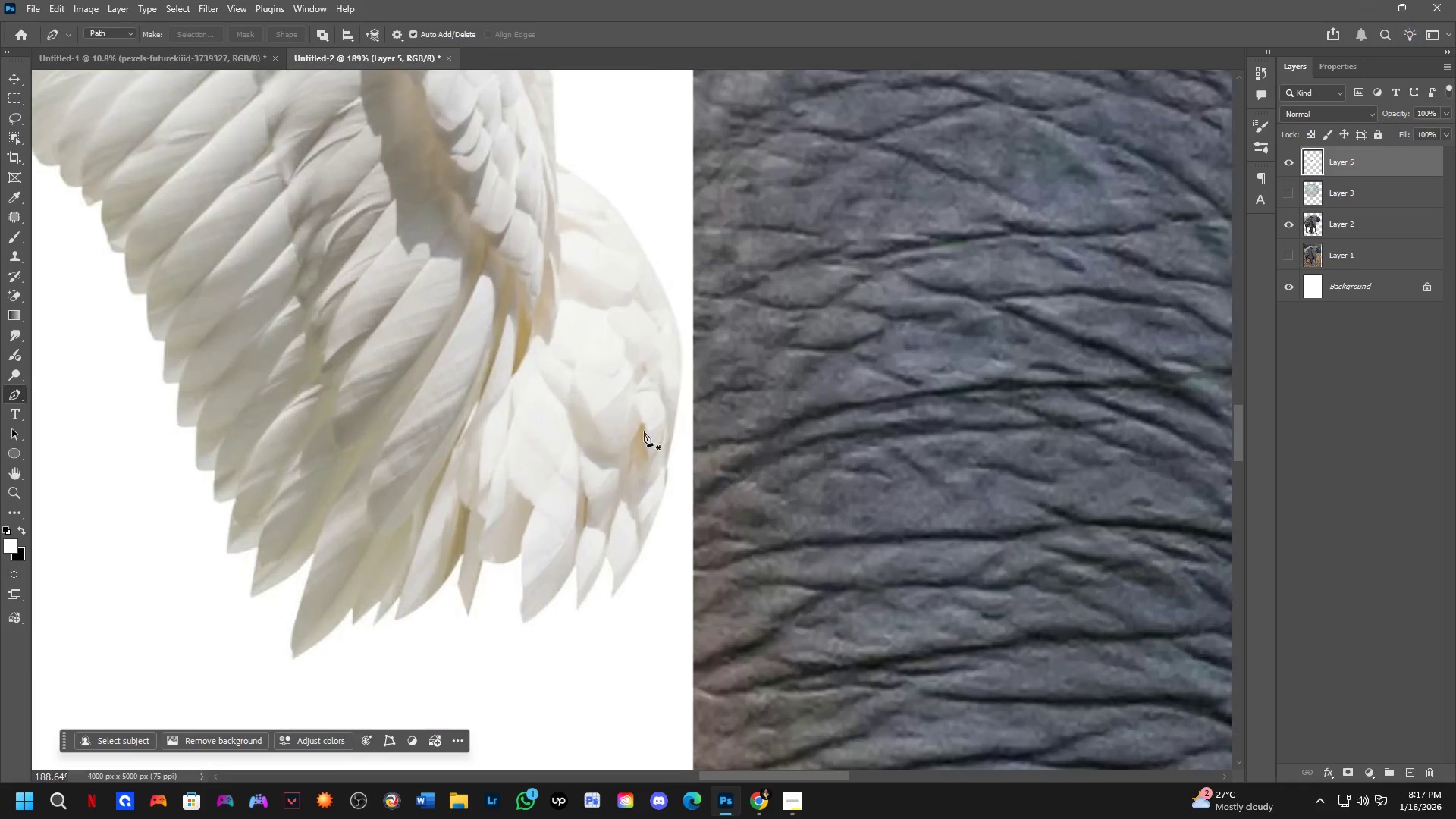 
left_click_drag(start_coordinate=[843, 356], to_coordinate=[394, 492])
 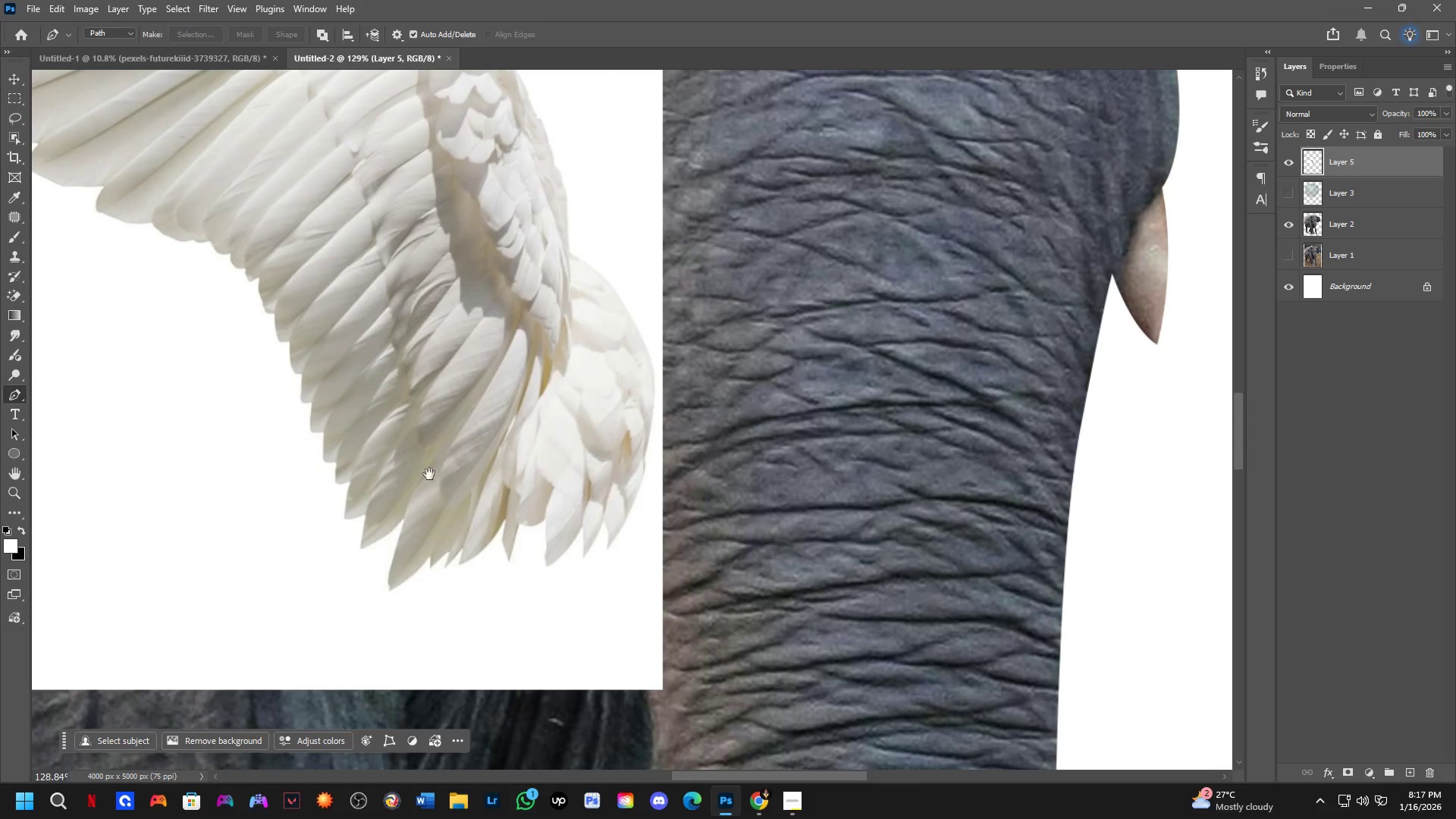 
key(Shift+ShiftLeft)
 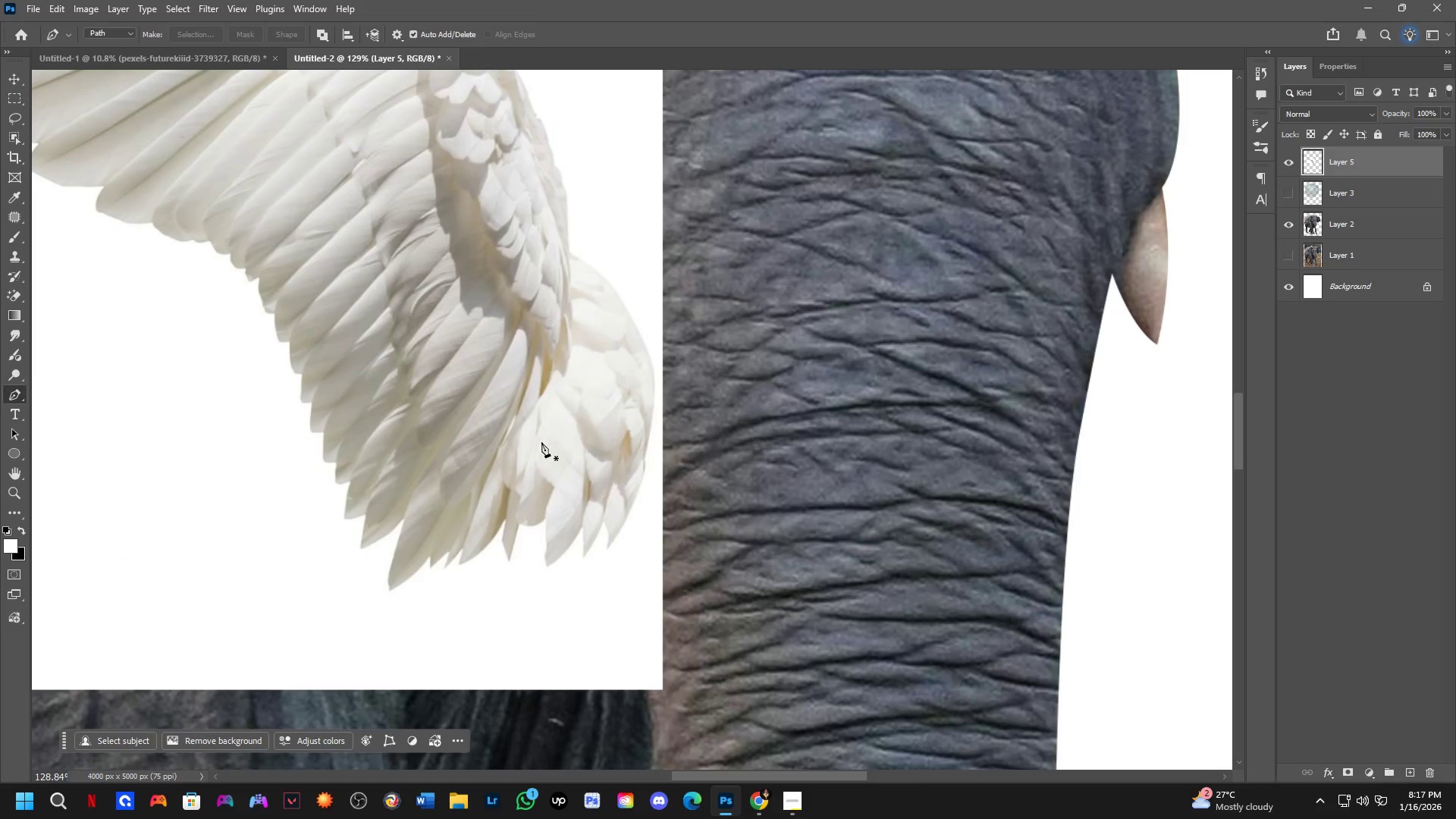 
scroll: coordinate [686, 416], scroll_direction: up, amount: 10.0
 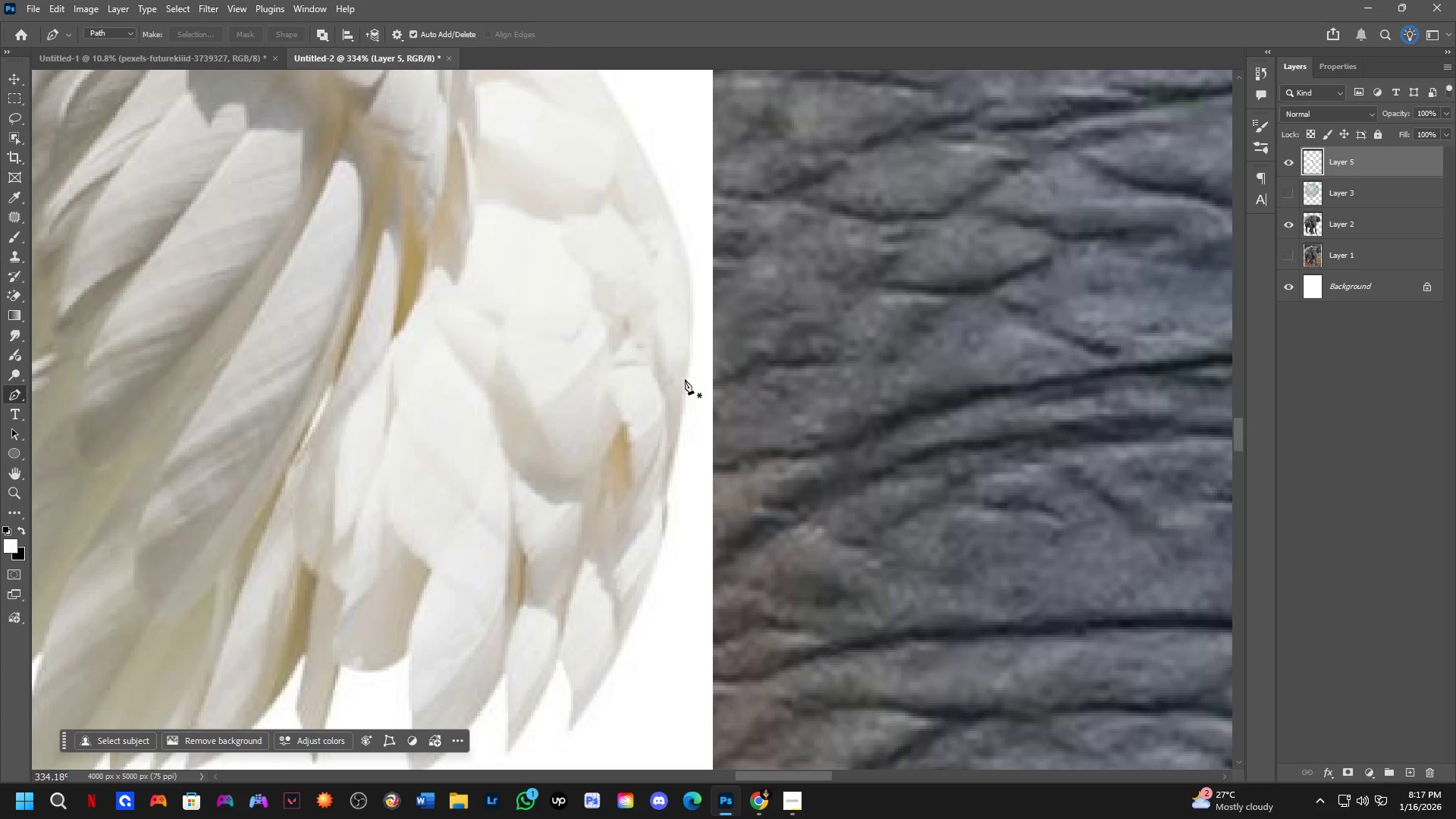 
left_click([685, 378])
 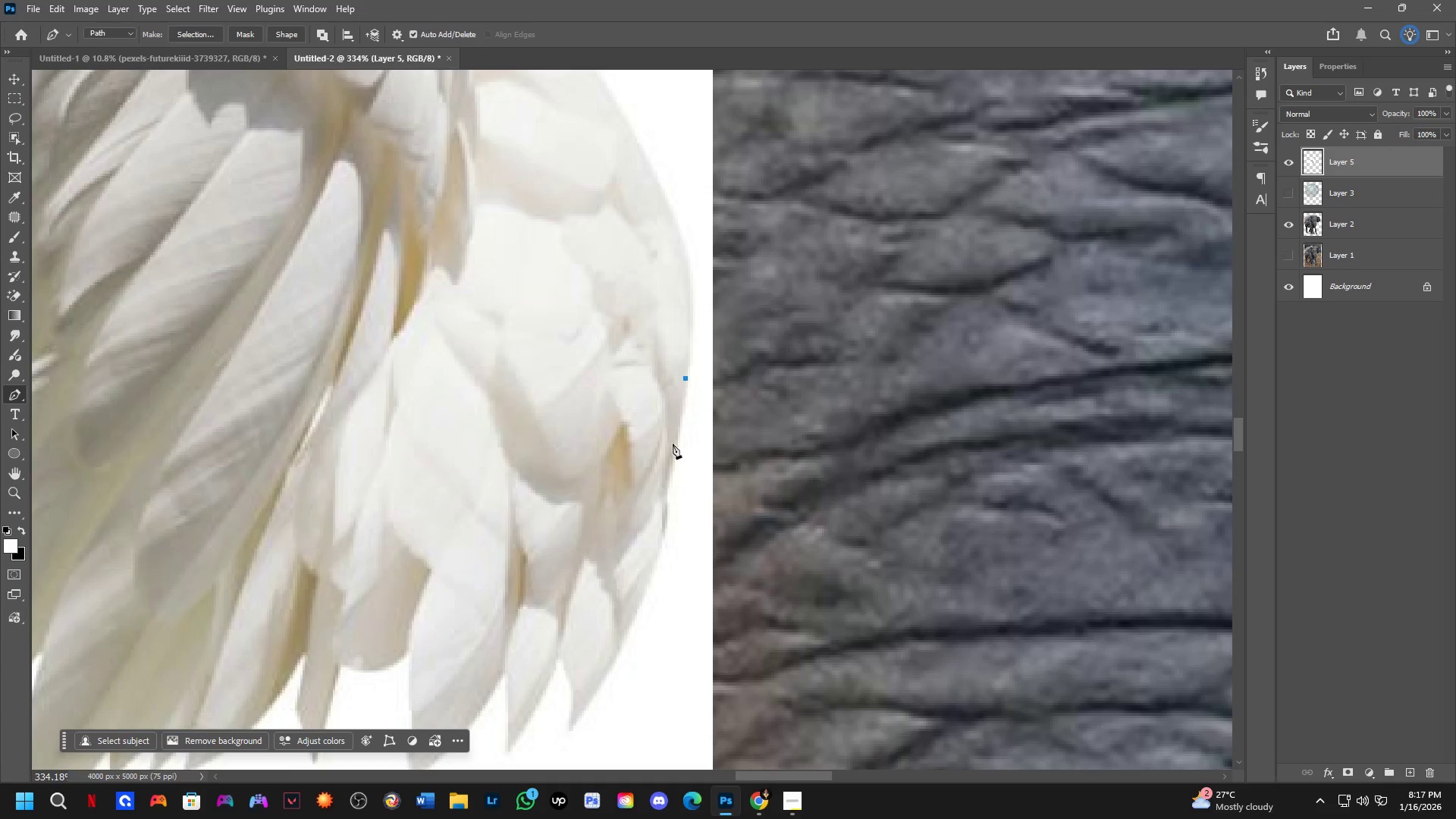 
hold_key(key=Space, duration=0.61)
 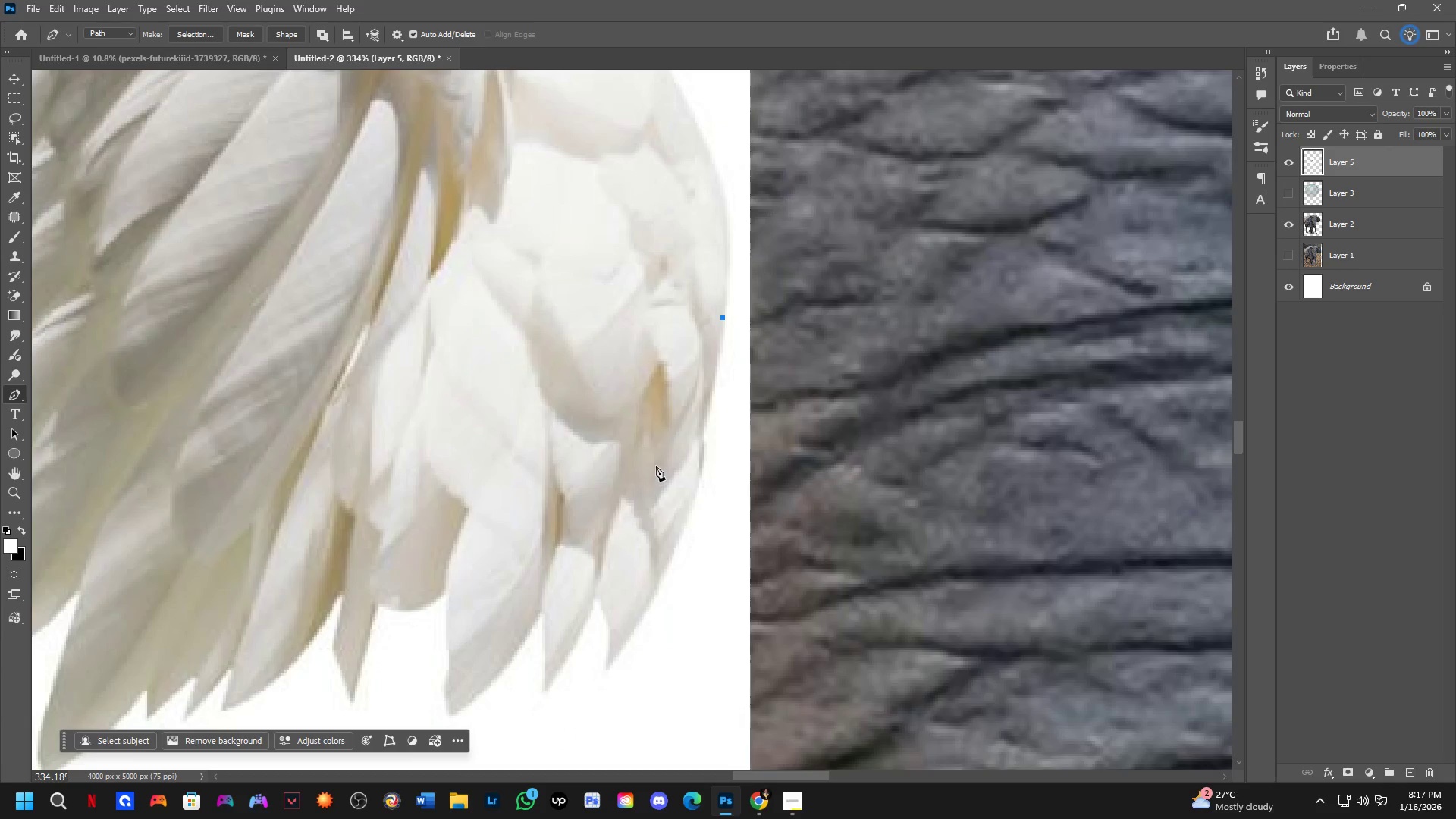 
left_click_drag(start_coordinate=[656, 497], to_coordinate=[693, 436])
 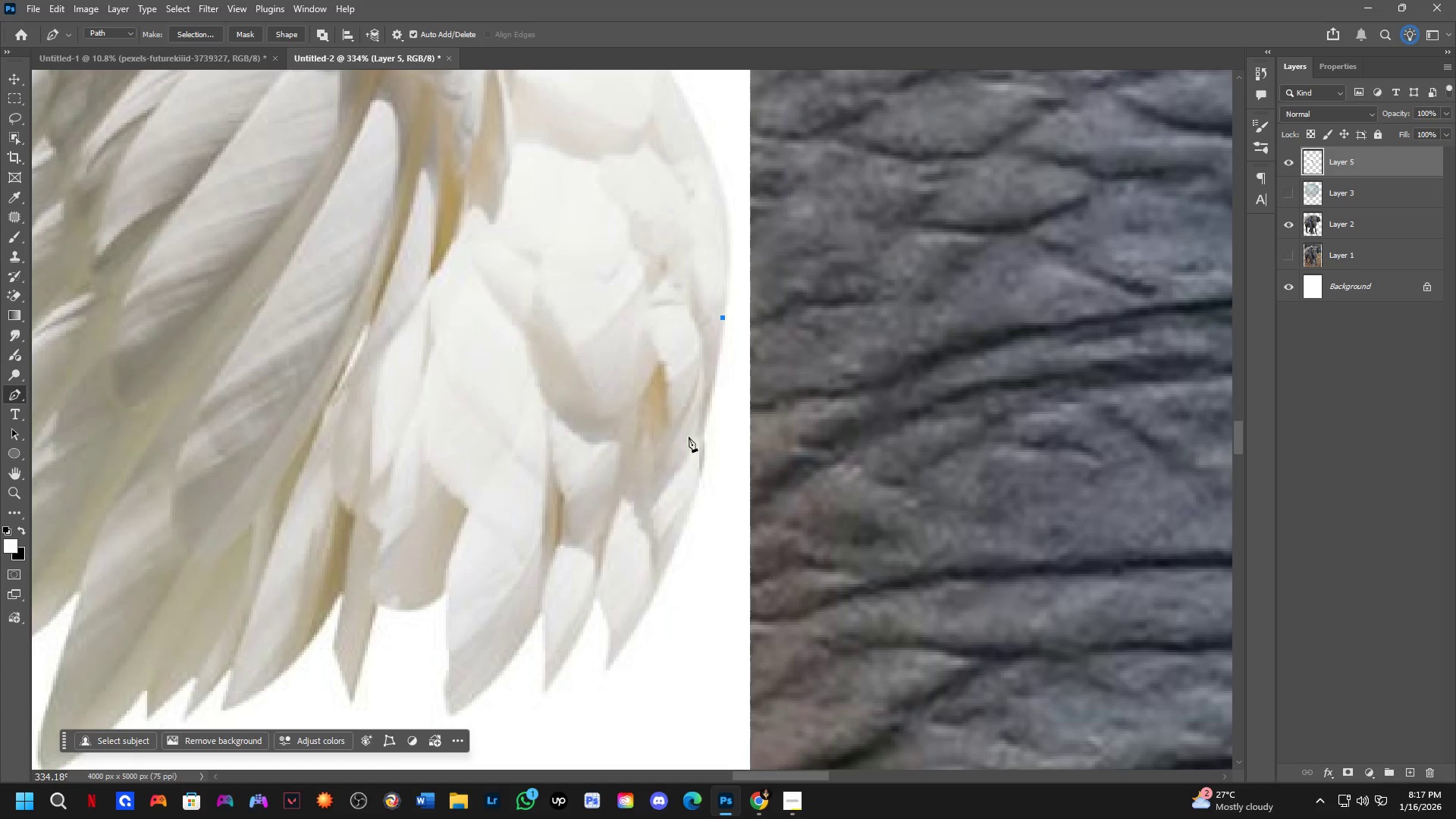 
hold_key(key=Space, duration=8.58)
 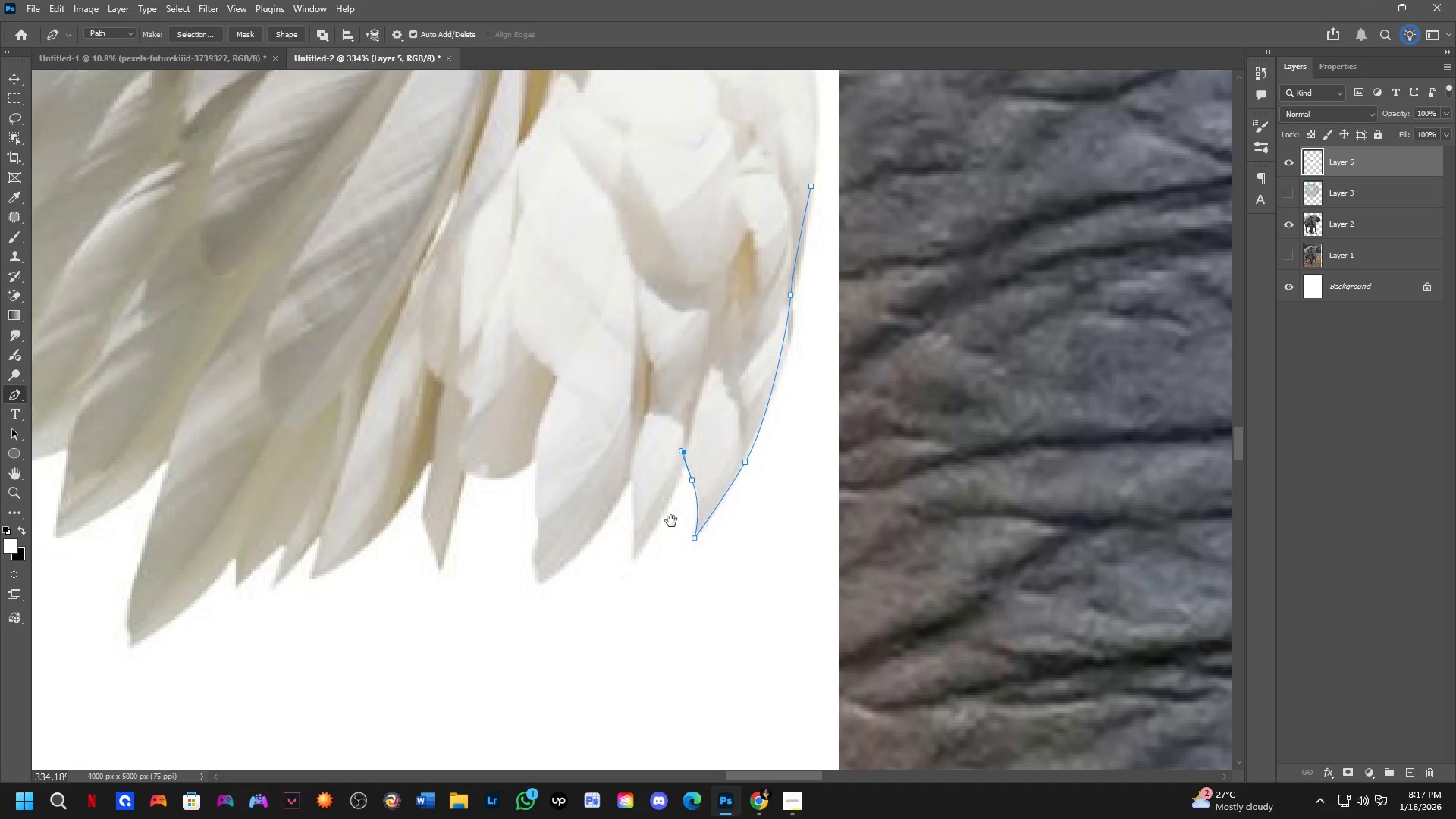 
left_click_drag(start_coordinate=[702, 427], to_coordinate=[699, 460])
 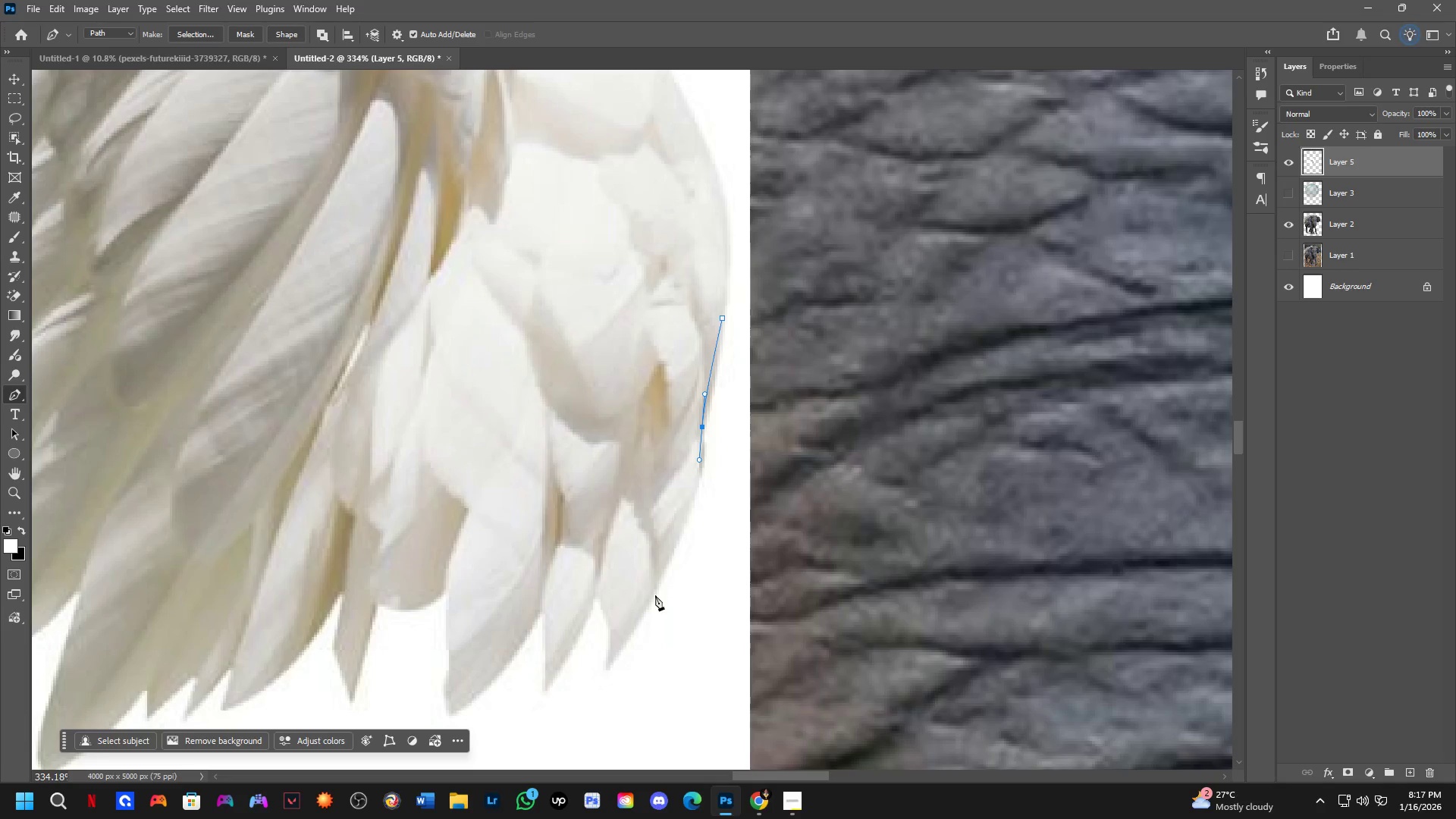 
left_click_drag(start_coordinate=[655, 595], to_coordinate=[634, 632])
 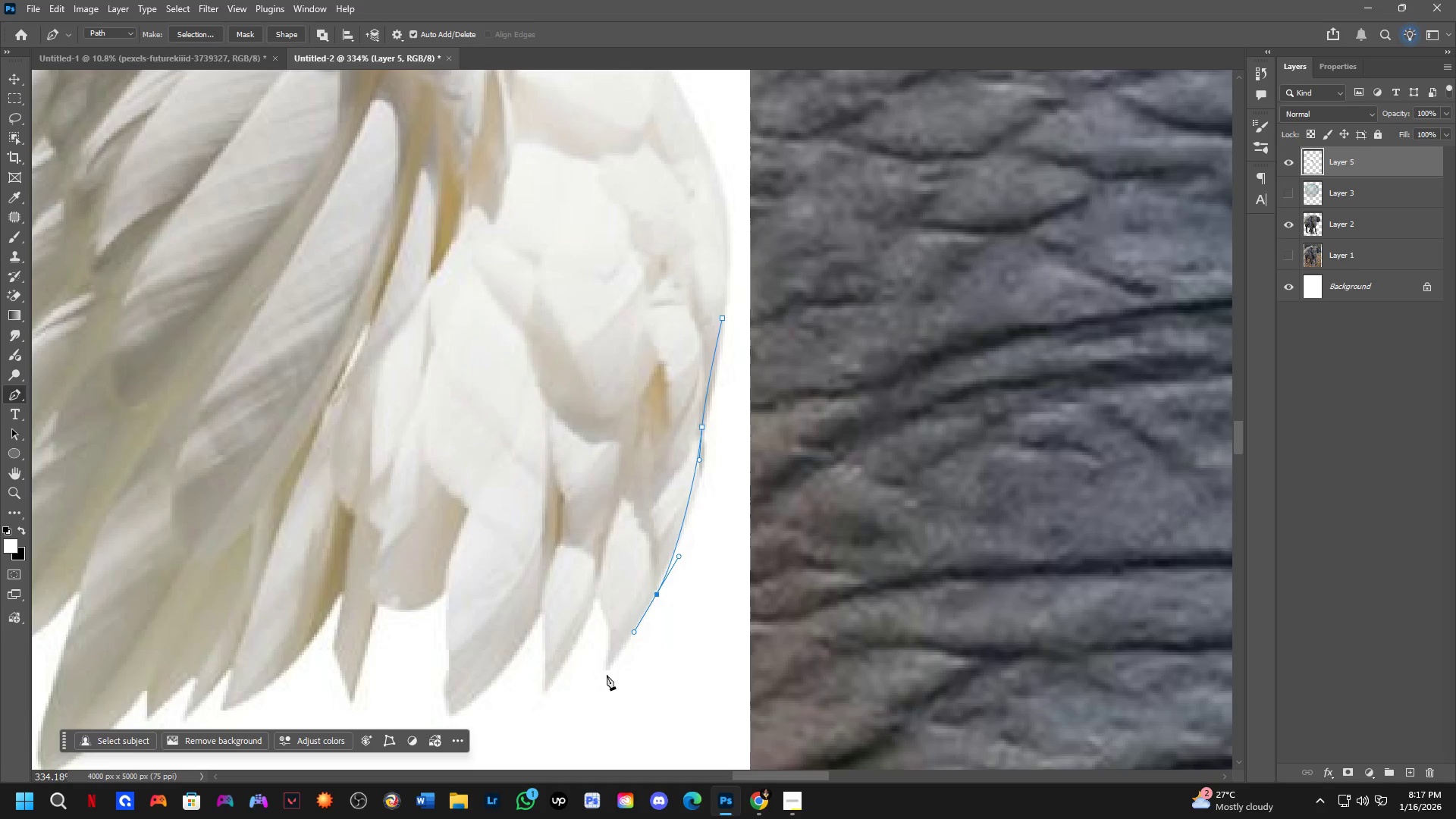 
left_click([606, 671])
 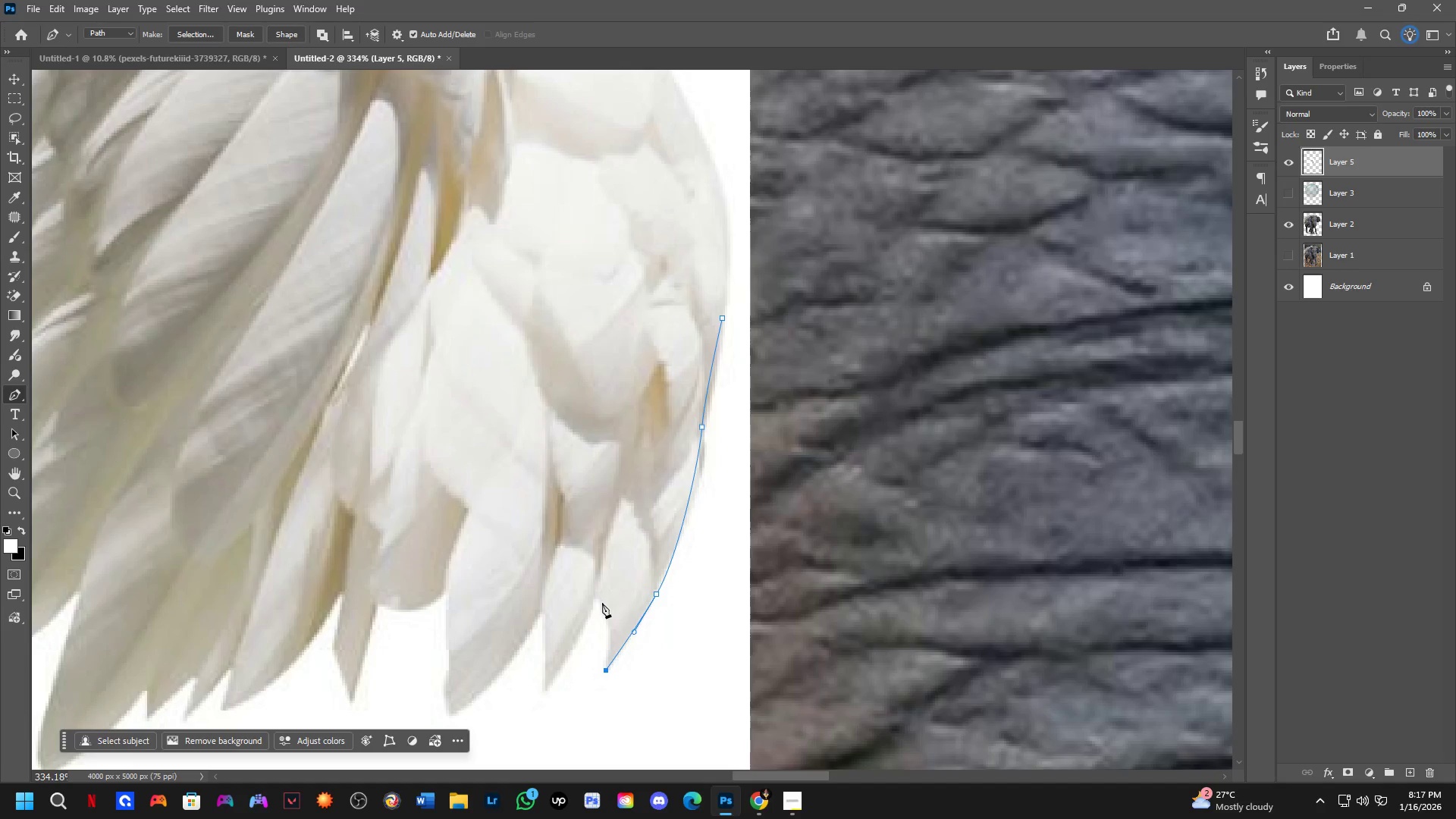 
left_click_drag(start_coordinate=[603, 611], to_coordinate=[592, 582])
 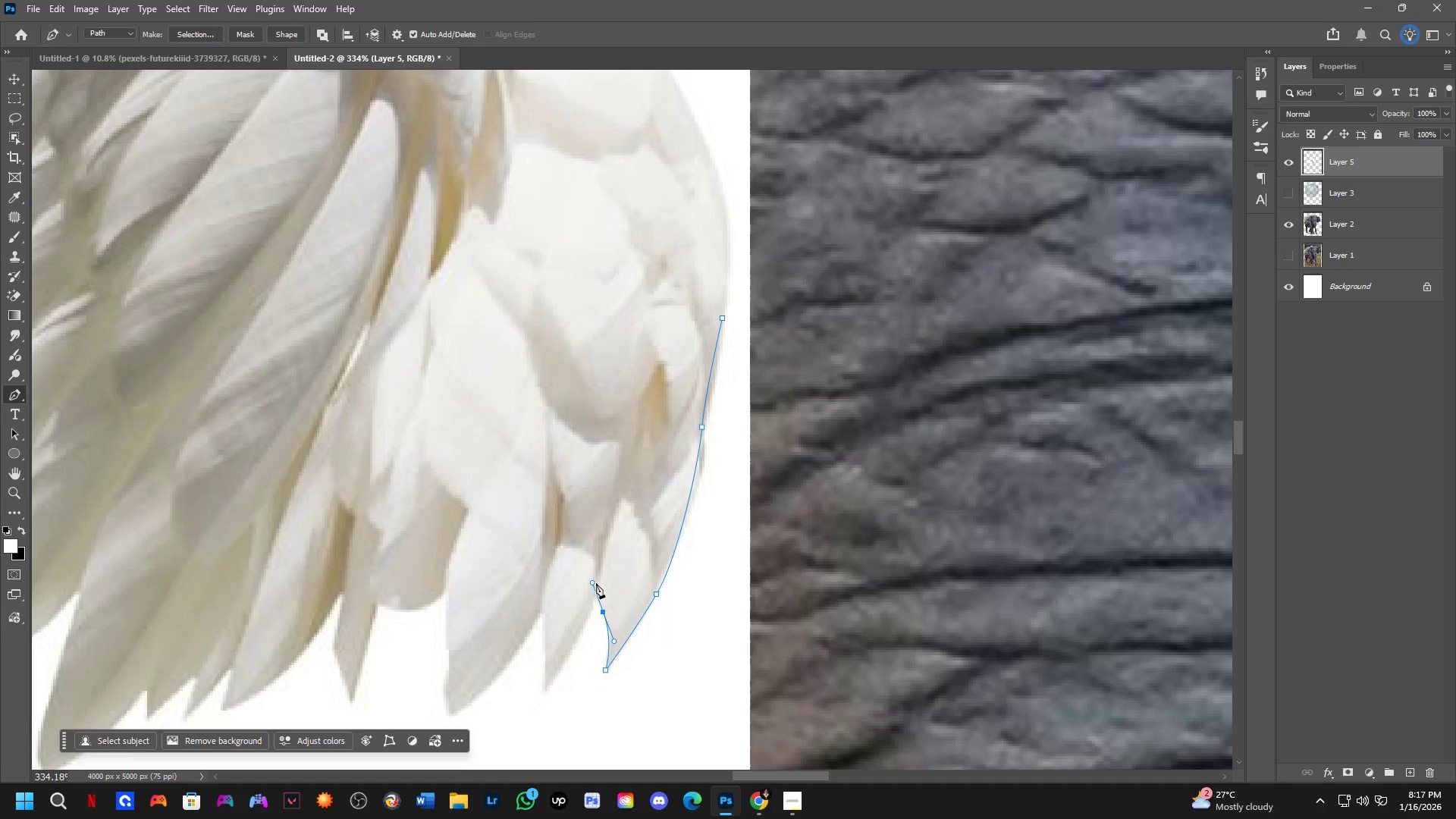 
left_click([596, 583])
 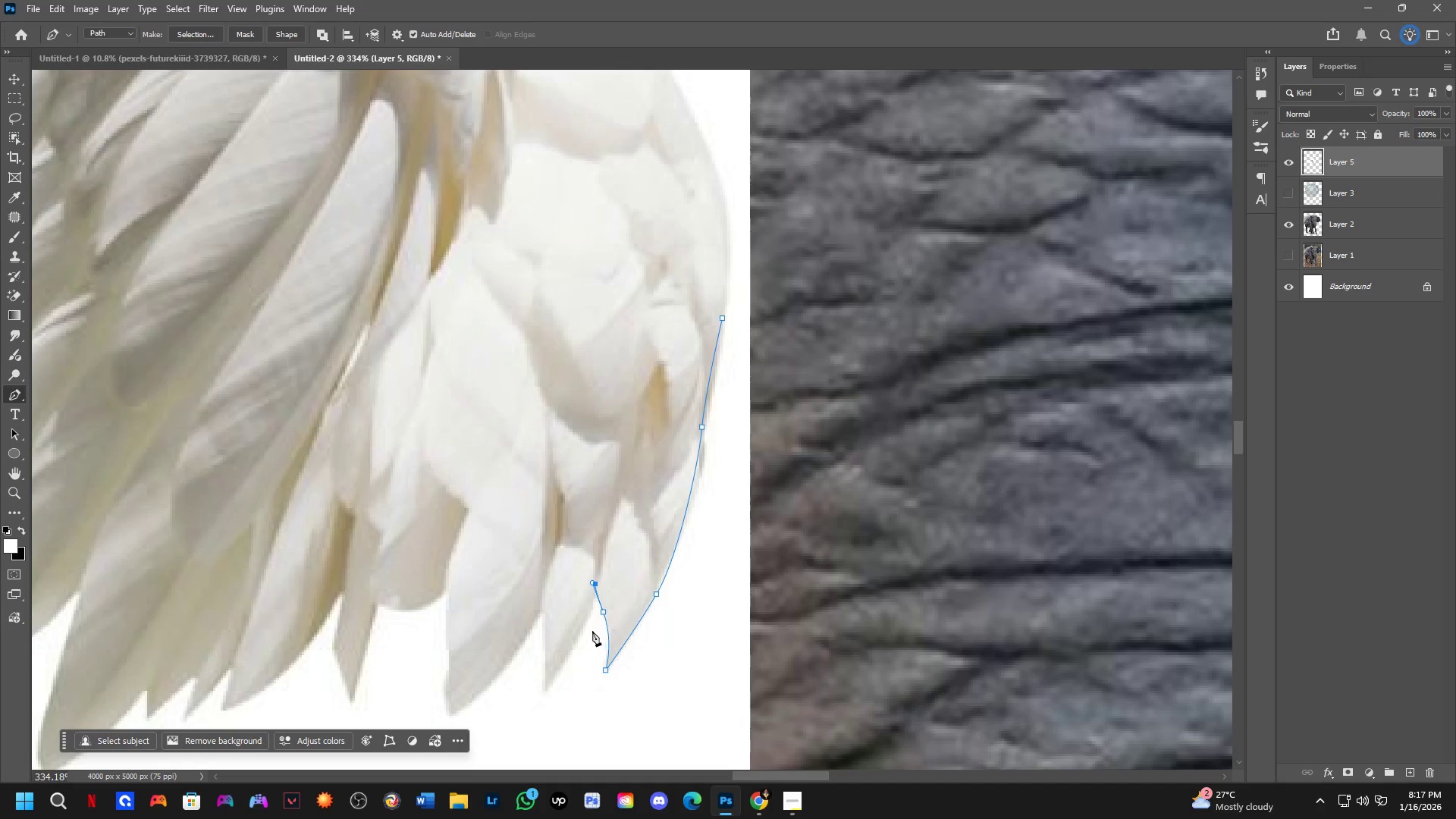 
hold_key(key=Space, duration=0.84)
 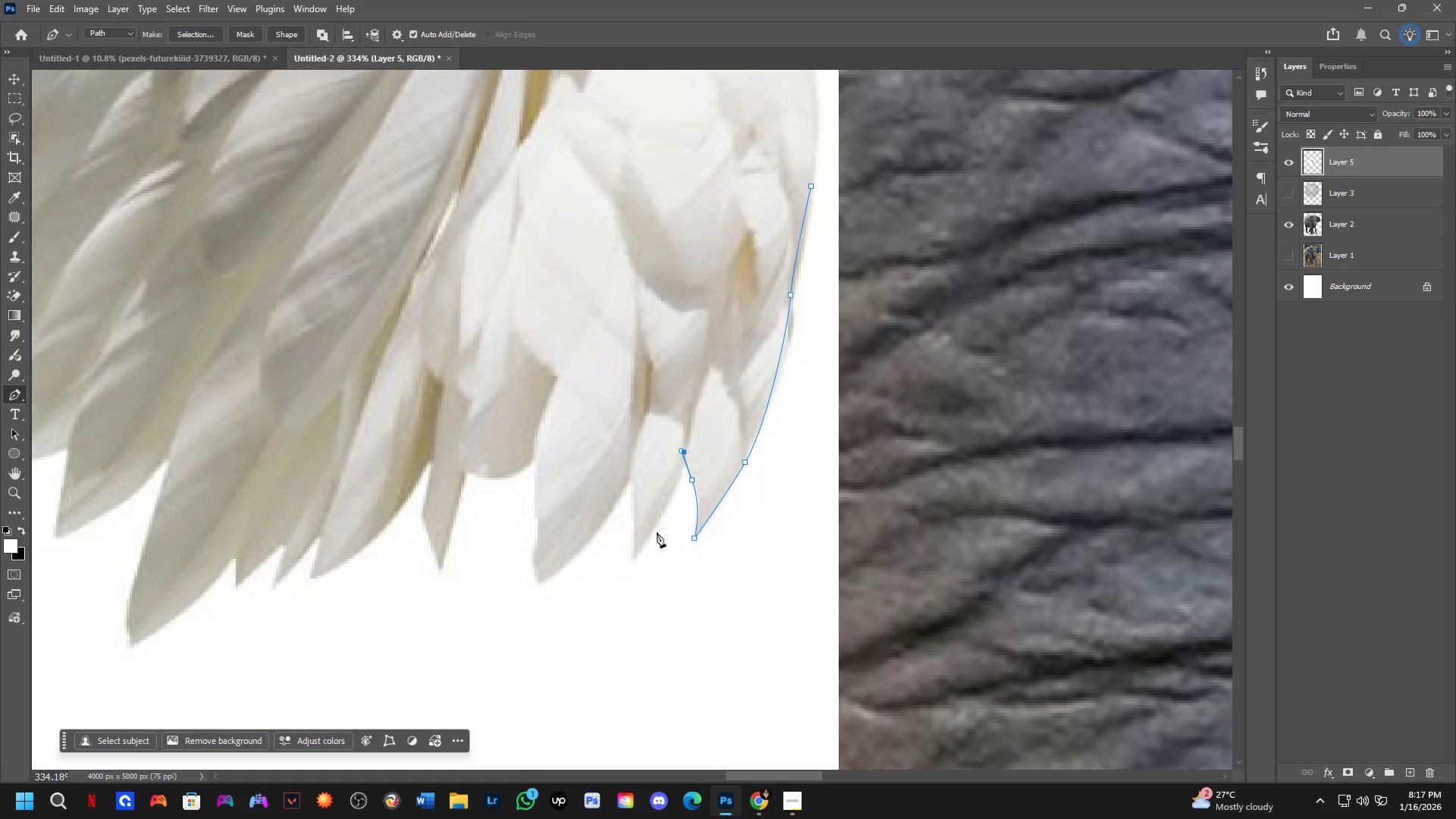 
left_click_drag(start_coordinate=[582, 653], to_coordinate=[671, 521])
 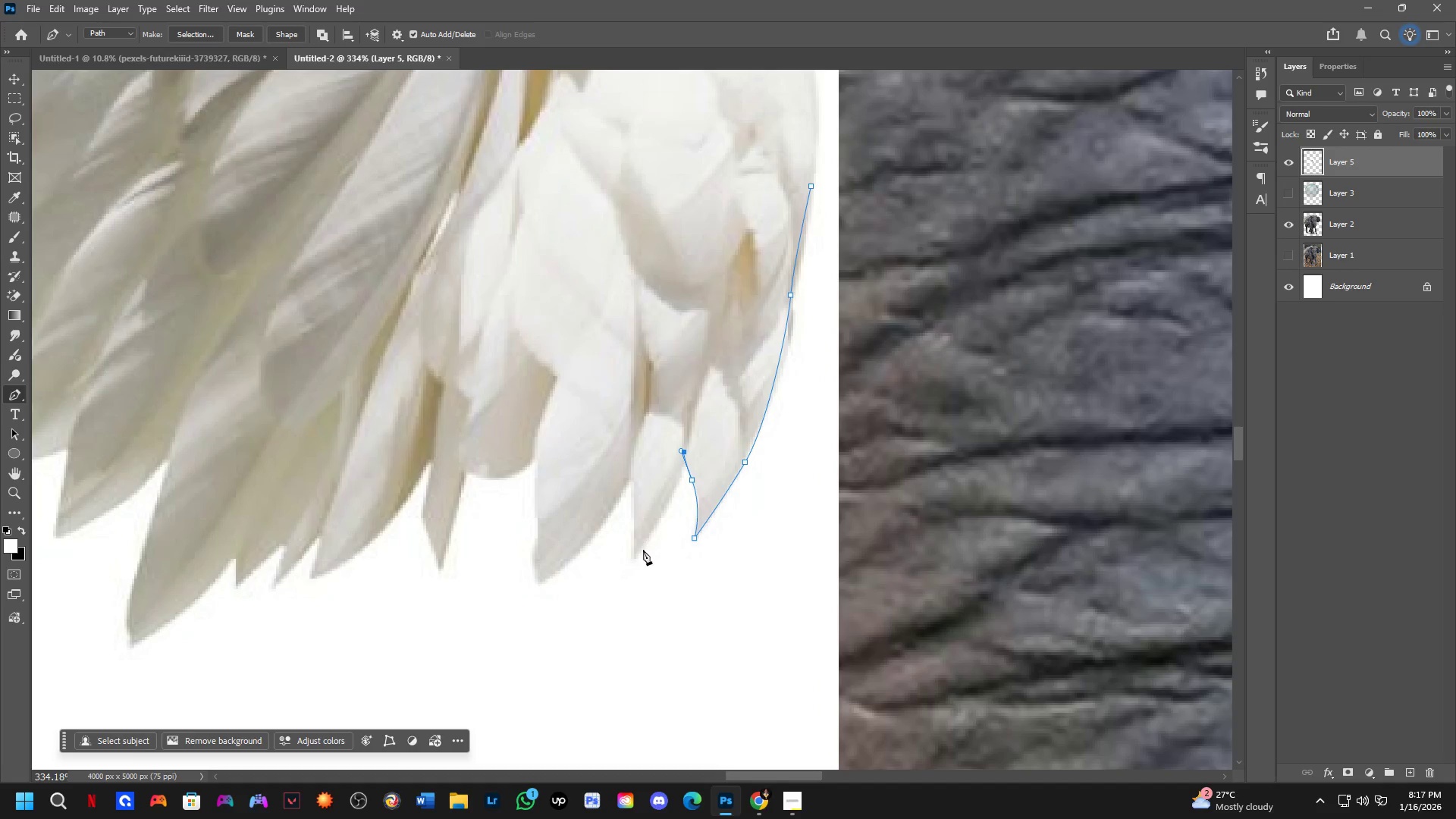 
left_click_drag(start_coordinate=[637, 558], to_coordinate=[617, 585])
 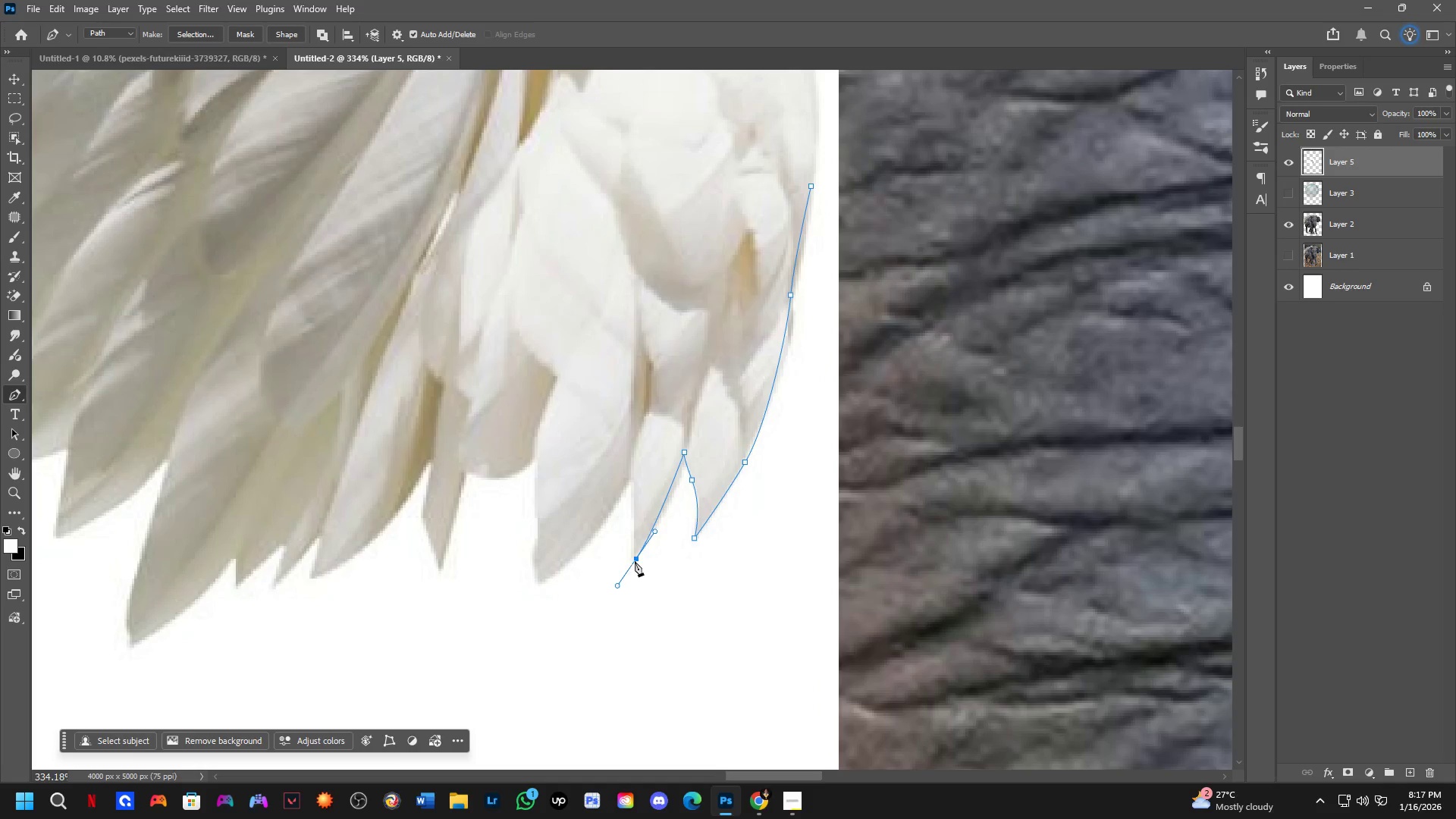 
key(Alt+AltLeft)
 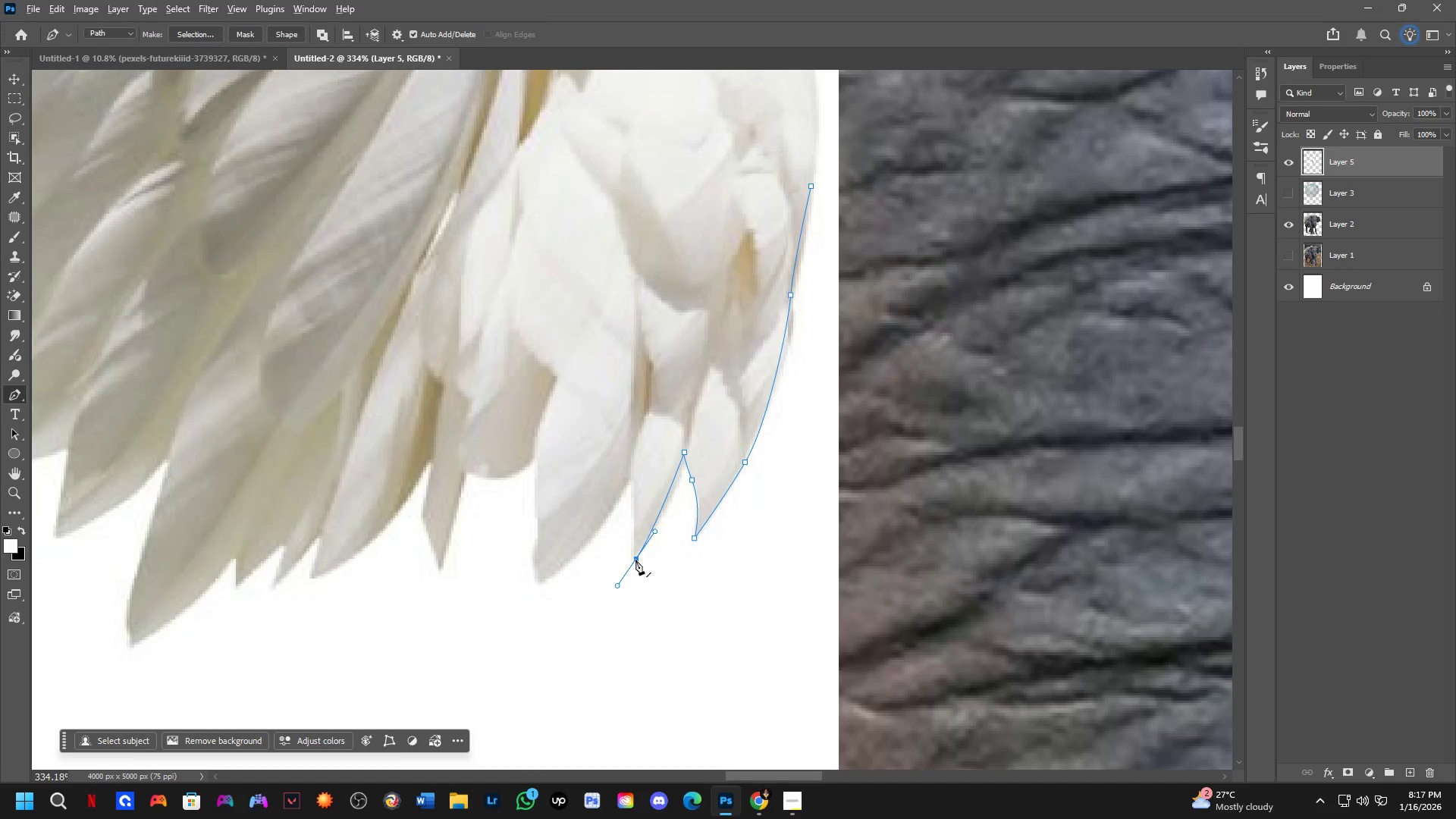 
left_click([636, 560])
 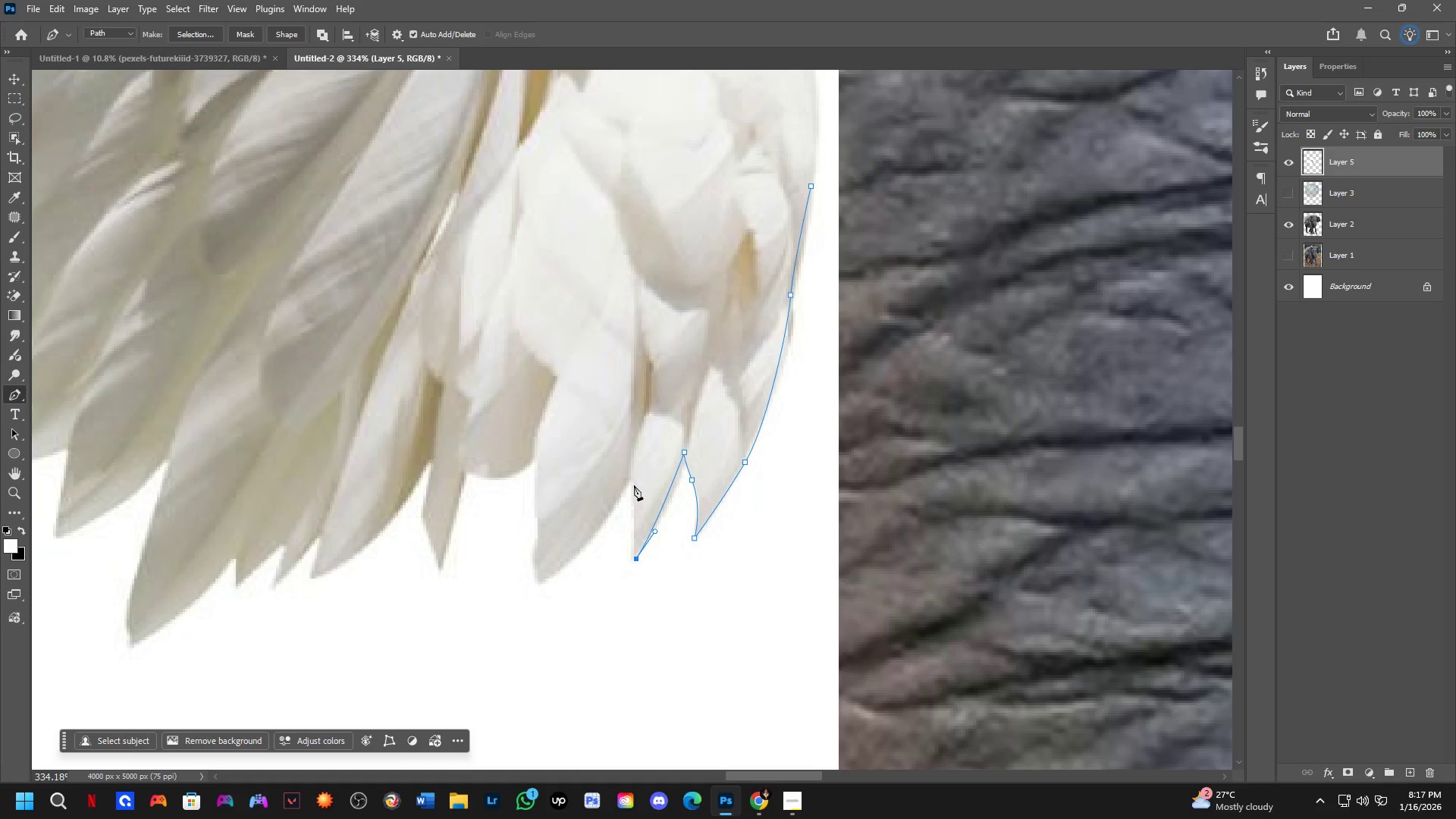 
left_click([633, 475])
 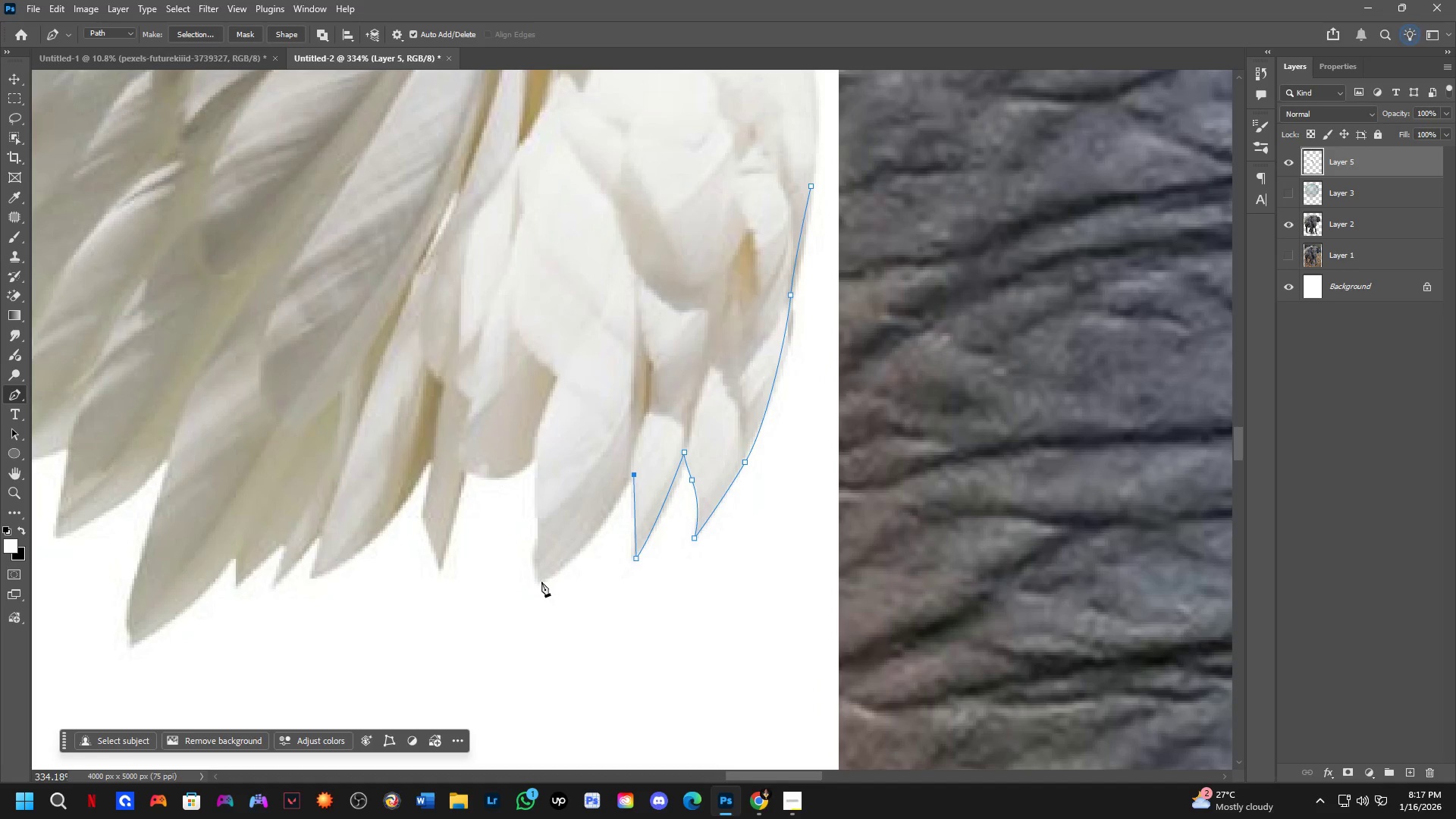 
left_click_drag(start_coordinate=[539, 582], to_coordinate=[490, 604])
 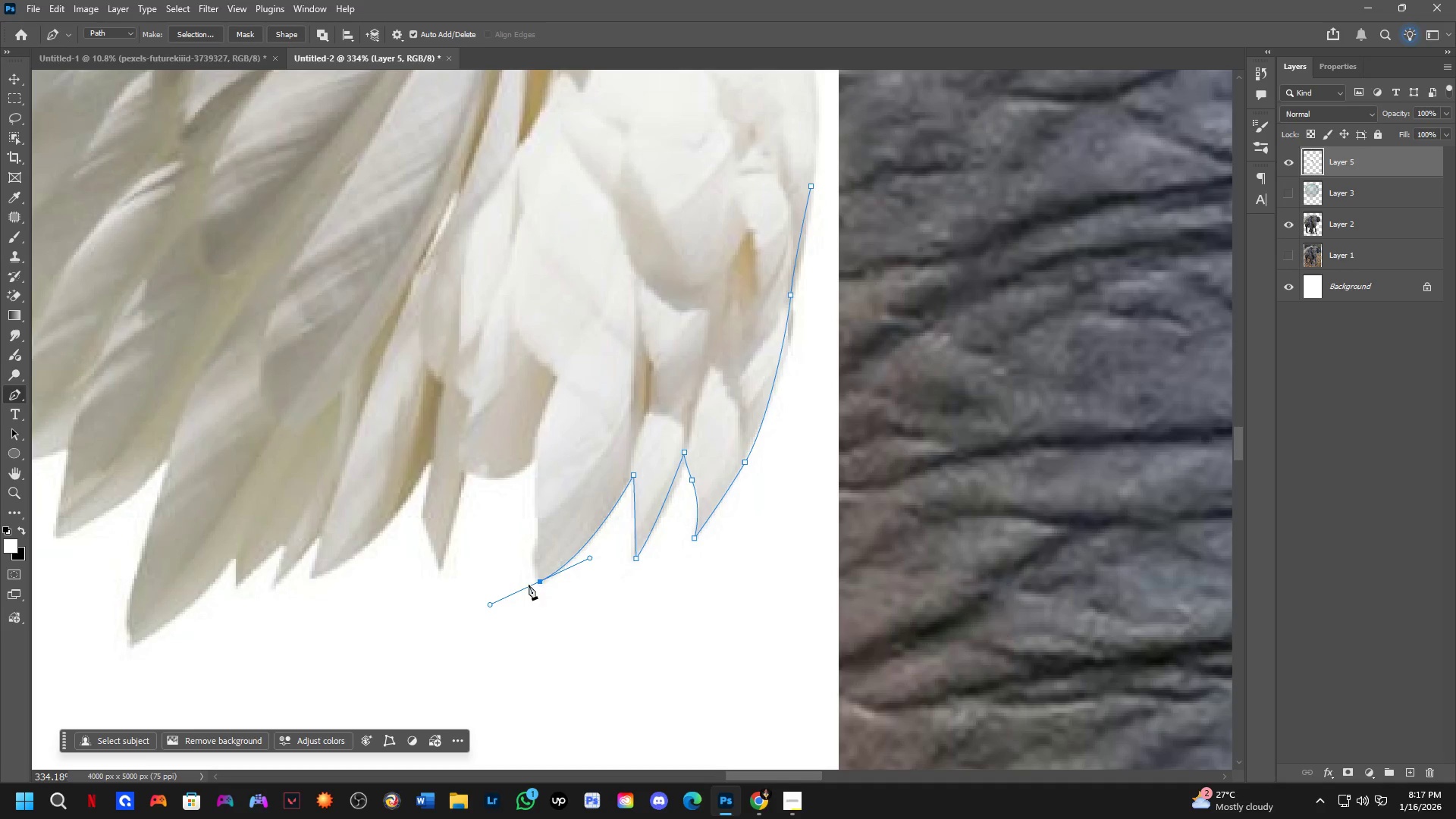 
hold_key(key=AltLeft, duration=0.5)
left_click([538, 580])
 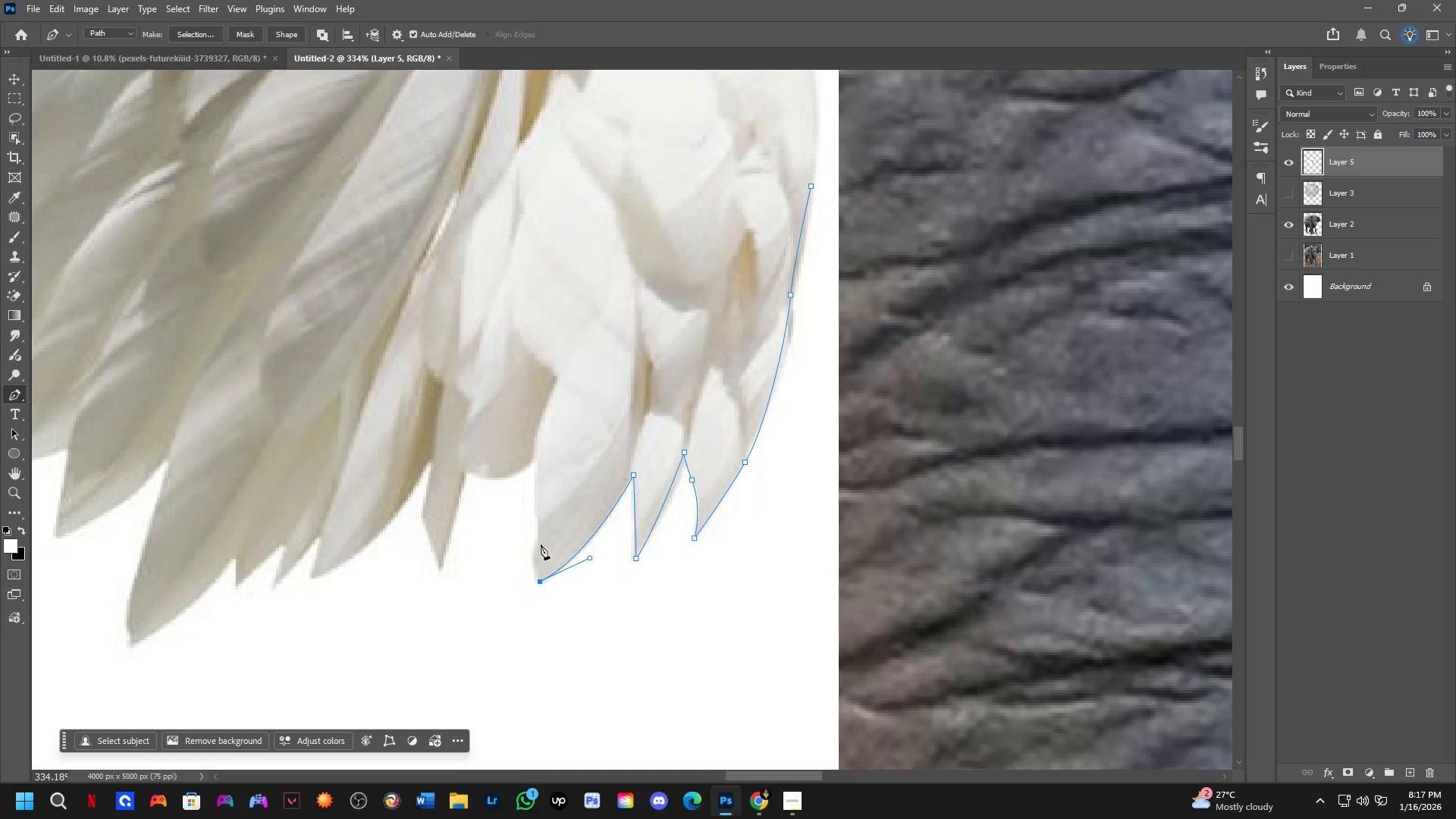 
left_click_drag(start_coordinate=[540, 538], to_coordinate=[549, 516])
 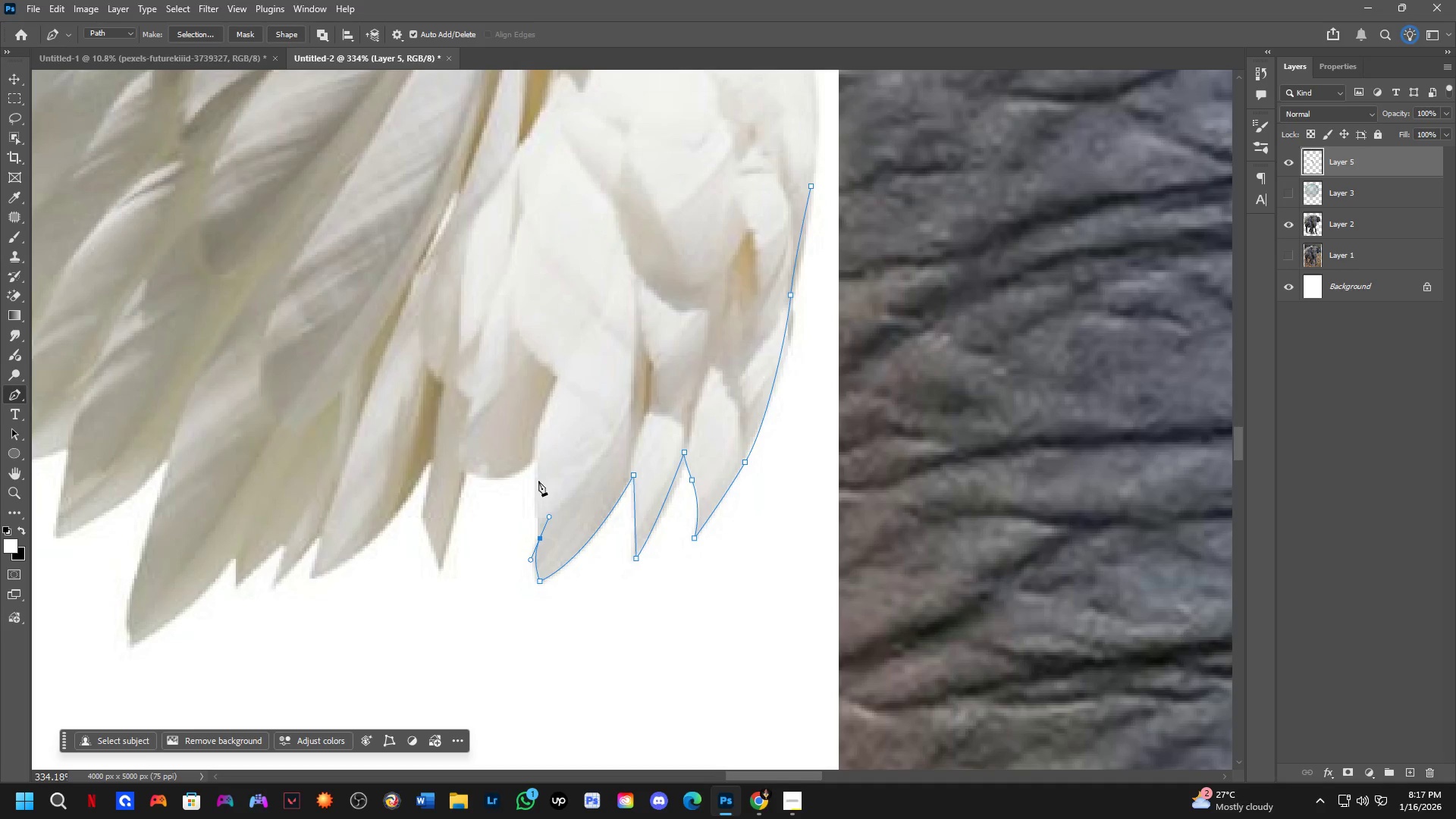 
hold_key(key=ShiftLeft, duration=0.31)
 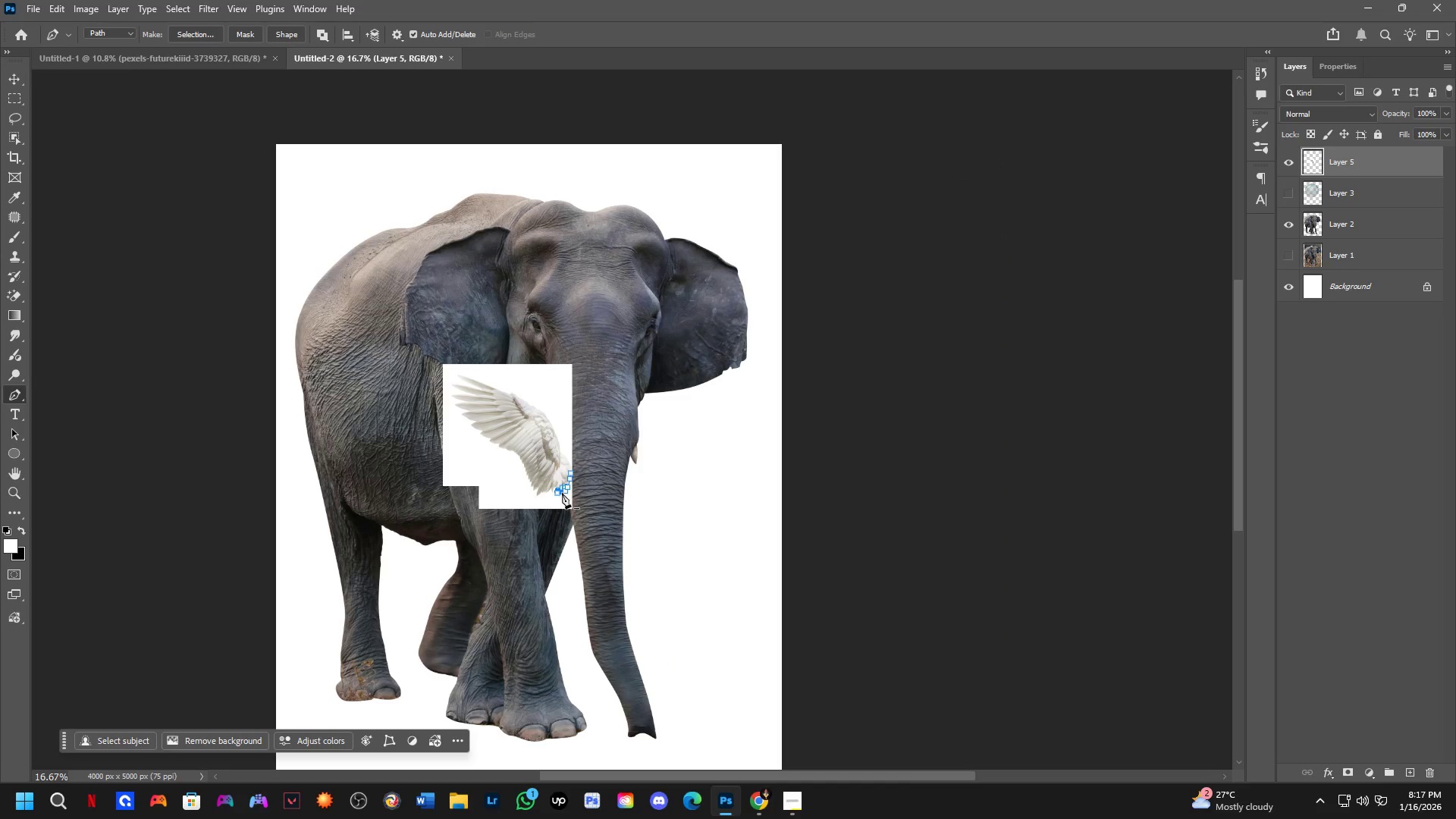 
key(Shift+ShiftLeft)
 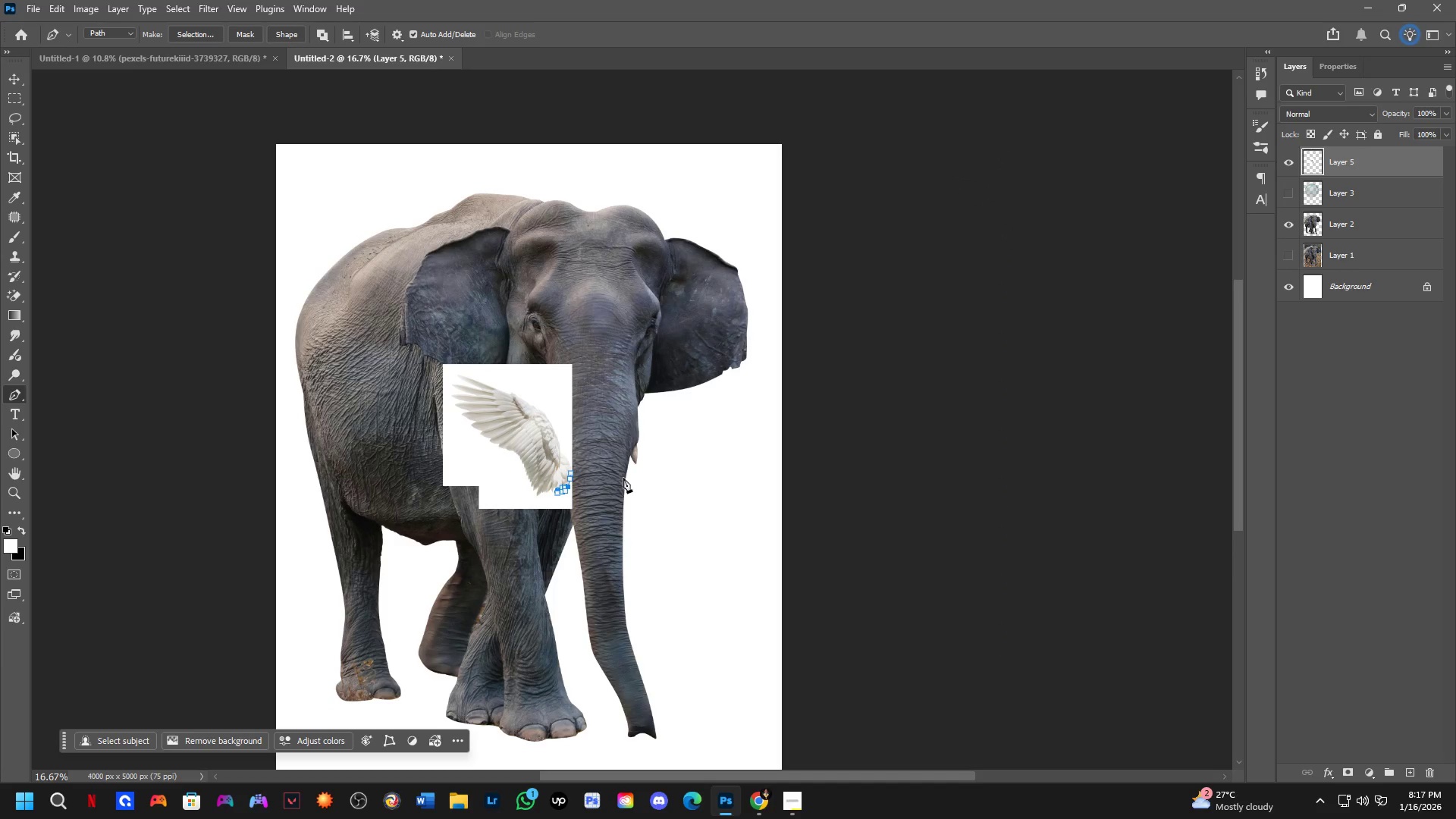 
scroll: coordinate [562, 492], scroll_direction: down, amount: 9.0
 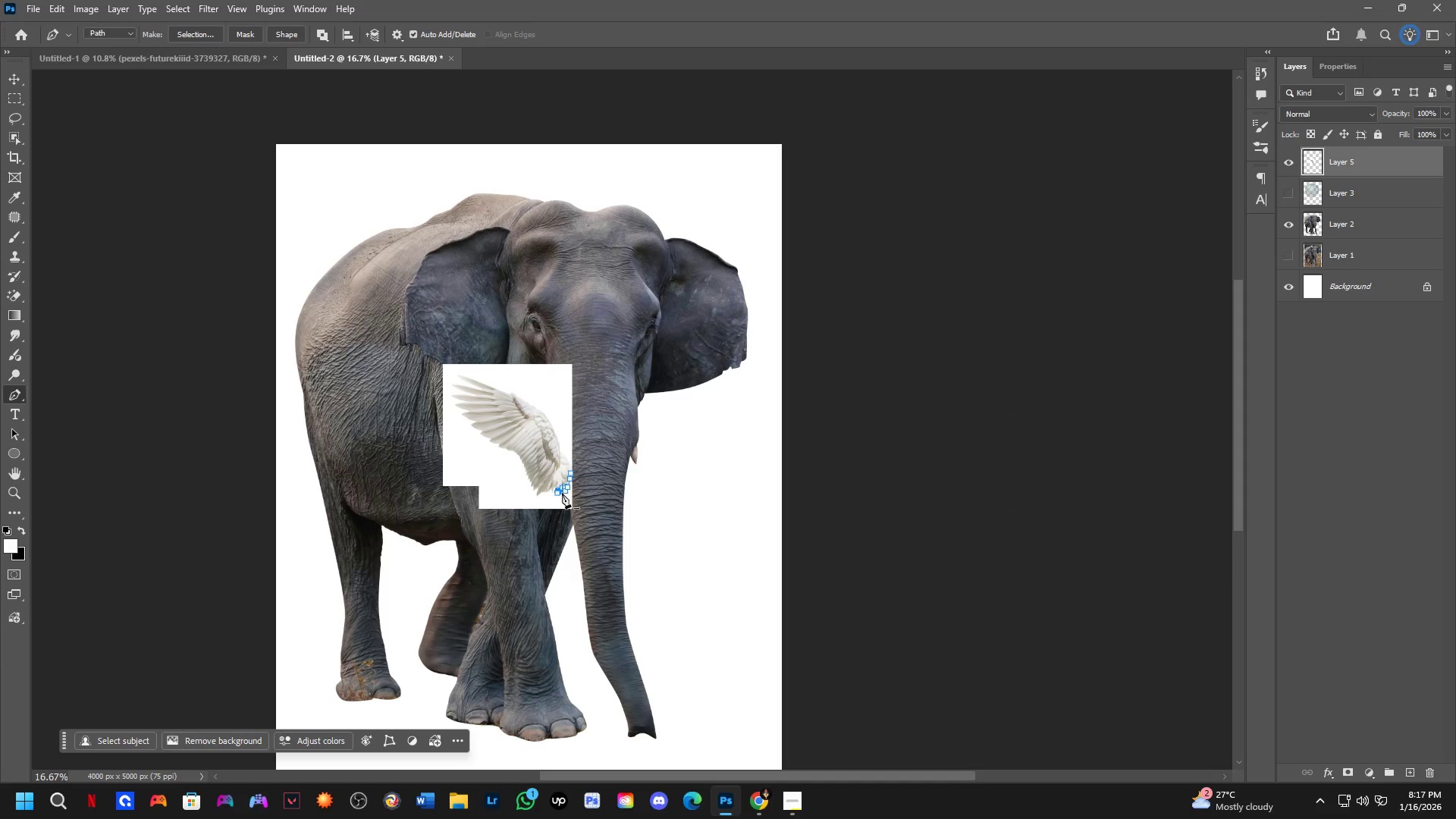 
key(Shift+ShiftLeft)
 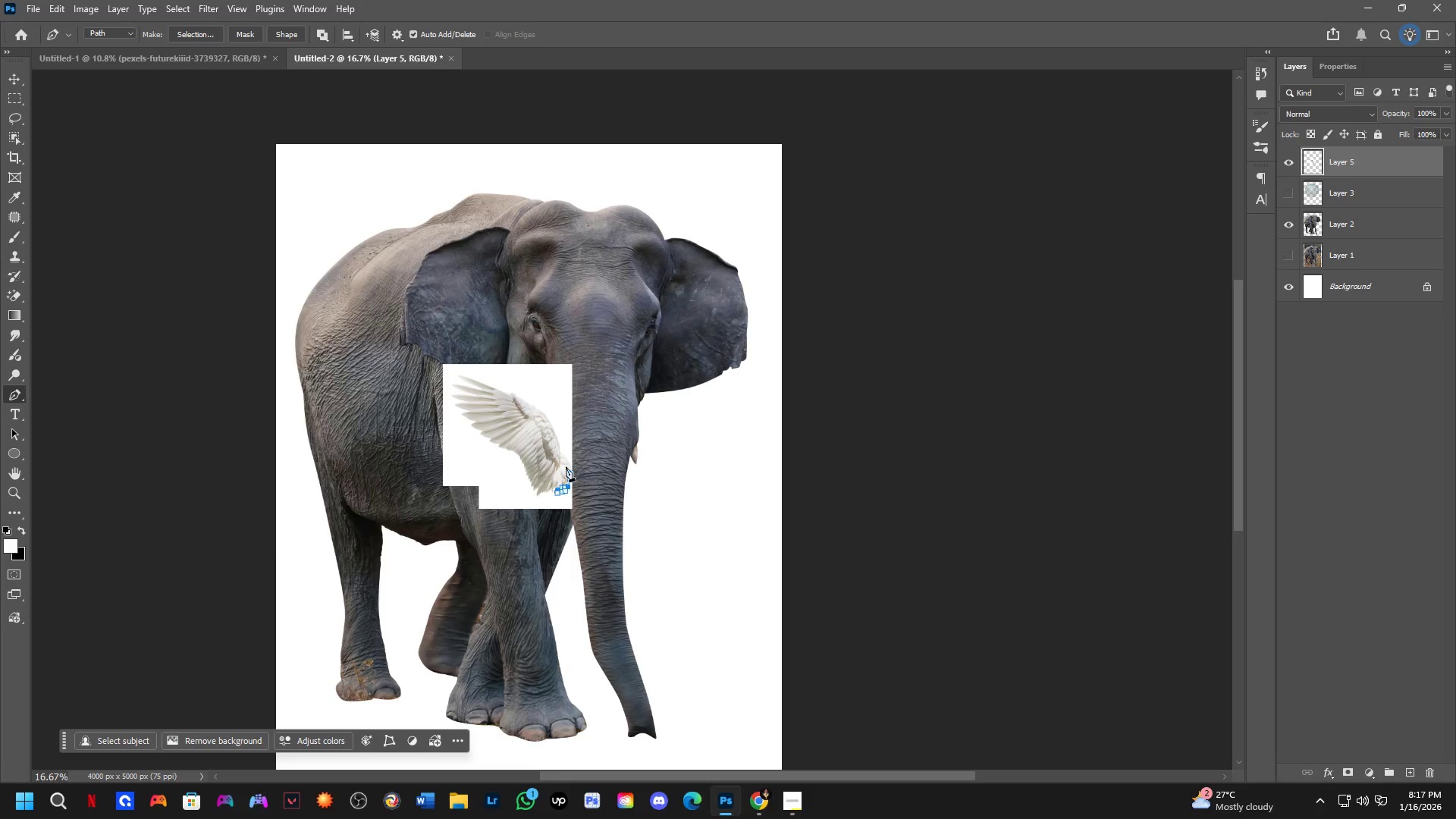 
key(Shift+ShiftLeft)
 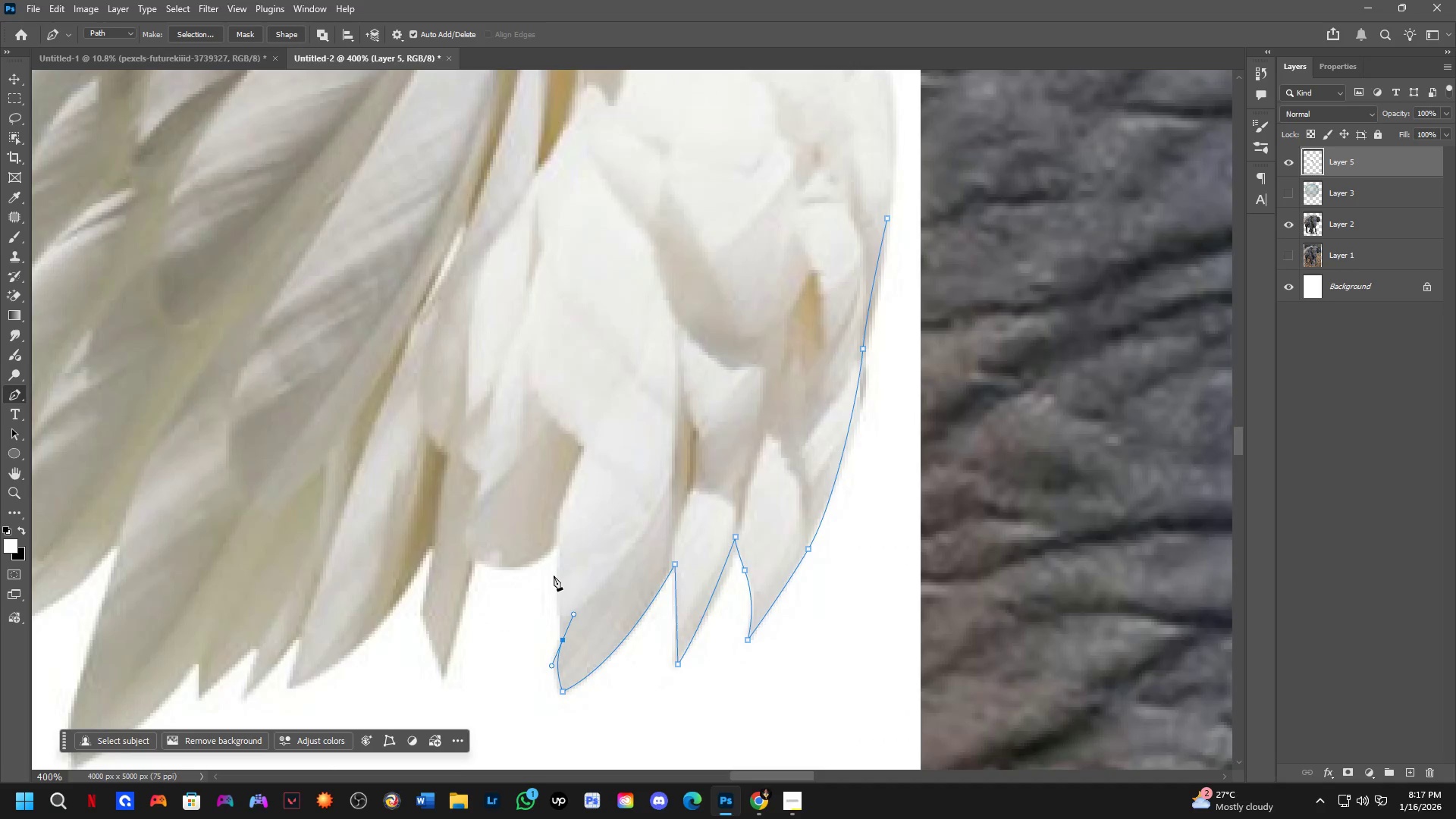 
hold_key(key=Space, duration=0.53)
 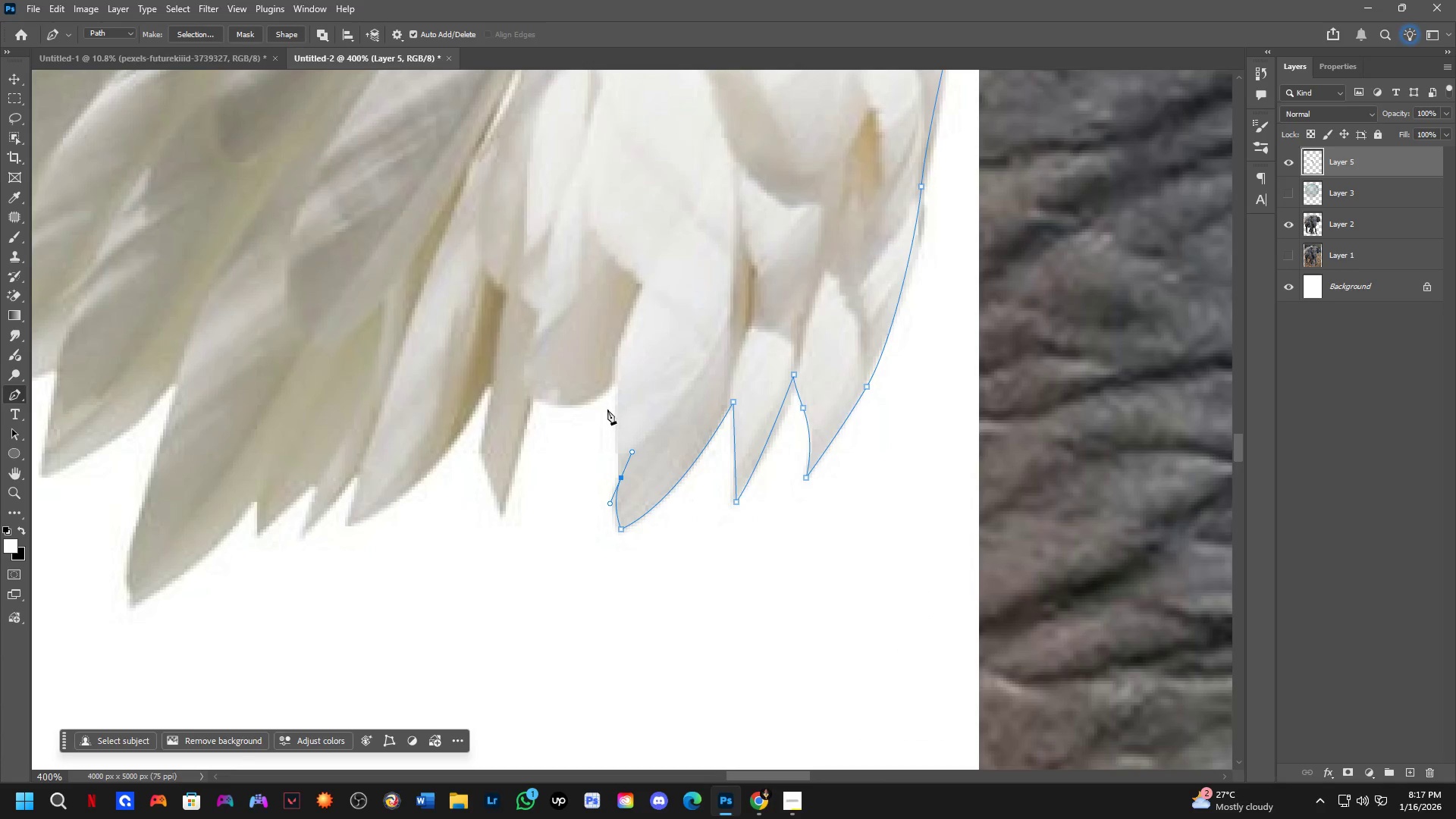 
left_click_drag(start_coordinate=[552, 576], to_coordinate=[610, 413])
 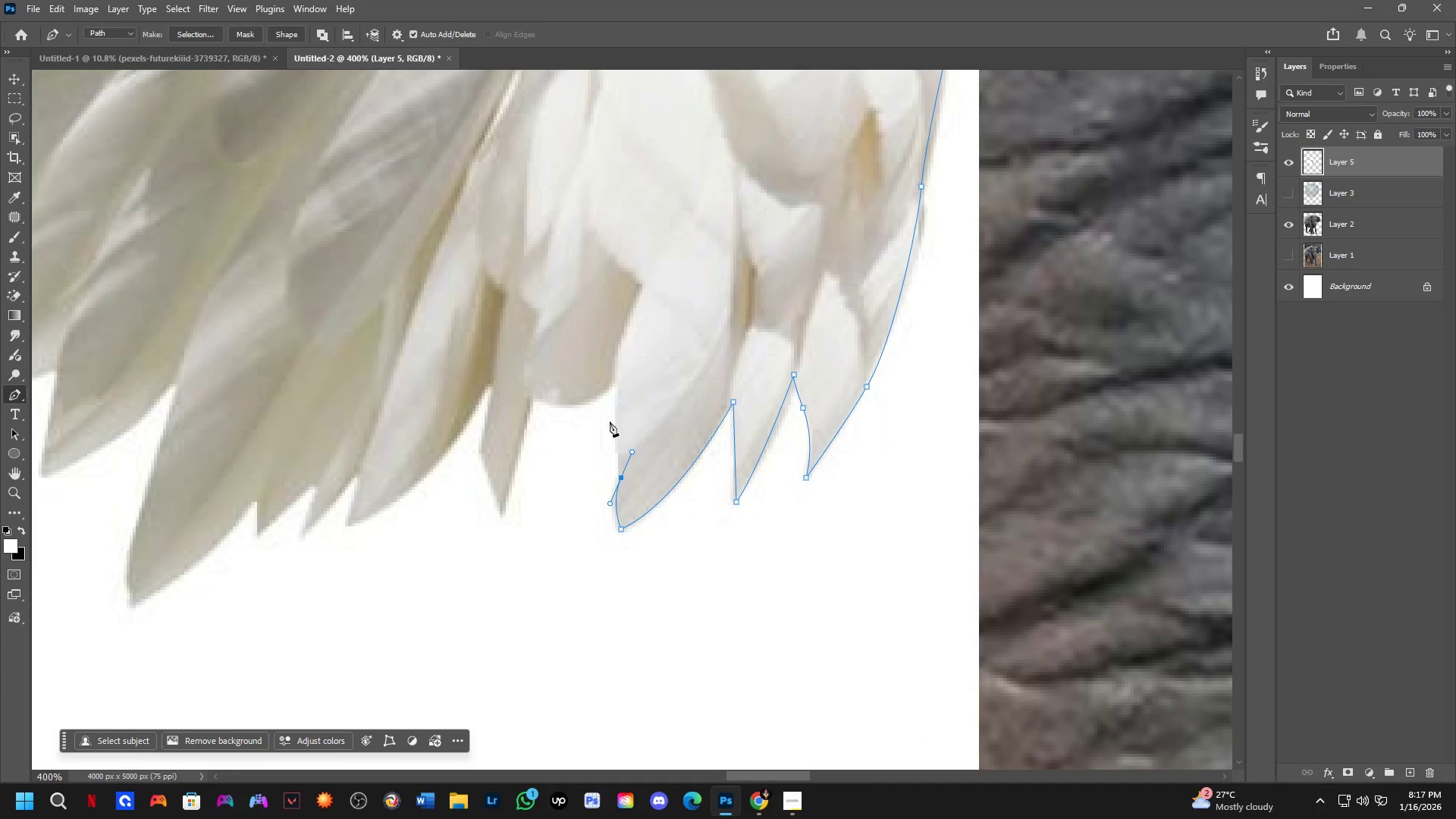 
scroll: coordinate [554, 575], scroll_direction: up, amount: 12.0
 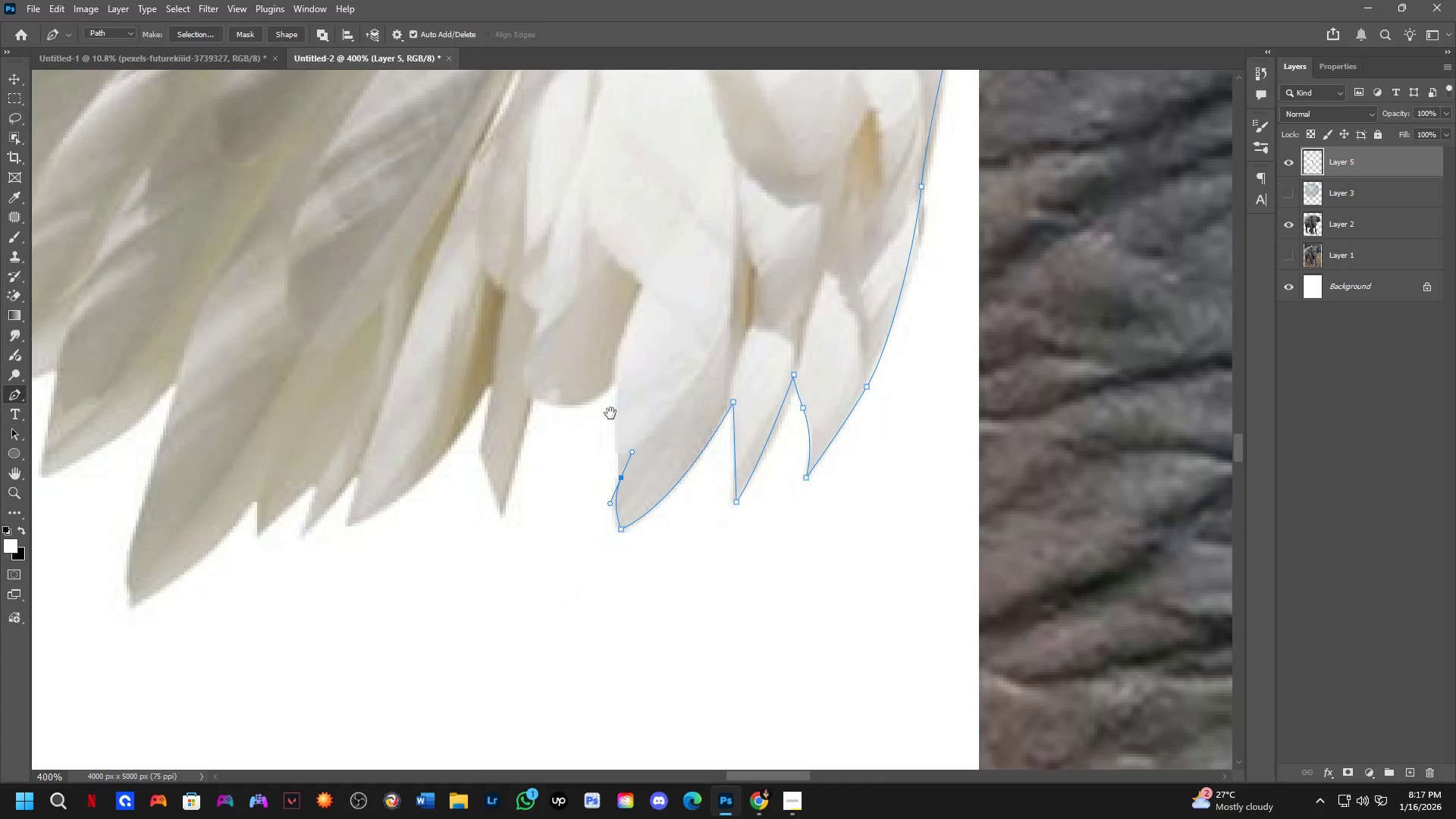 
key(Shift+ShiftLeft)
 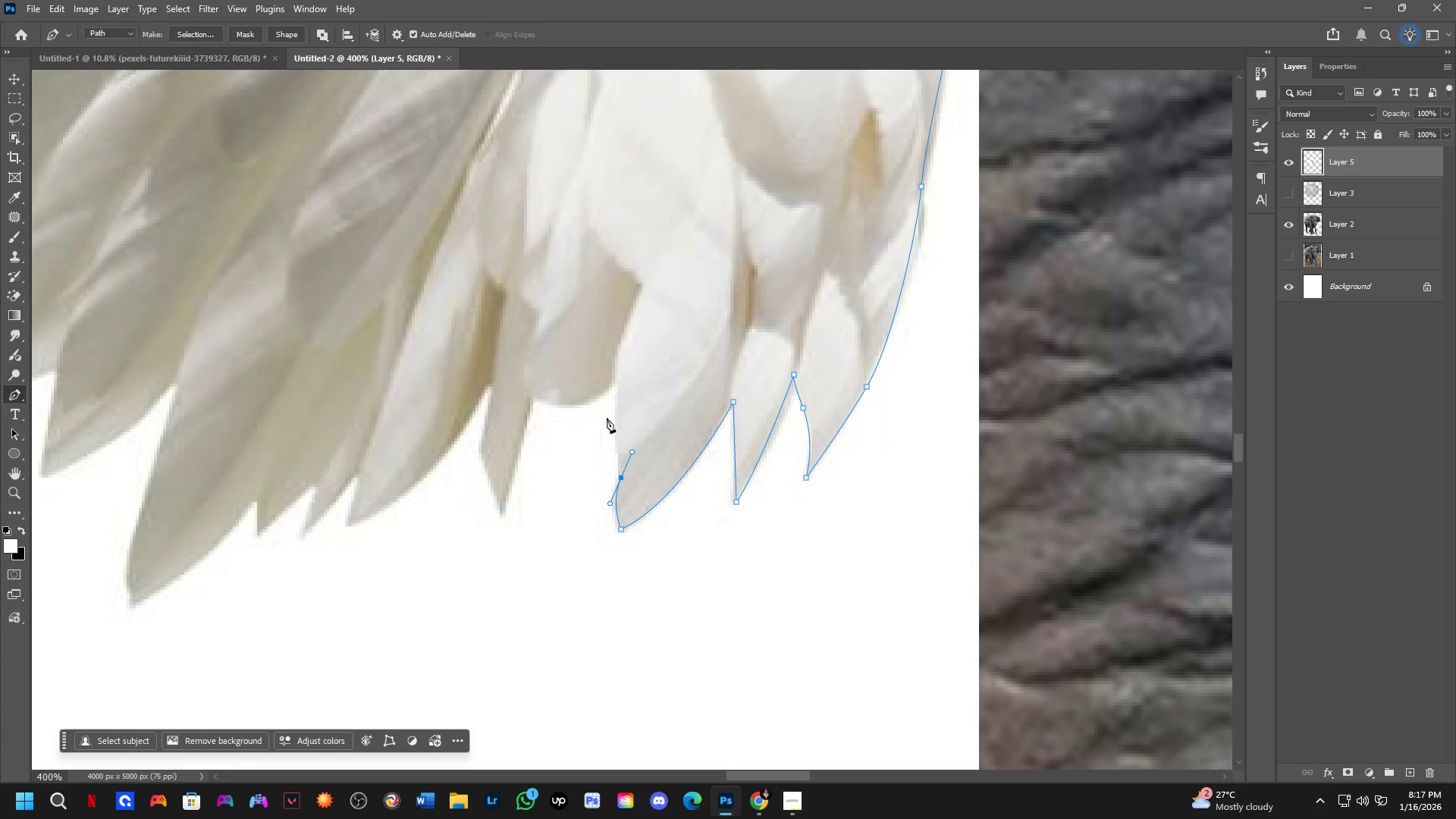 
scroll: coordinate [610, 407], scroll_direction: up, amount: 4.0
 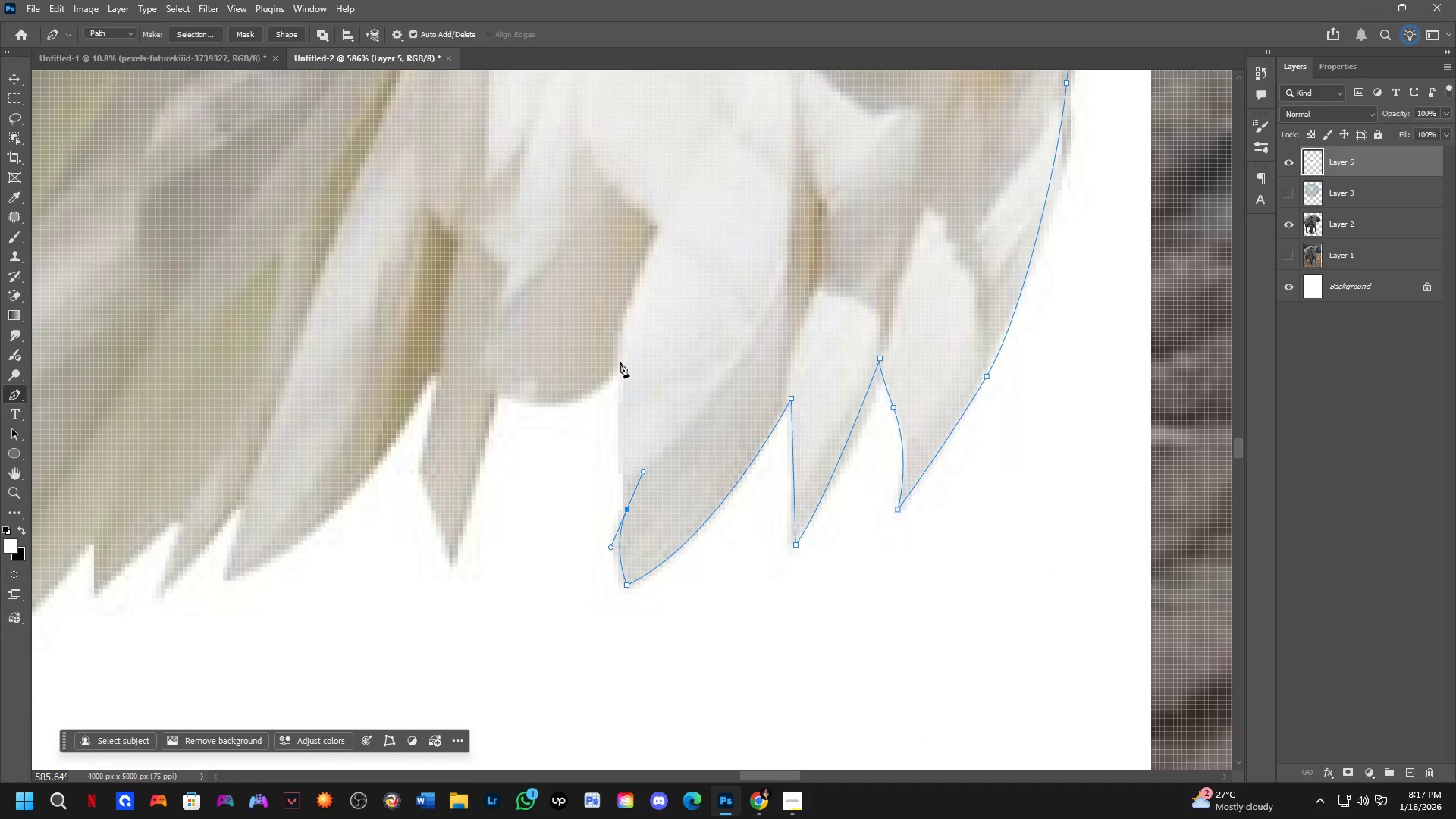 
left_click([615, 362])
 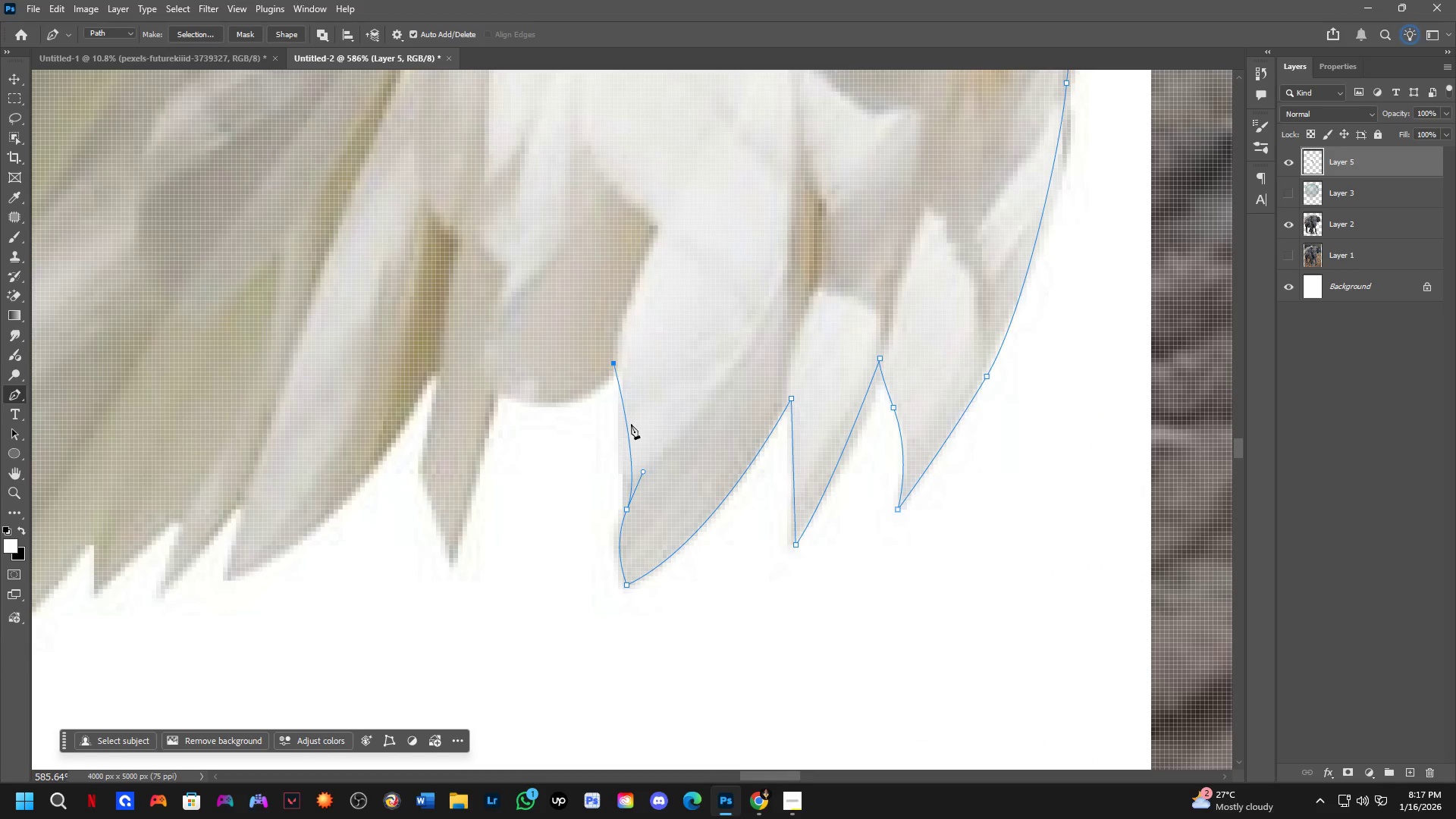 
key(Control+ControlLeft)
 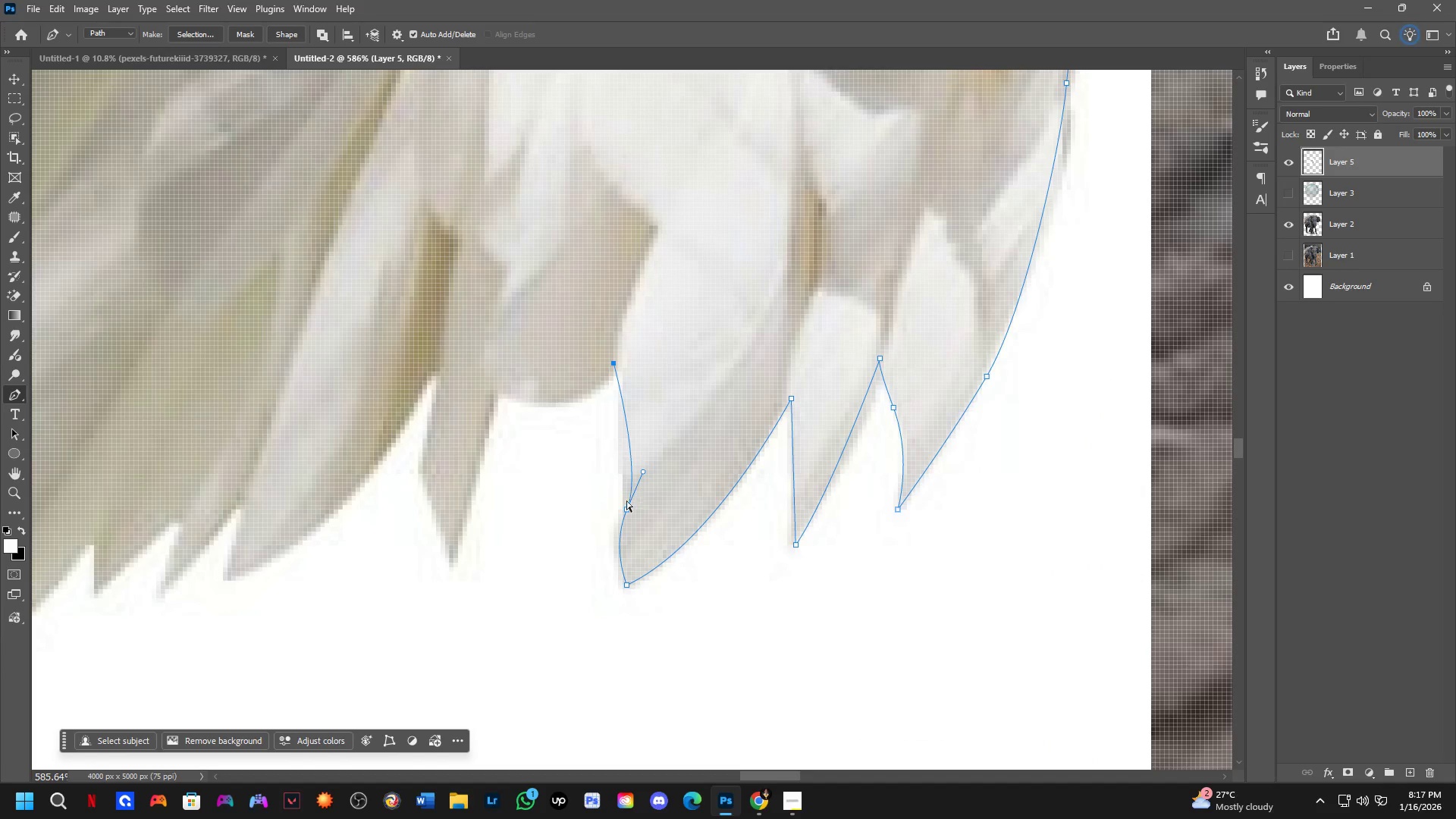 
key(Control+Z)
 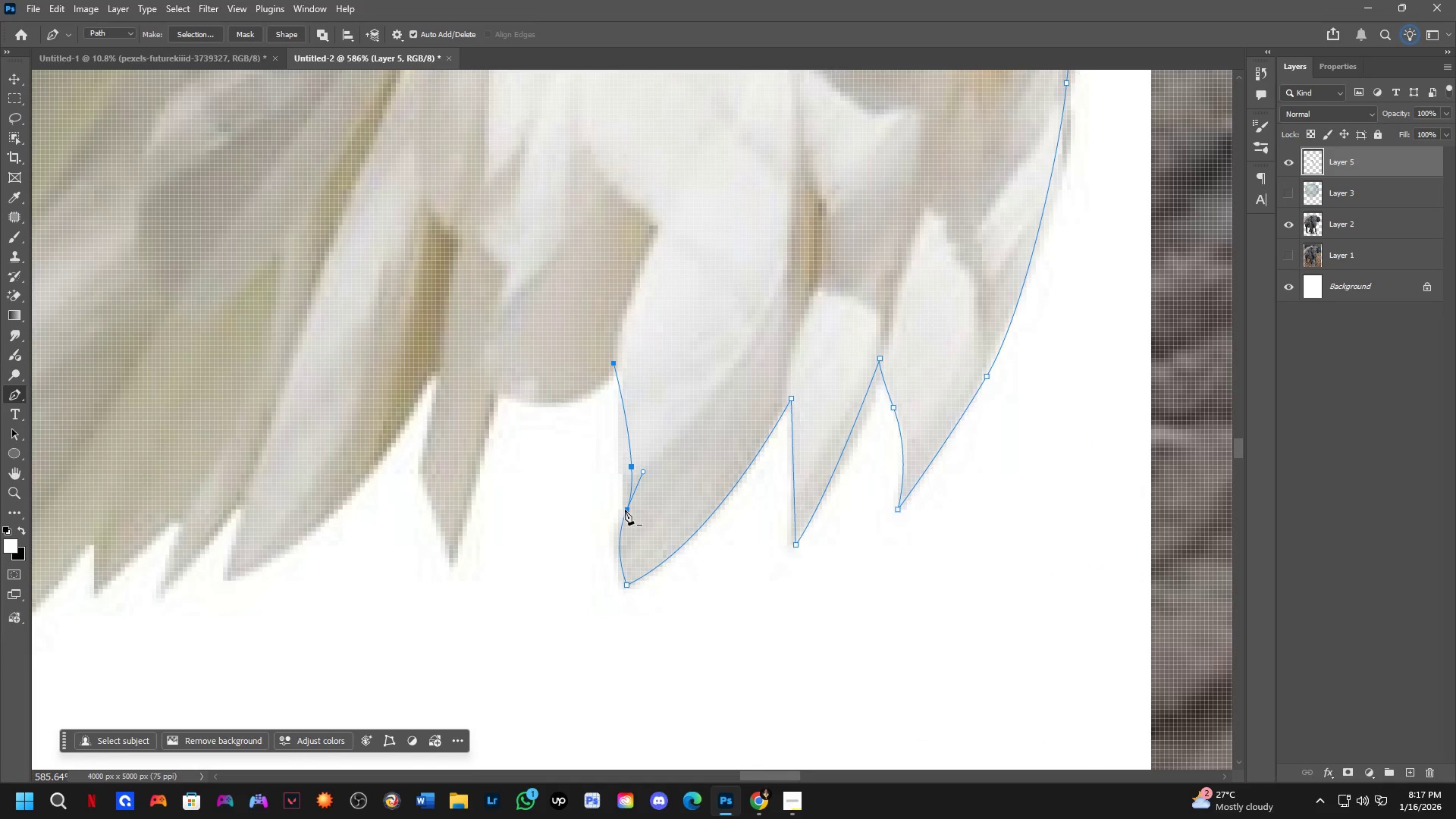 
hold_key(key=AltLeft, duration=0.44)
left_click([625, 510])
 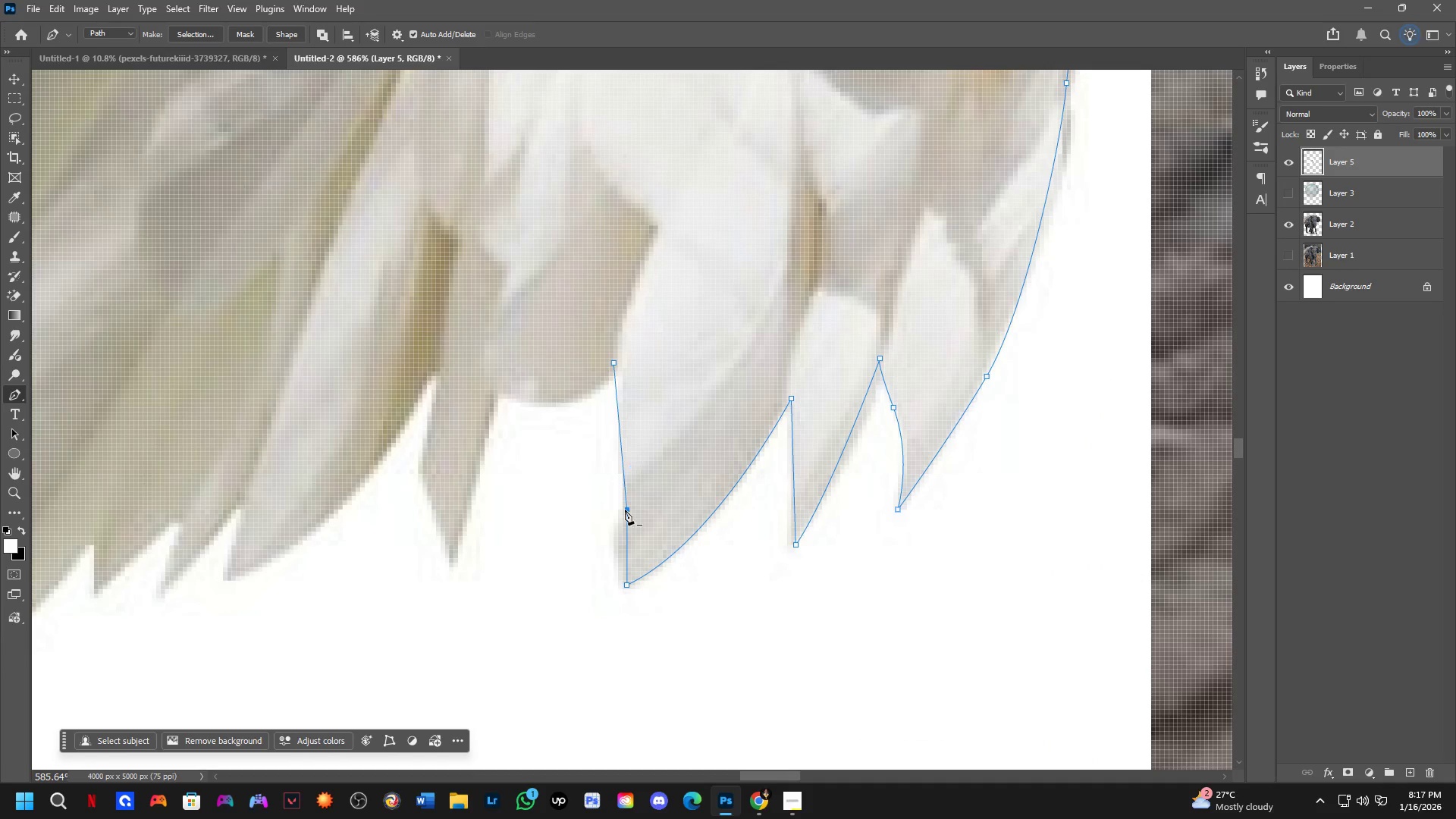 
key(Control+Z)
 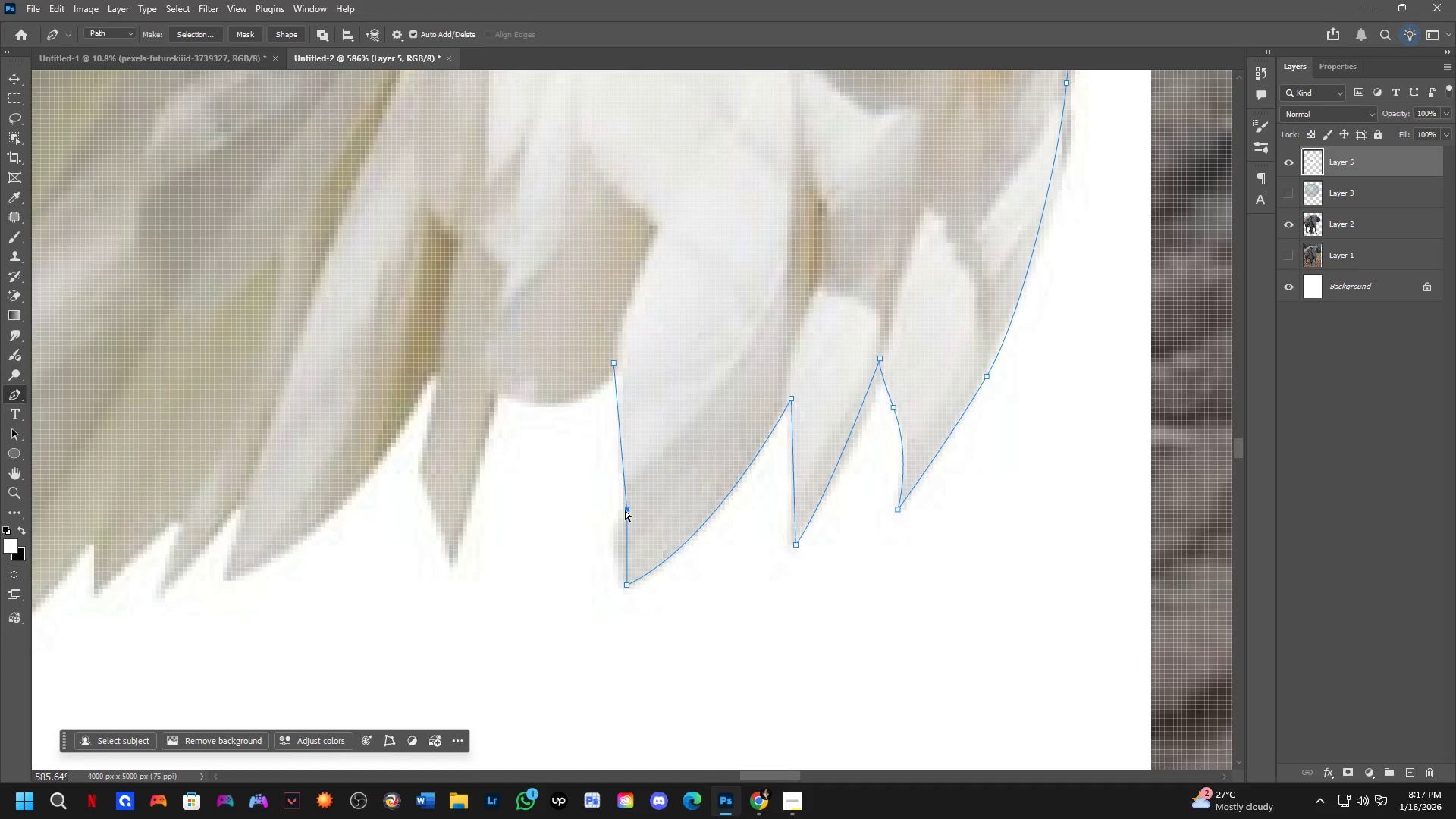 
key(Control+Z)
 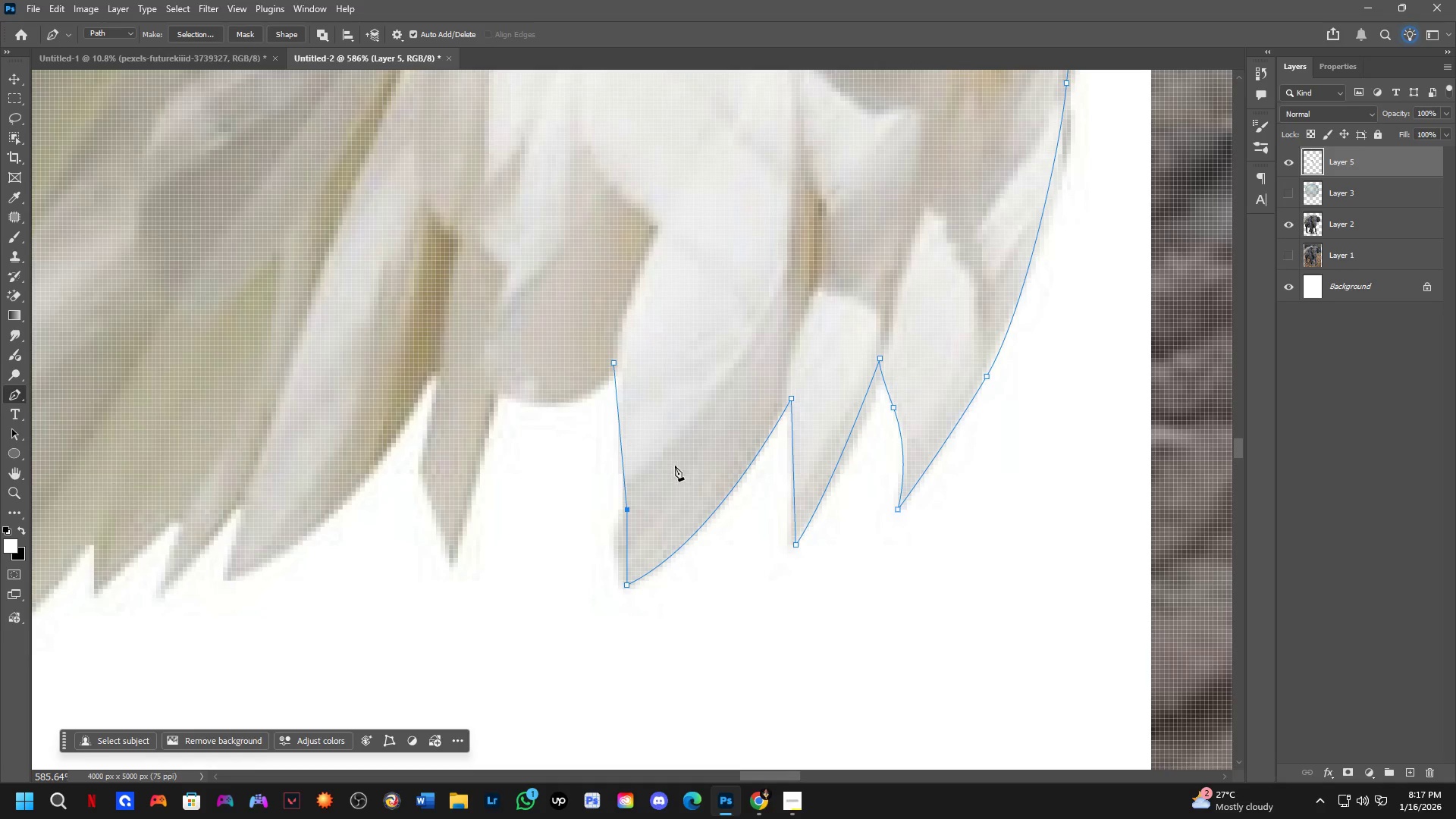 
key(Control+ControlLeft)
 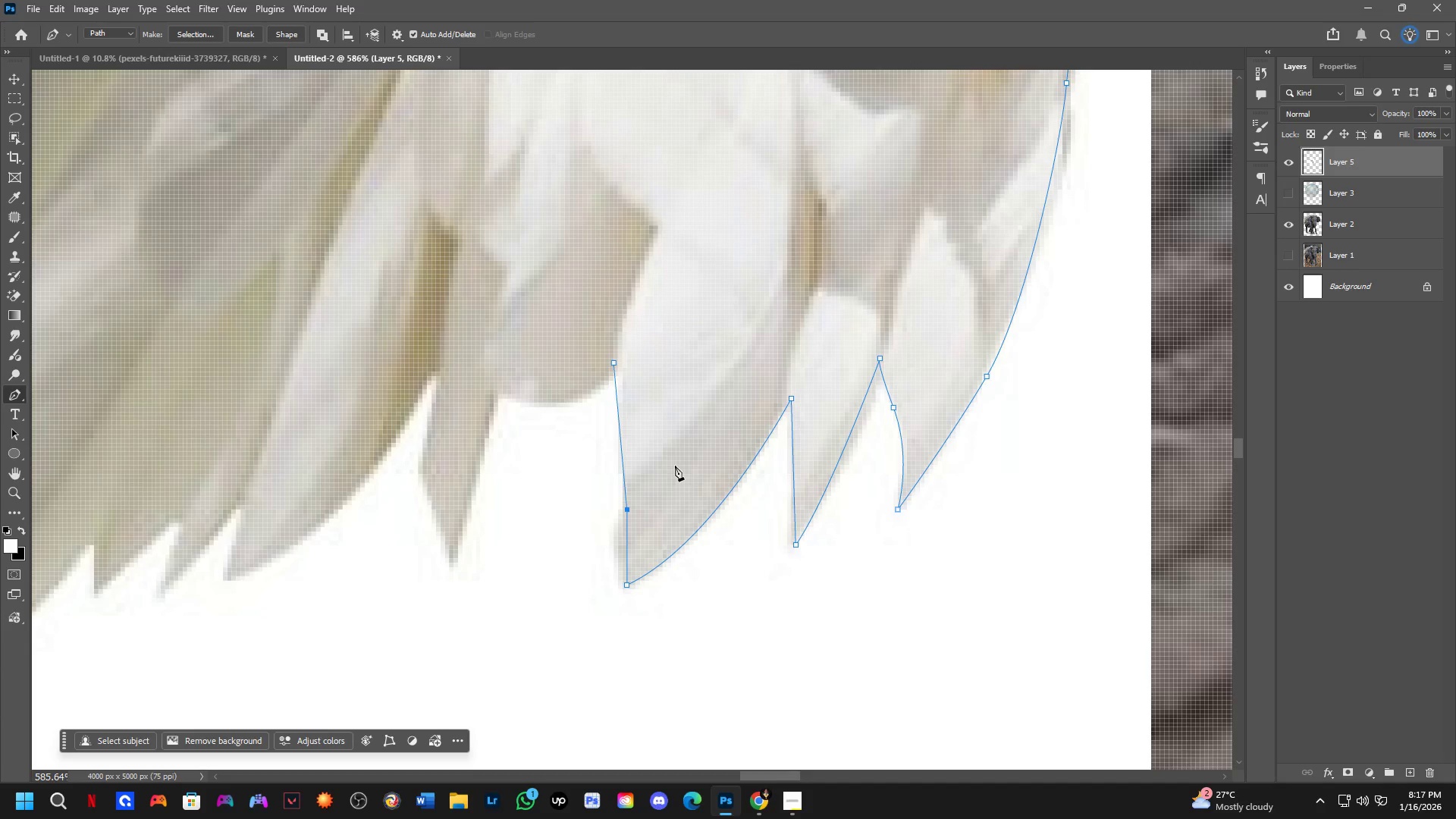 
key(Control+Z)
 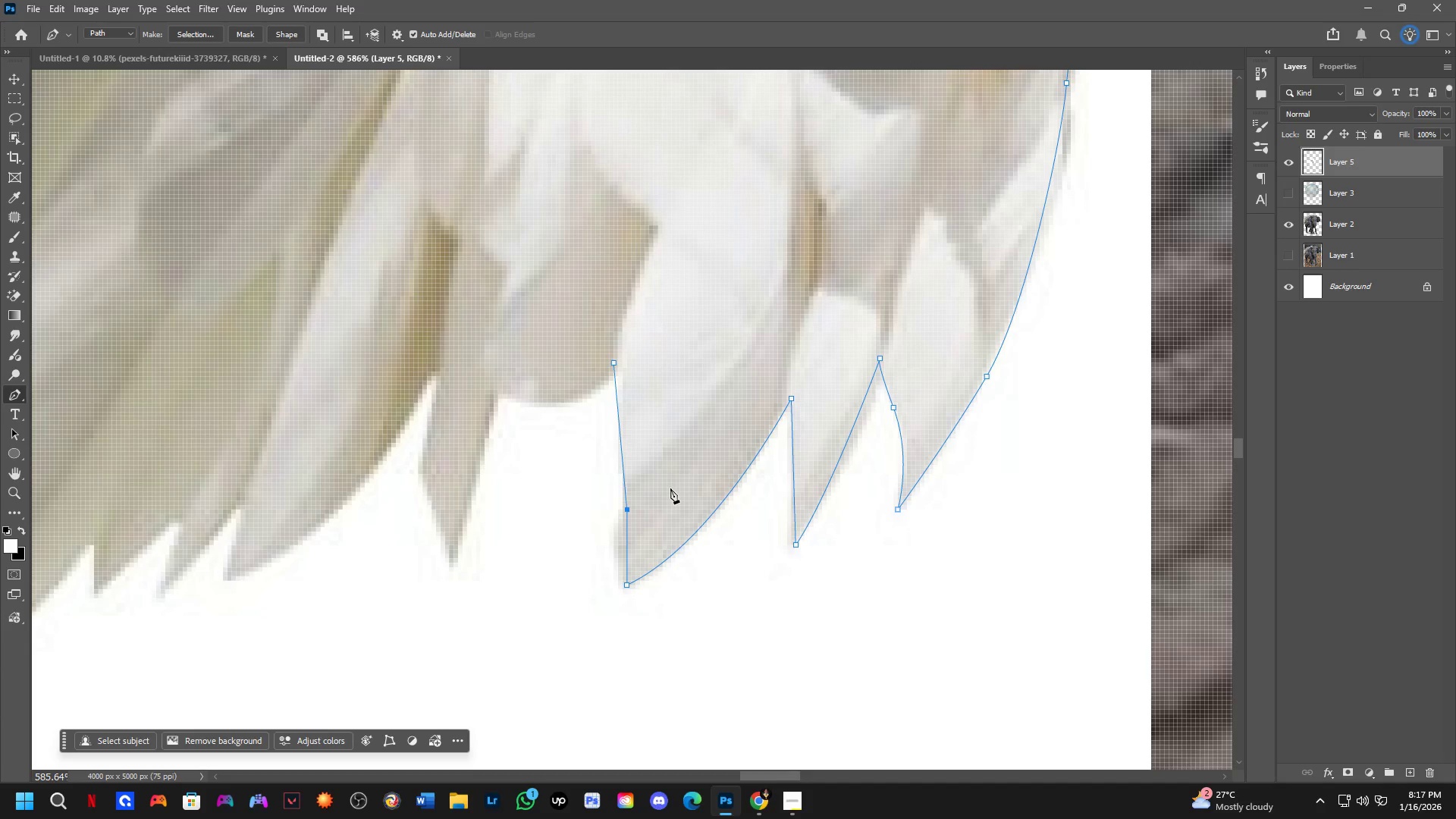 
key(Control+ControlLeft)
 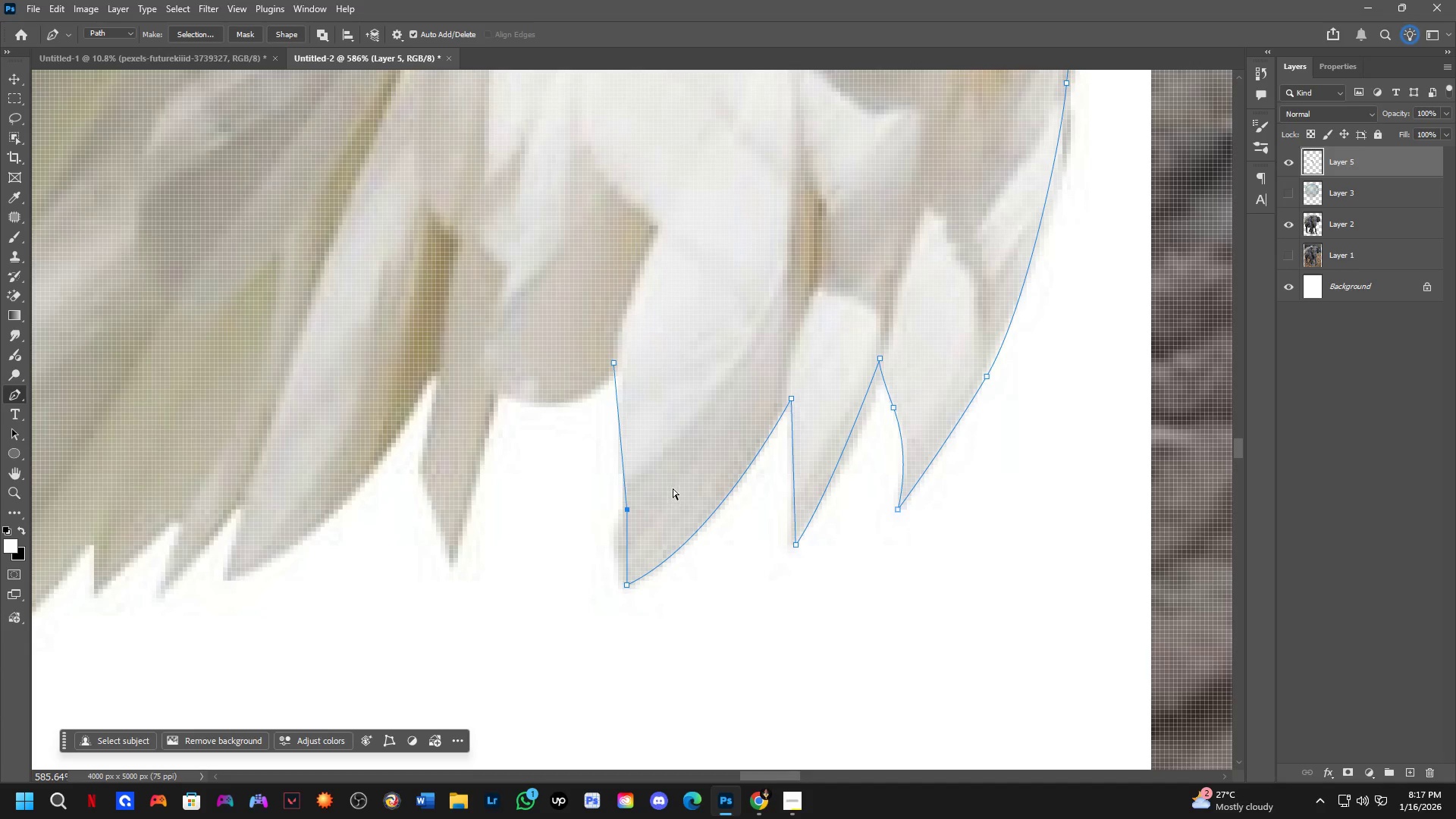 
key(Control+Z)
 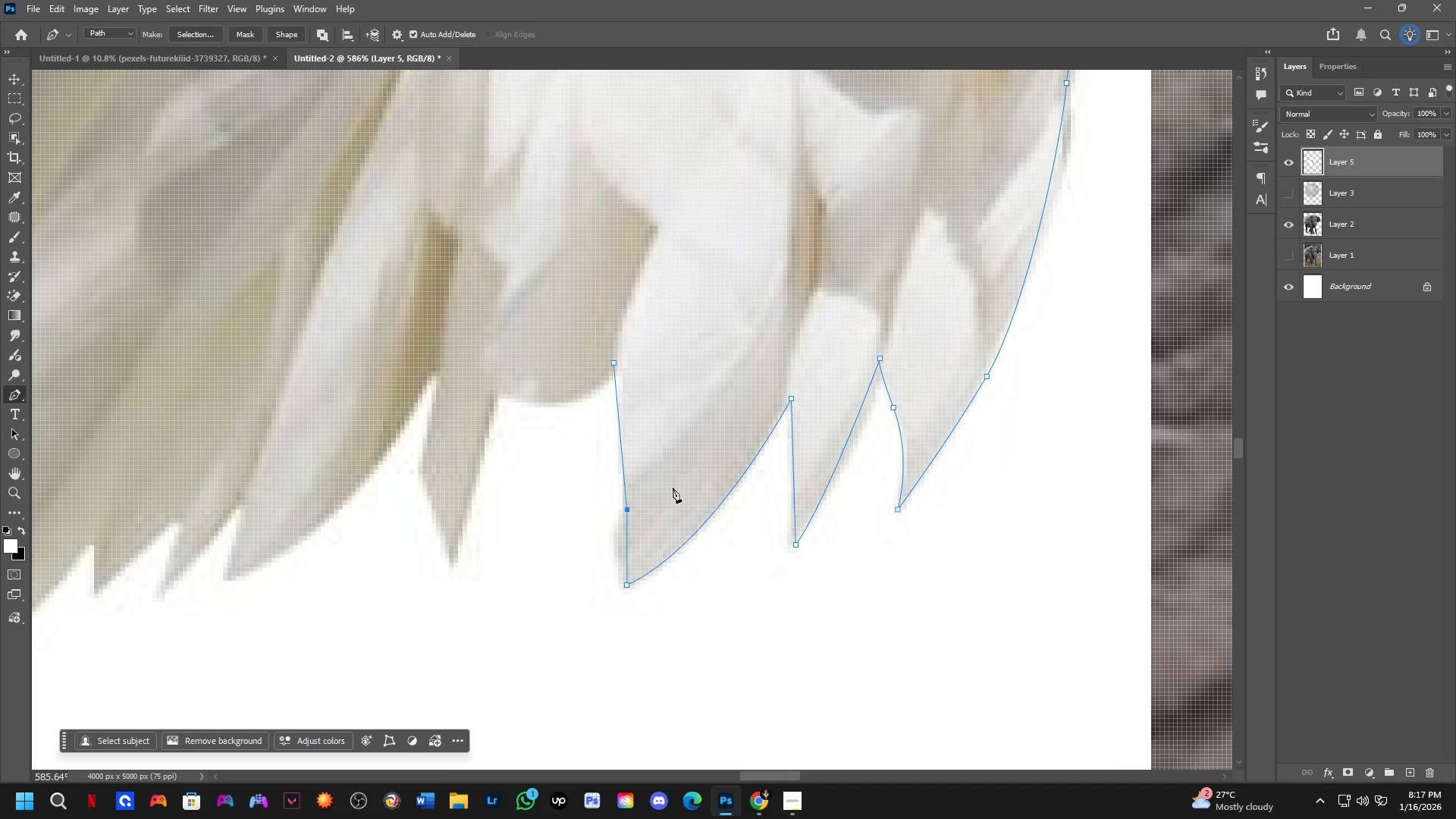 
left_click([673, 488])
 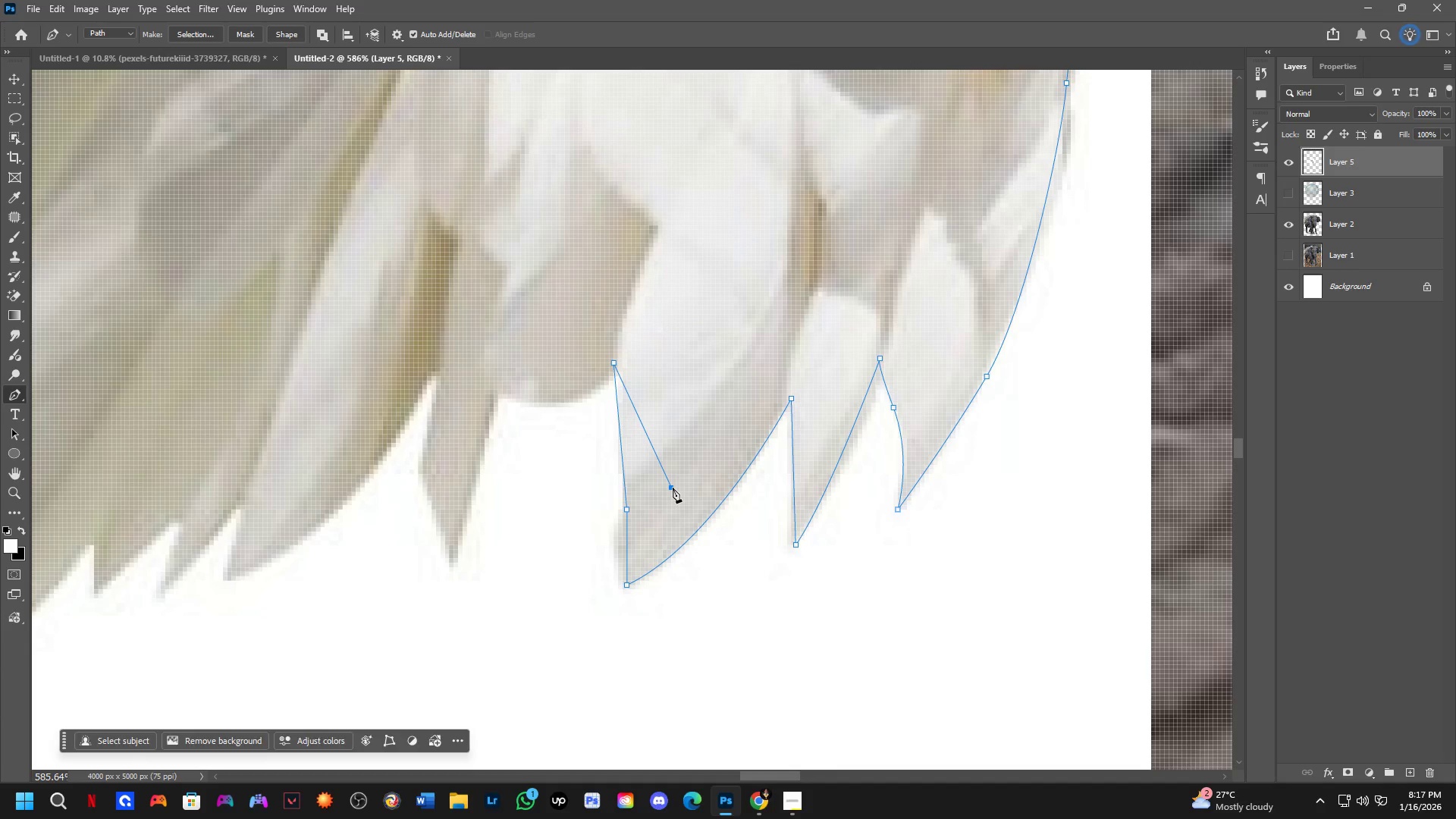 
key(Control+Z)
 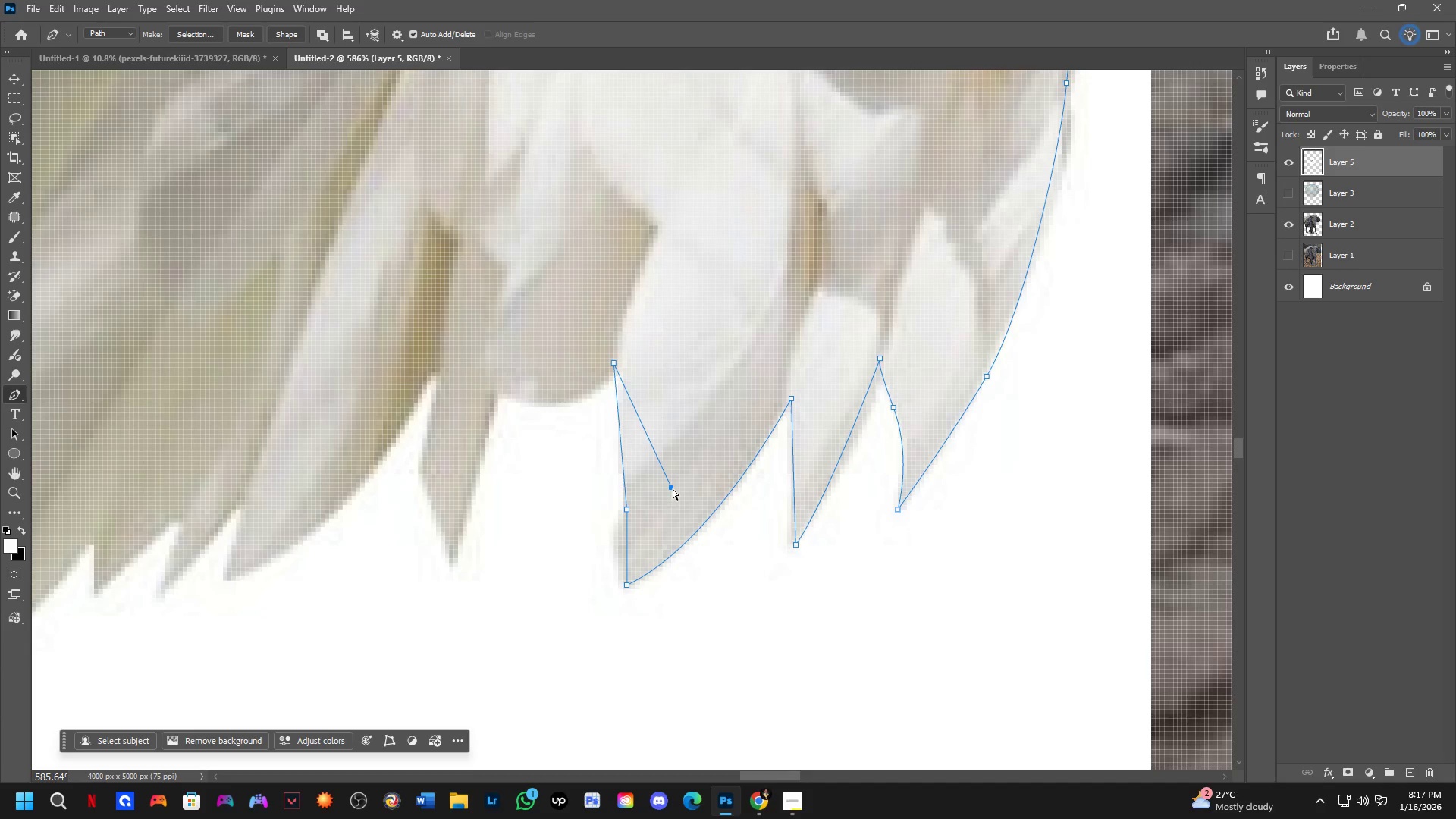 
key(Control+Z)
 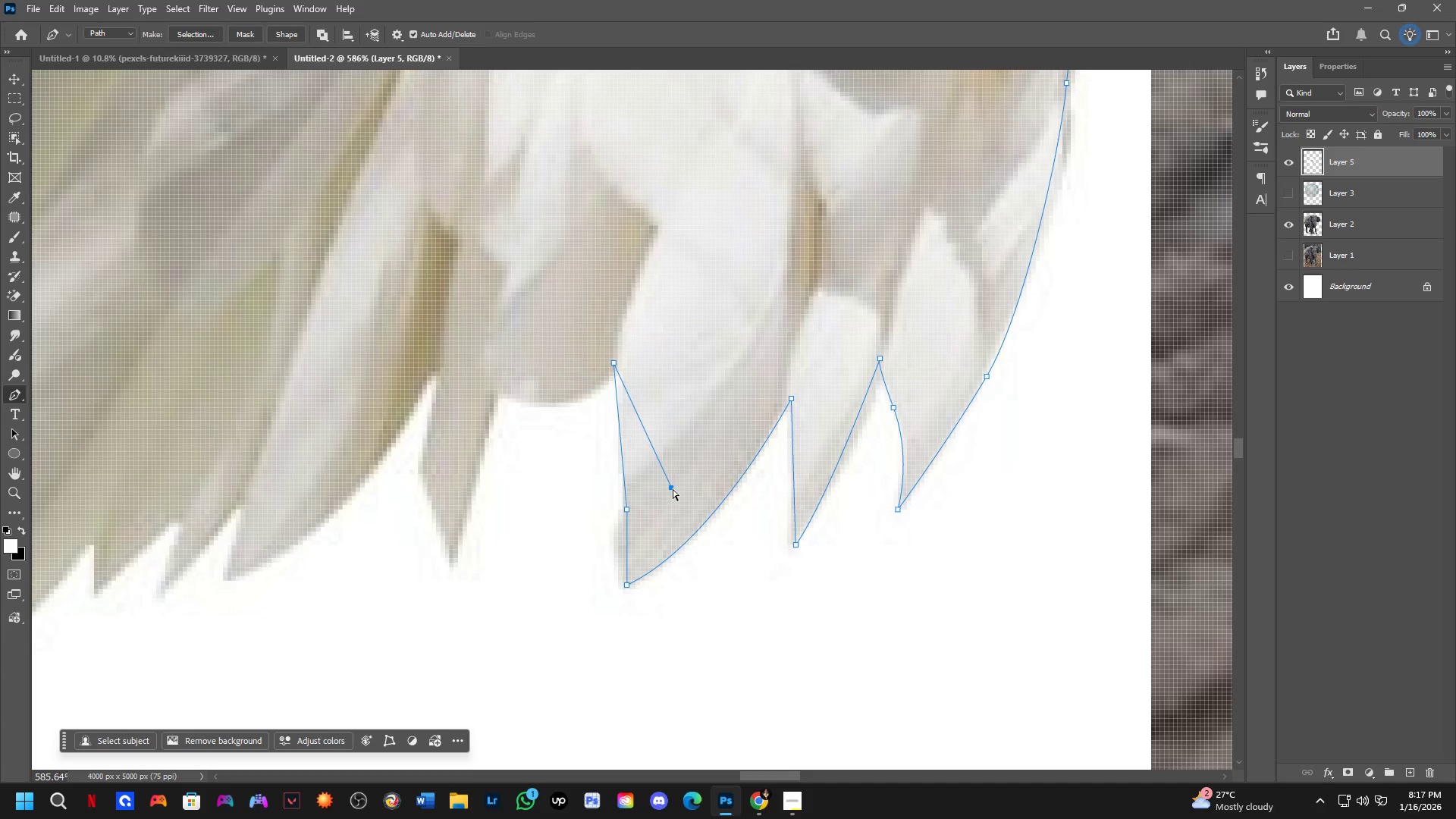 
key(Control+Z)
 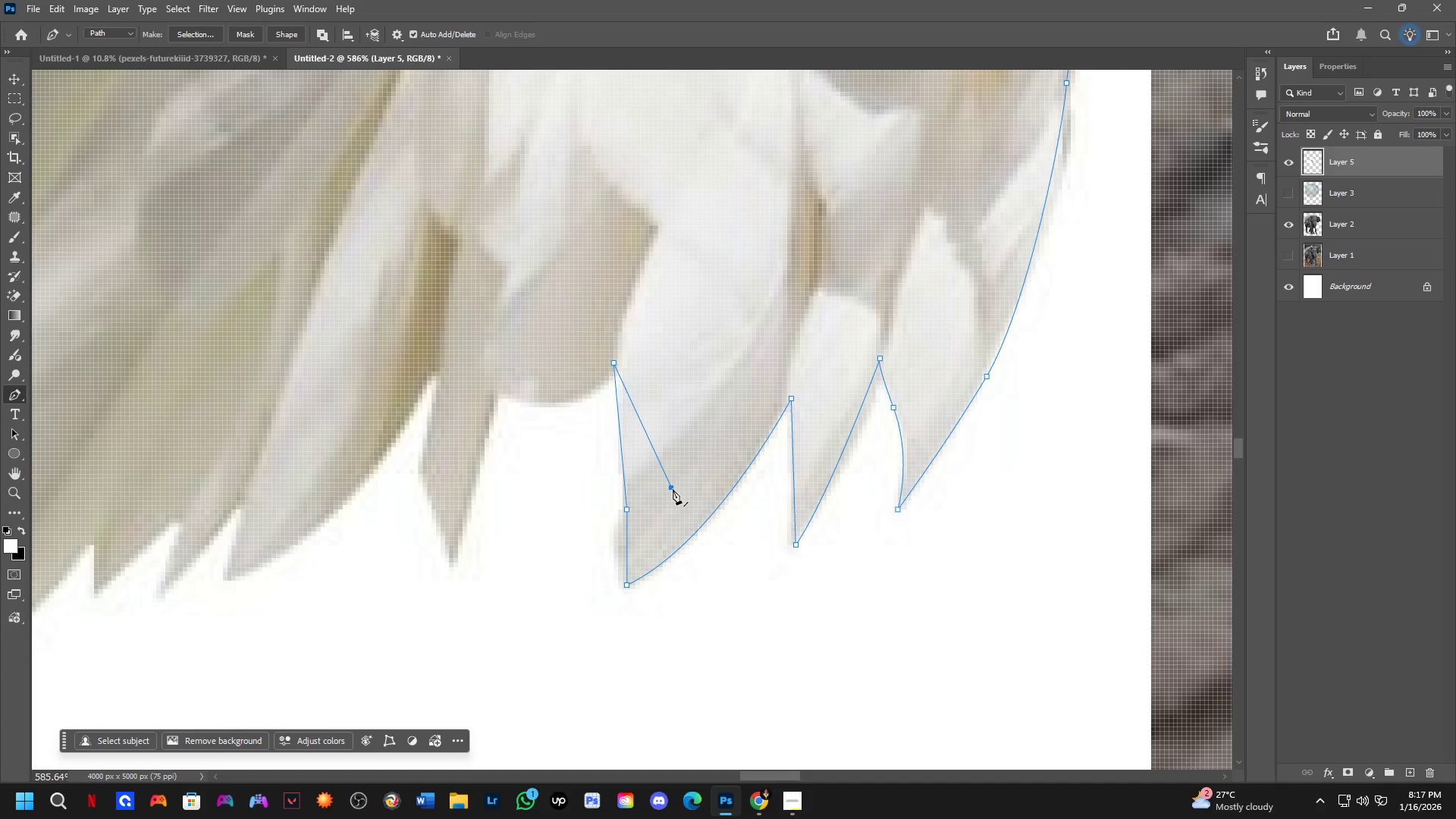 
key(Control+ControlLeft)
 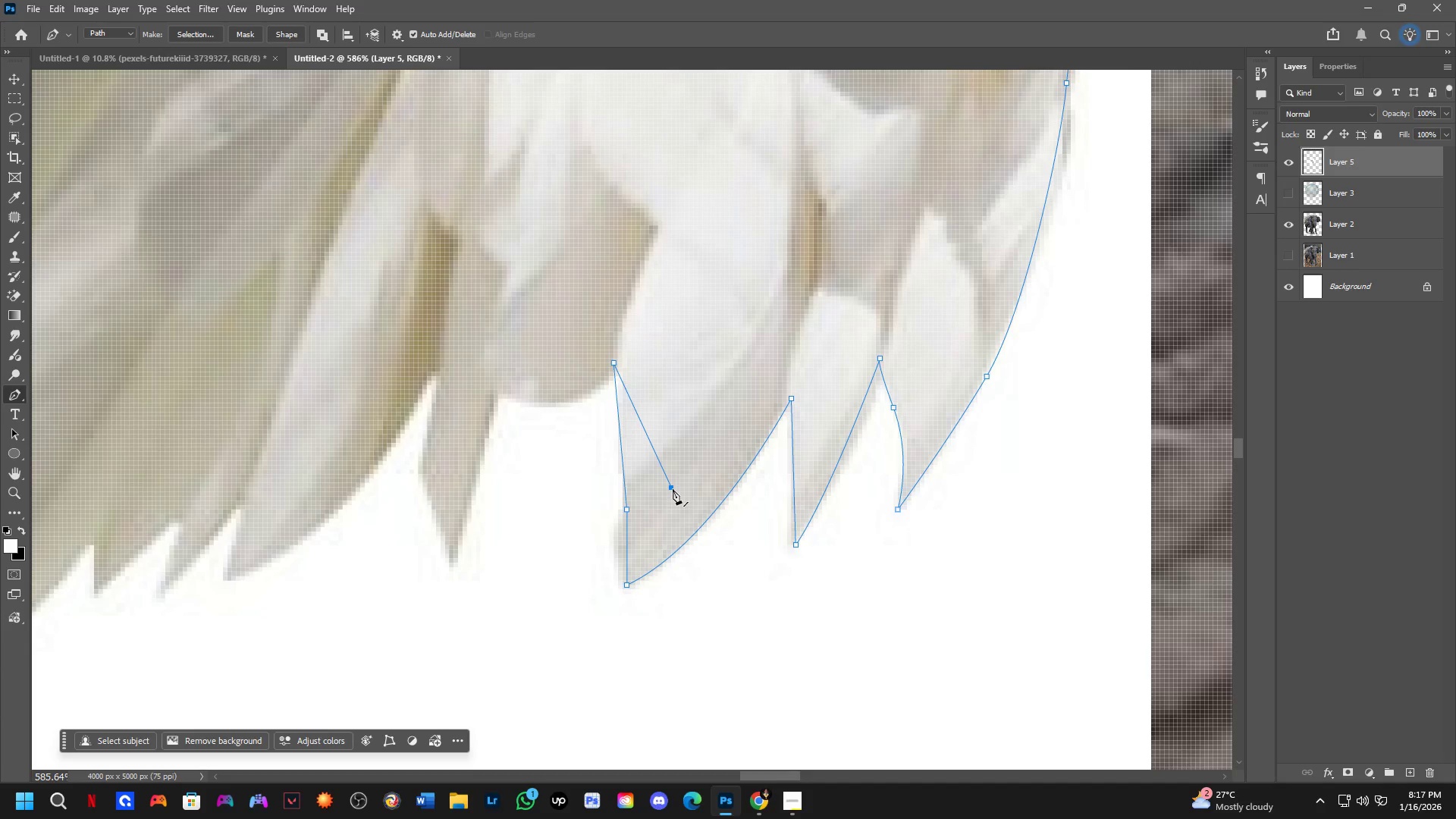 
key(Control+Z)
 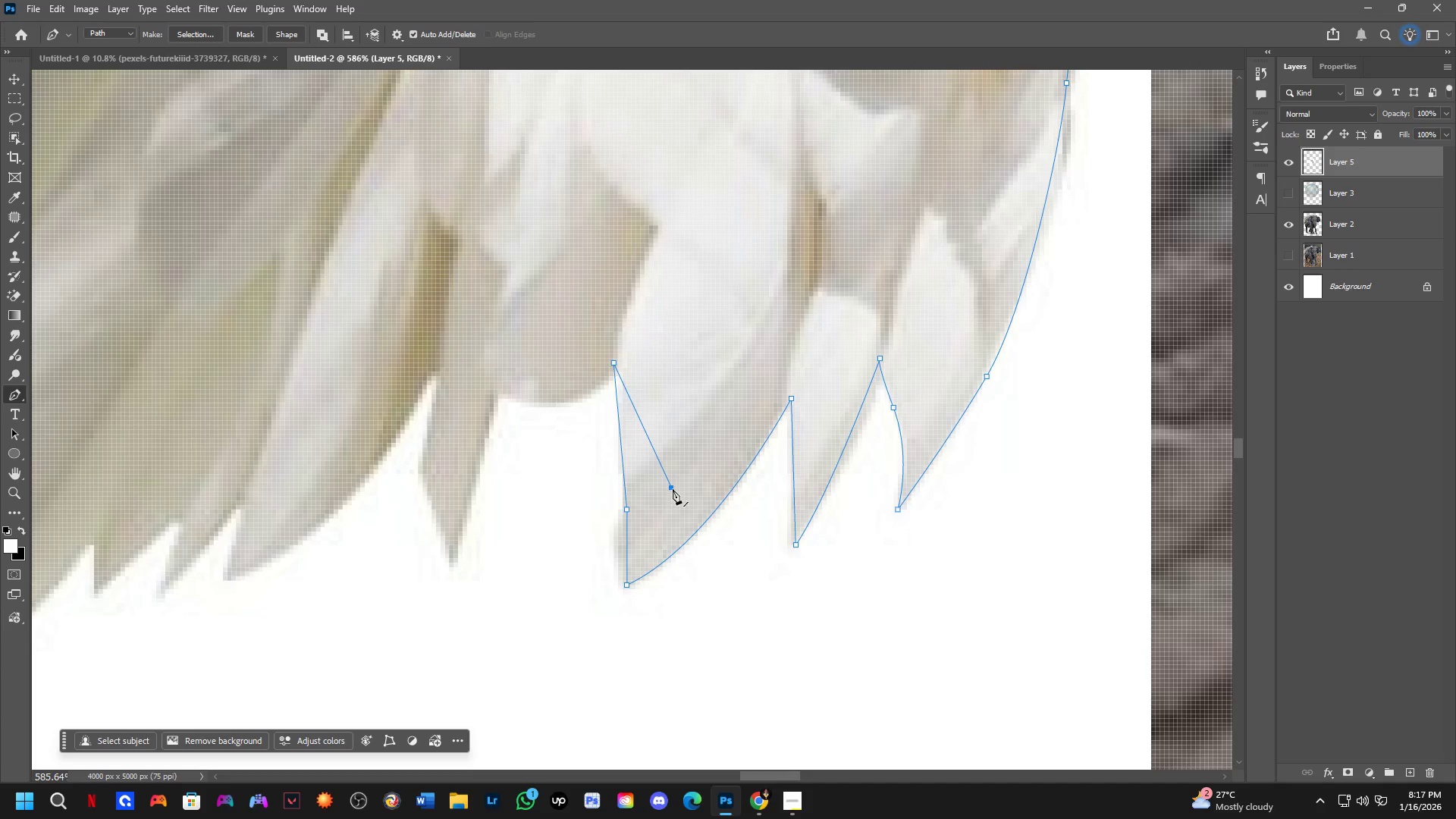 
key(Alt+AltLeft)
 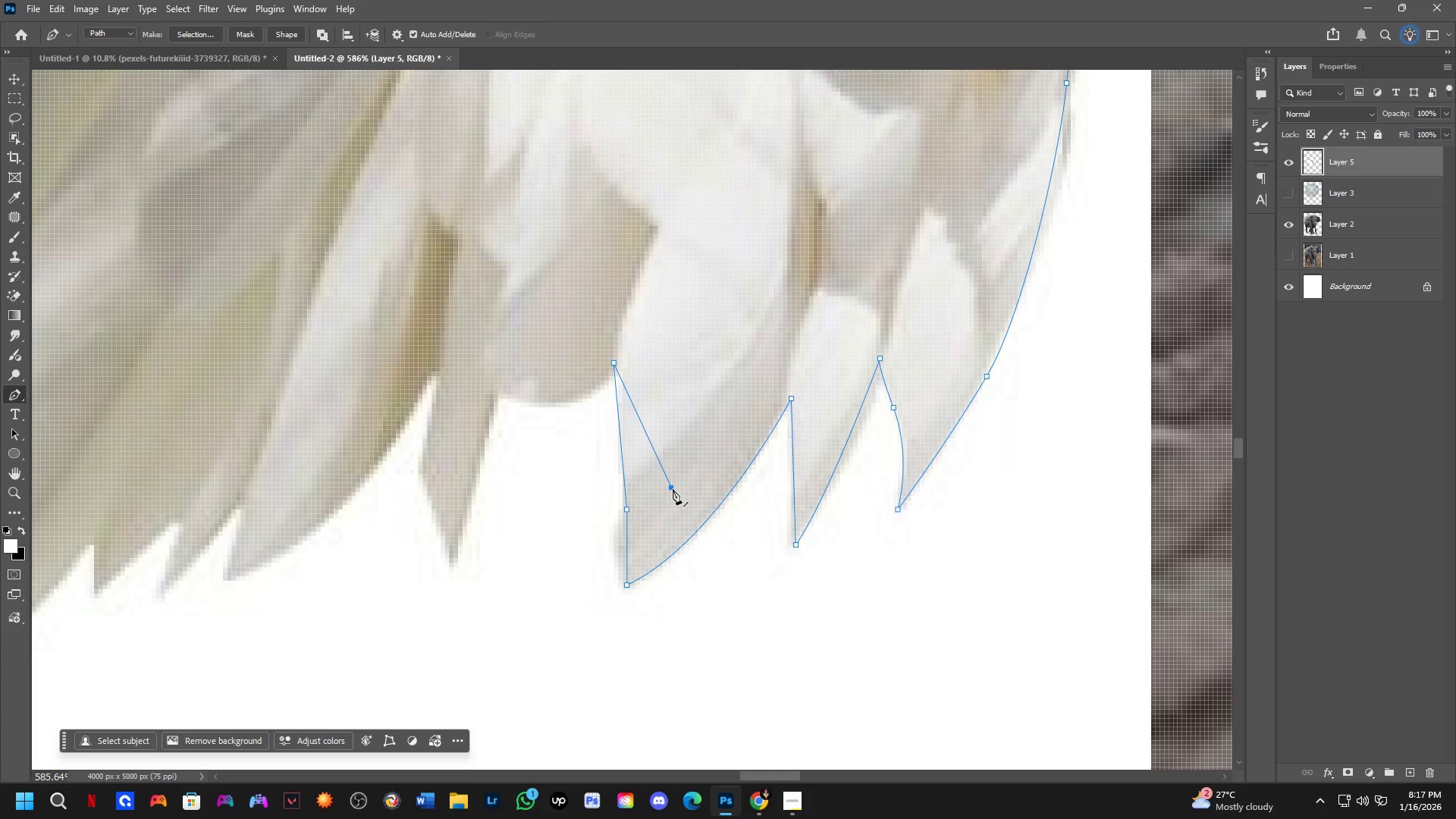 
key(Alt+Tab)
 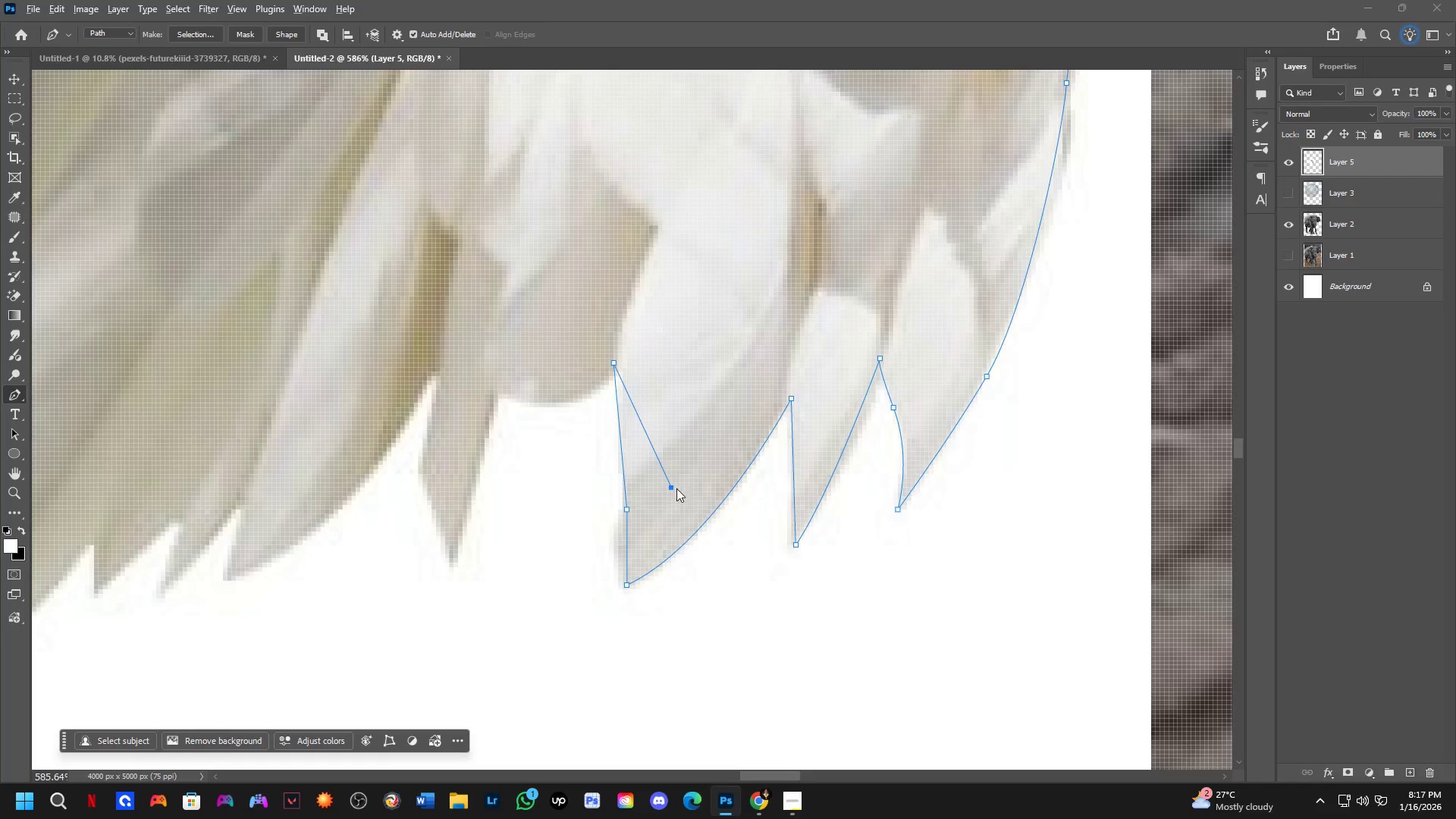 
key(Alt+AltLeft)
 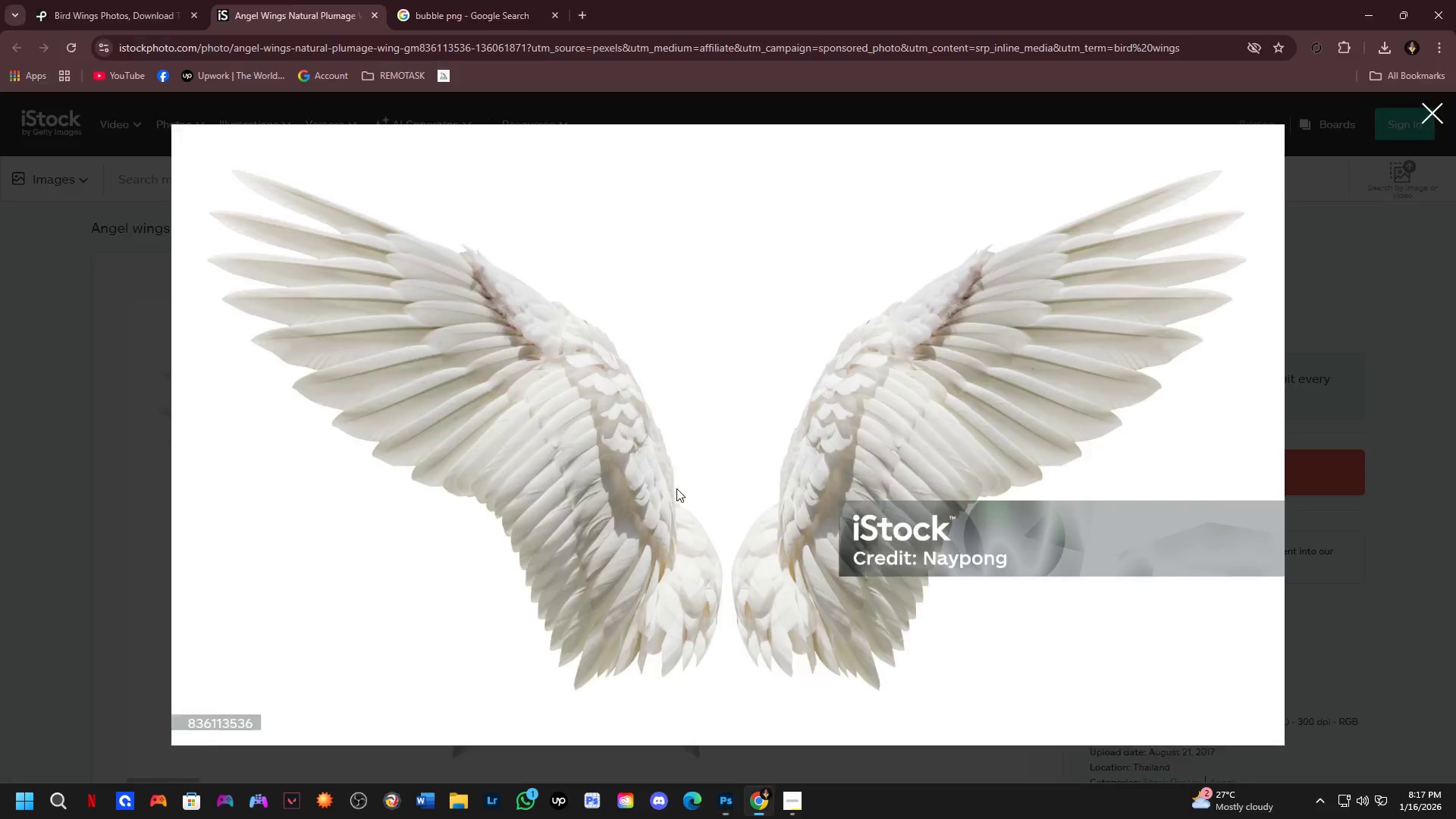 
key(Alt+Tab)
 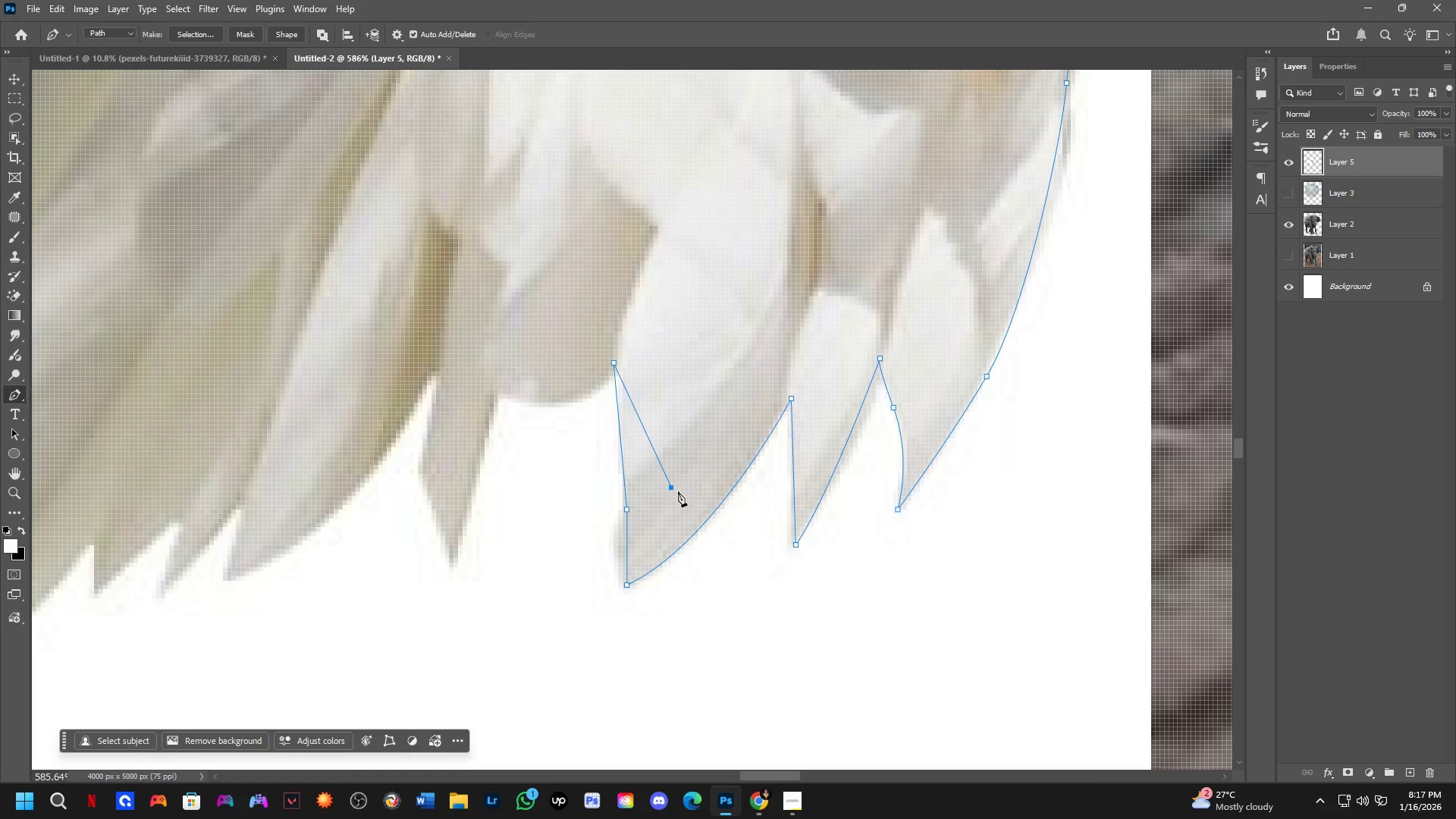 
key(Control+Z)
 